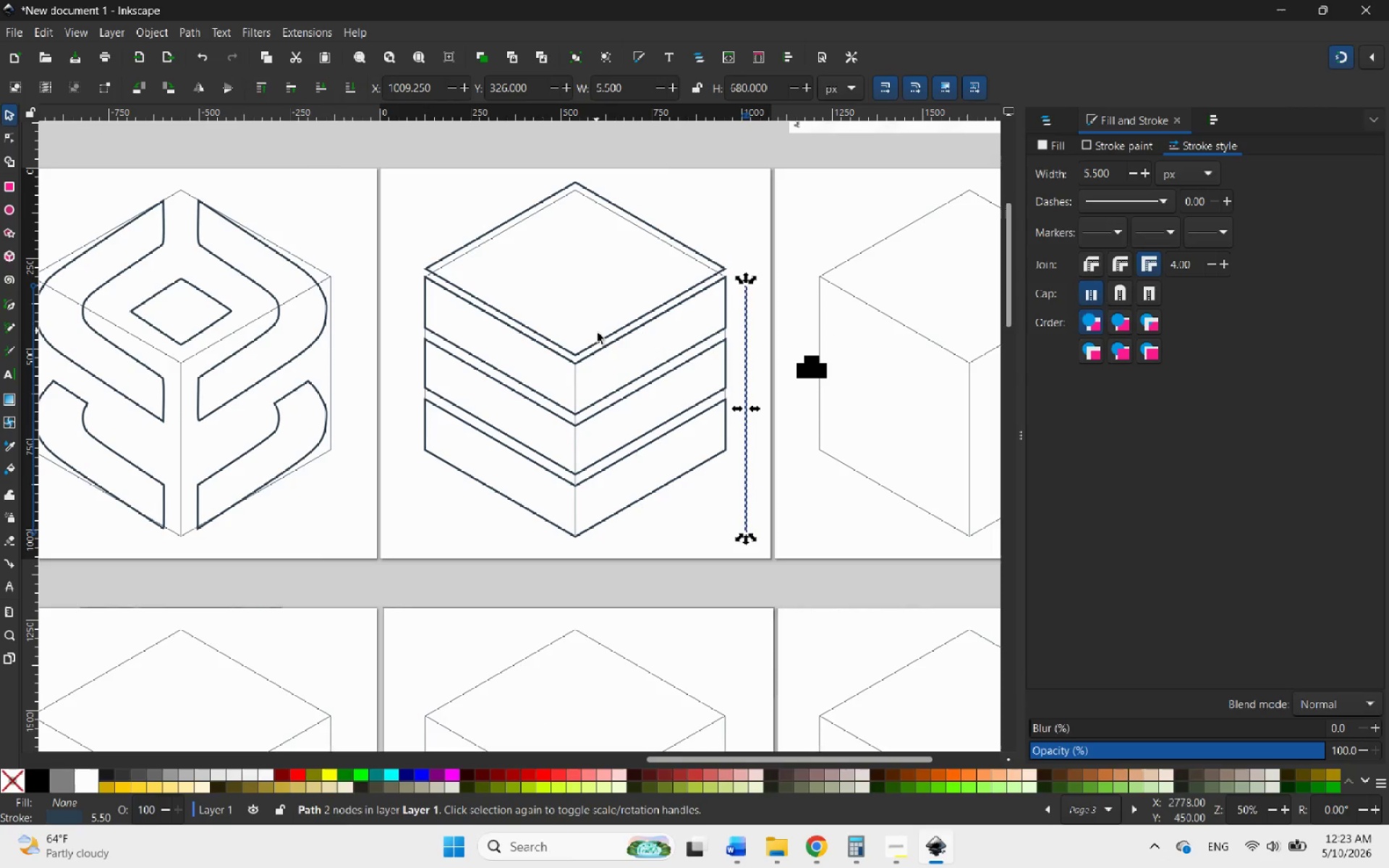 
hold_key(key=ControlLeft, duration=3.64)
scroll: coordinate [745, 283], scroll_direction: up, amount: 4.0
 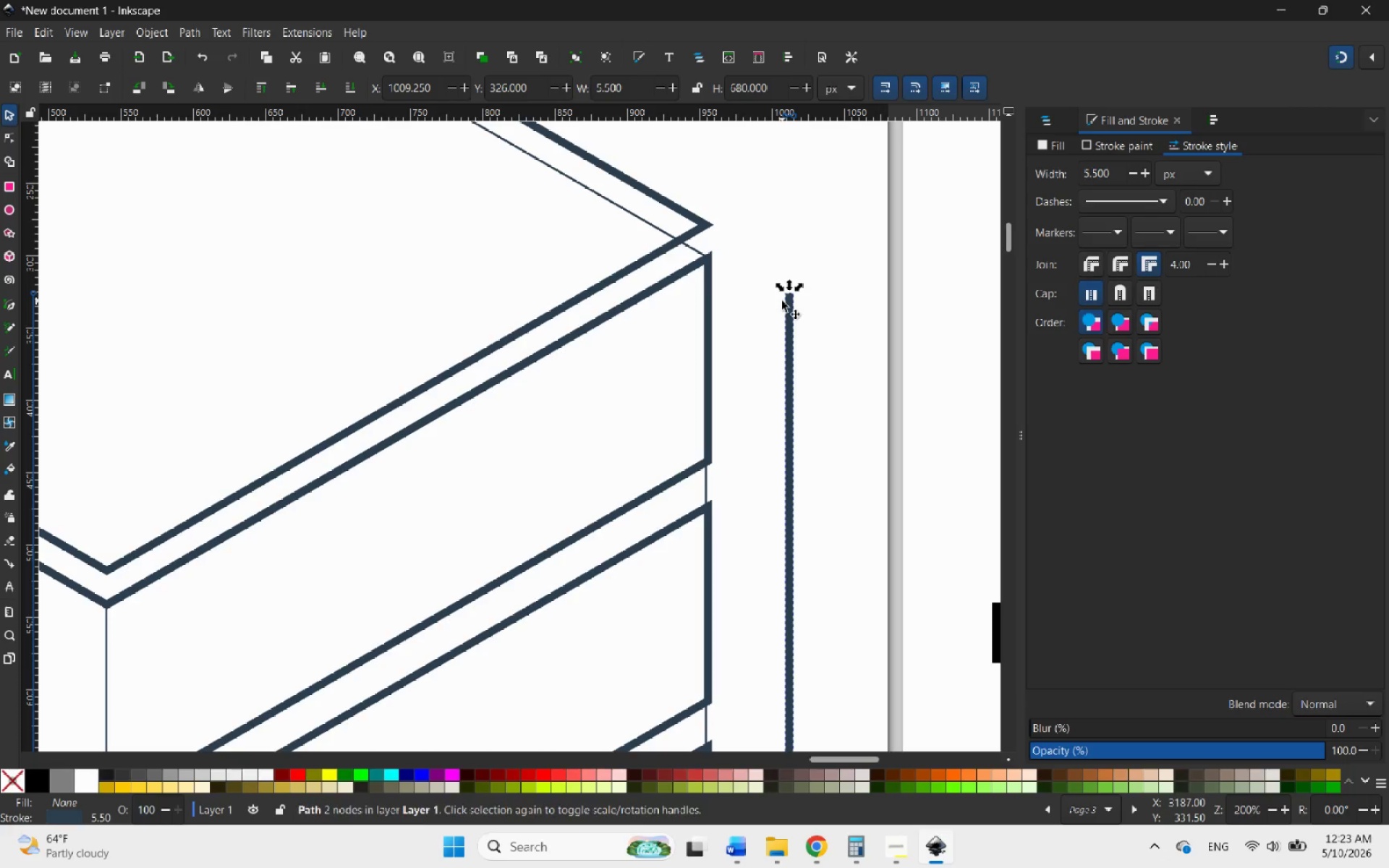 
left_click_drag(start_coordinate=[790, 280], to_coordinate=[791, 146])
 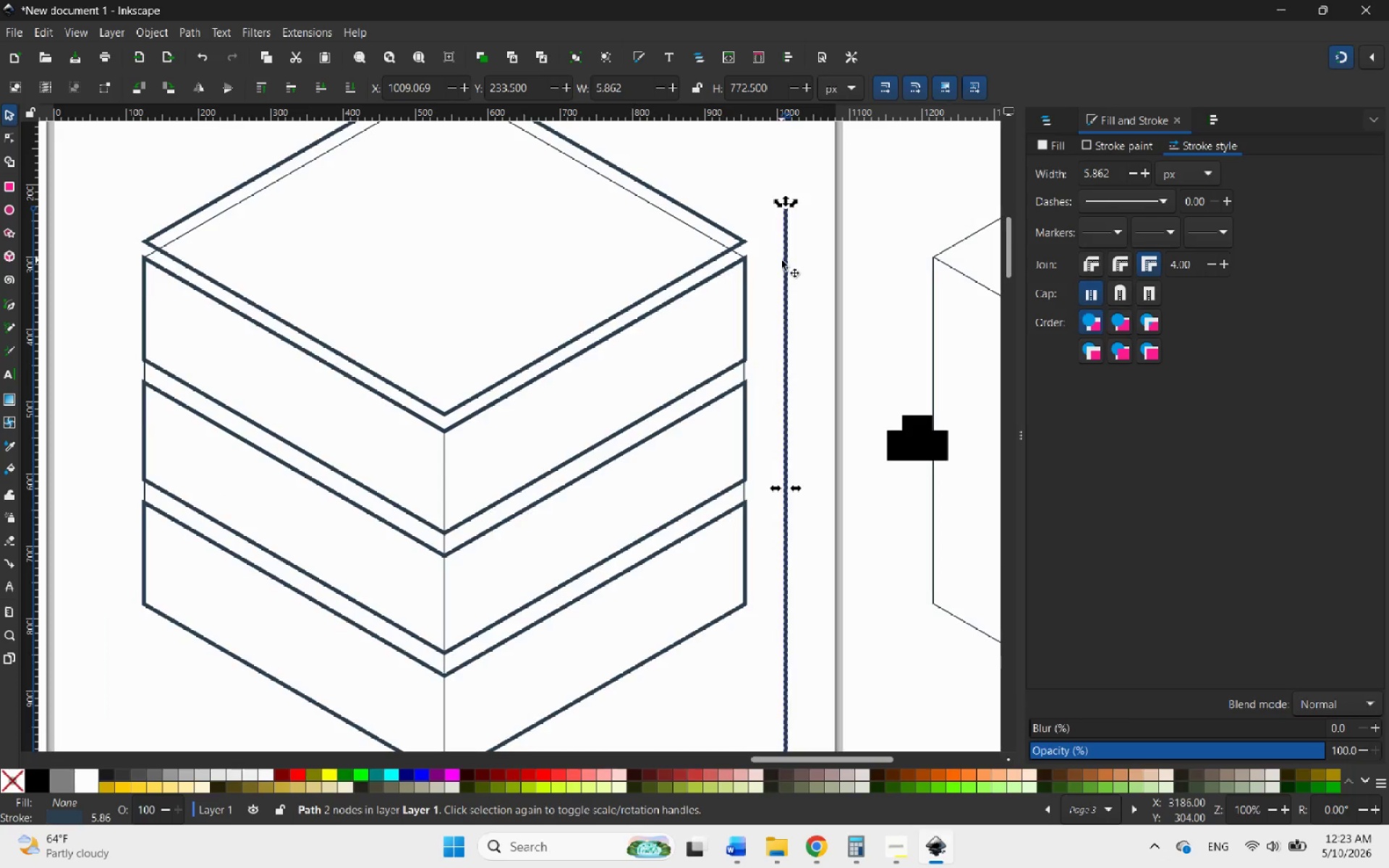 
hold_key(key=ControlLeft, duration=0.5)
 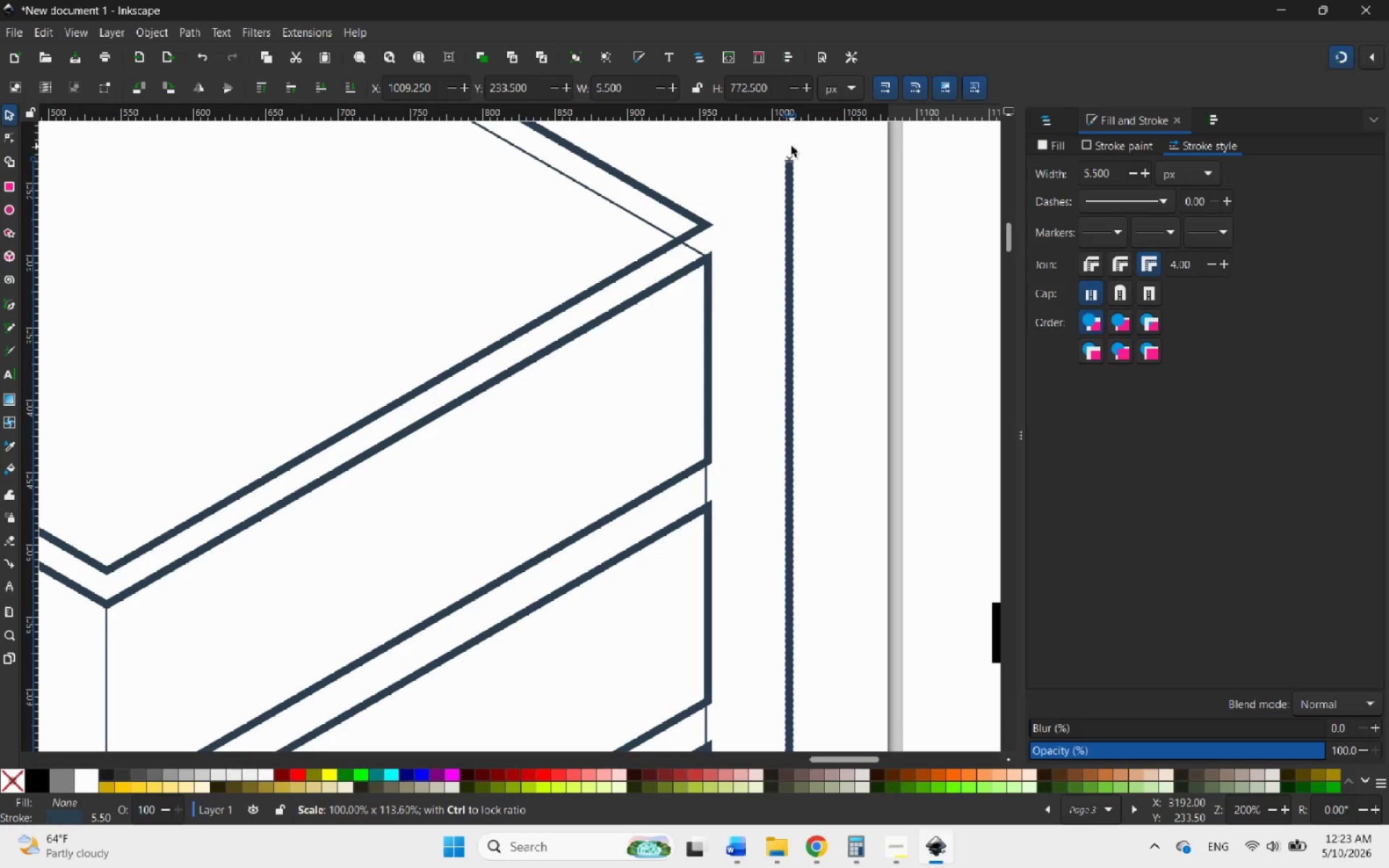 
hold_key(key=ControlLeft, duration=1.62)
scroll: coordinate [781, 260], scroll_direction: down, amount: 3.0
 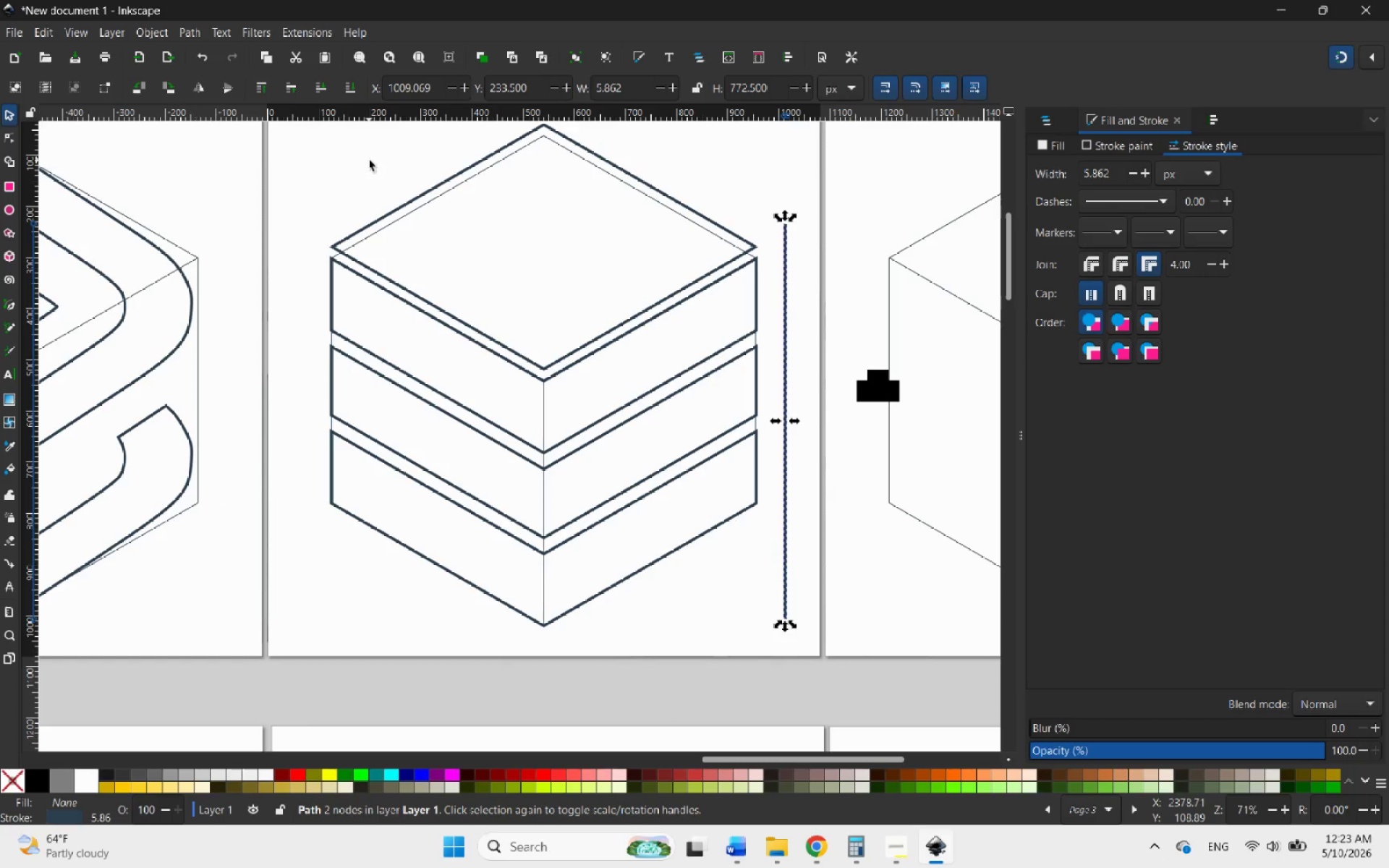 
wait(6.42)
 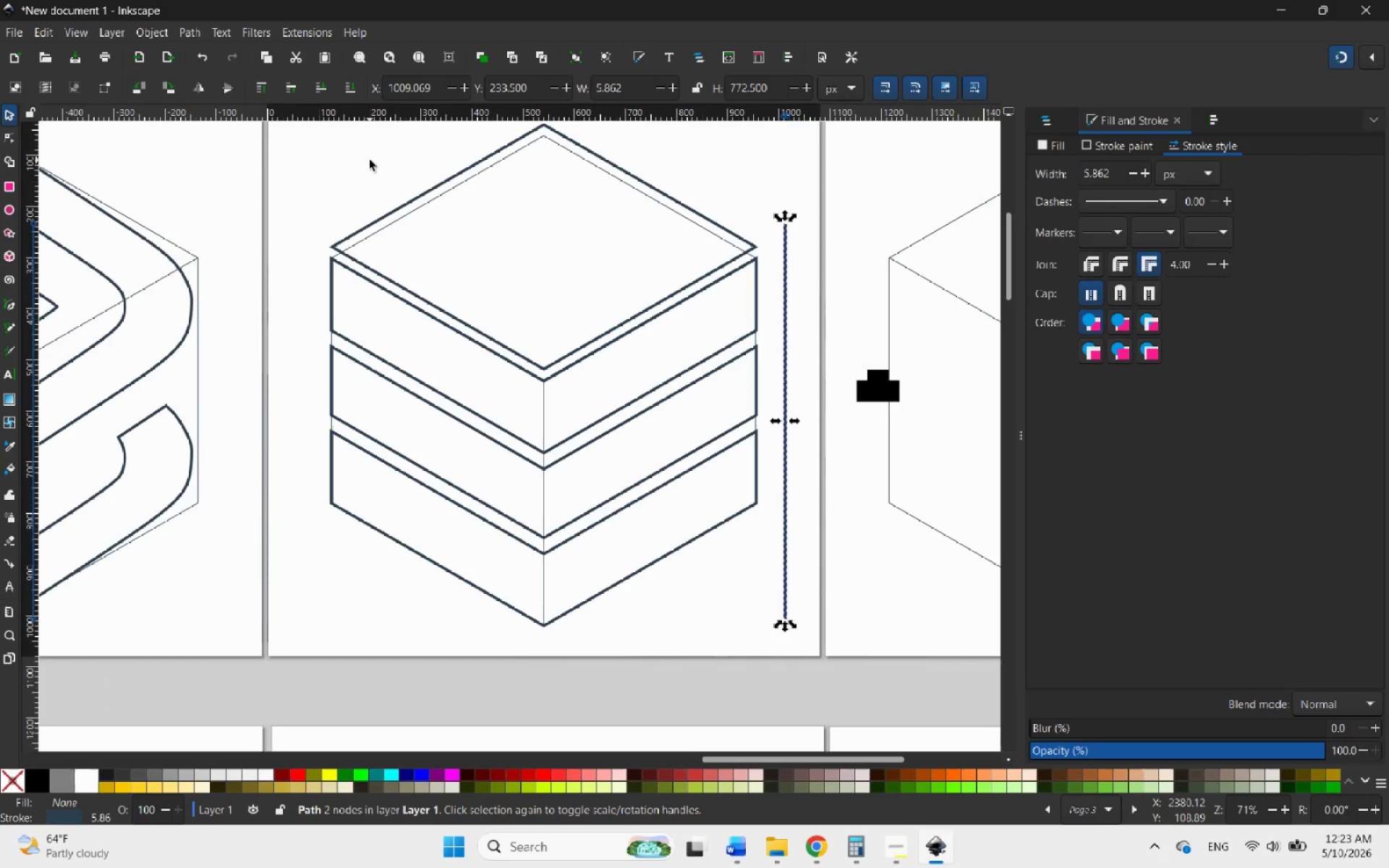 
left_click([150, 38])
 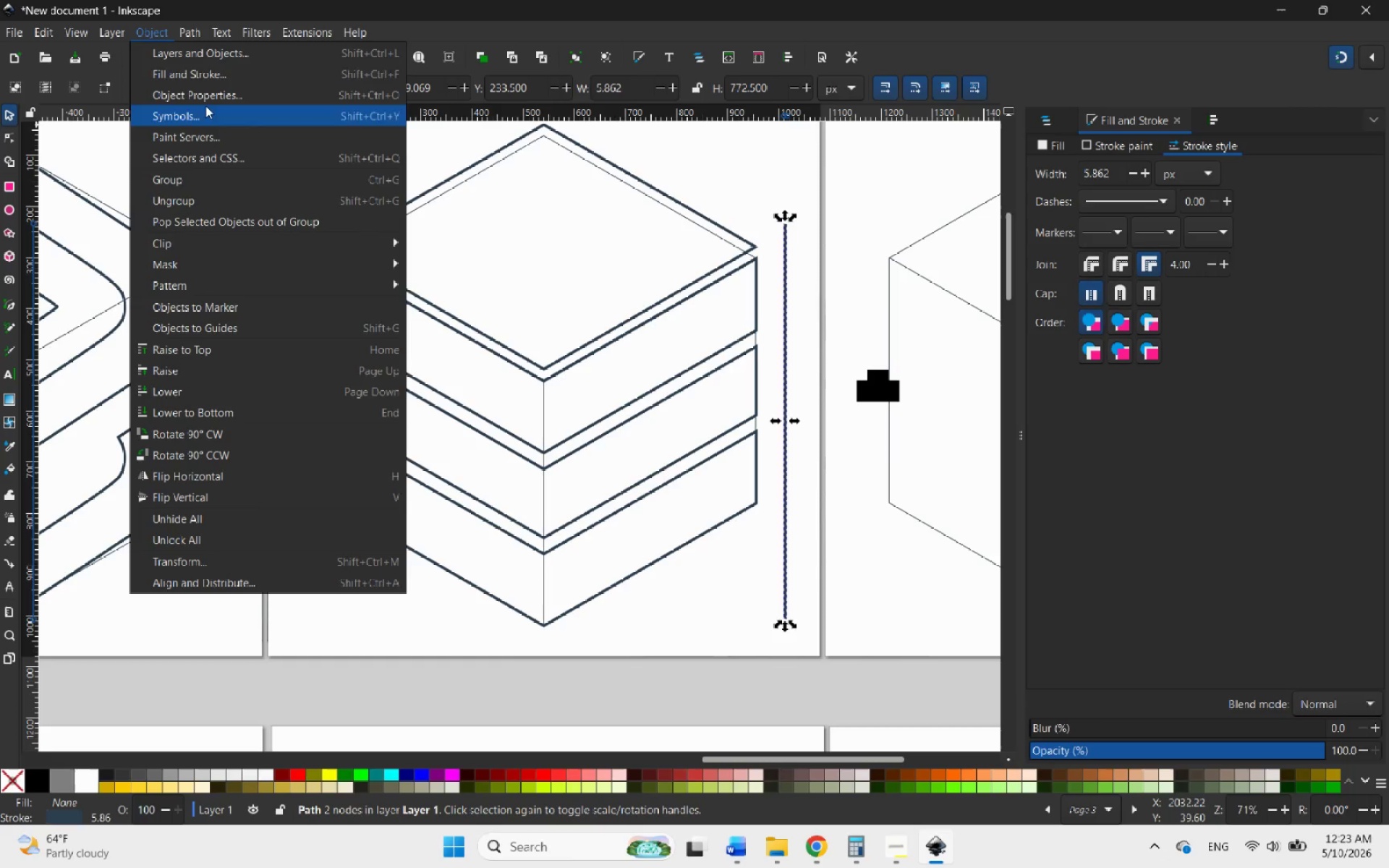 
mouse_move([197, 59])
 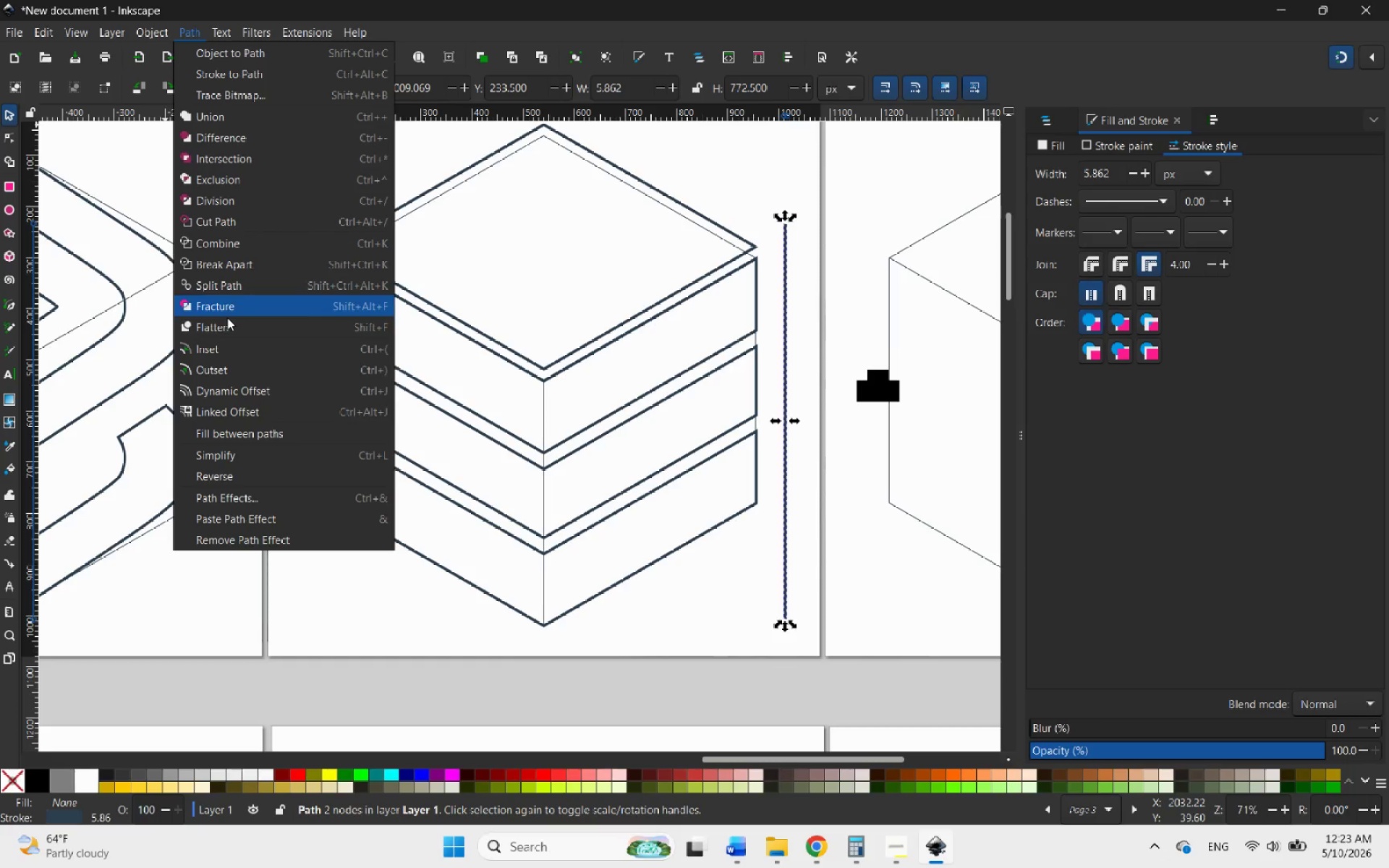 
mouse_move([236, 382])
 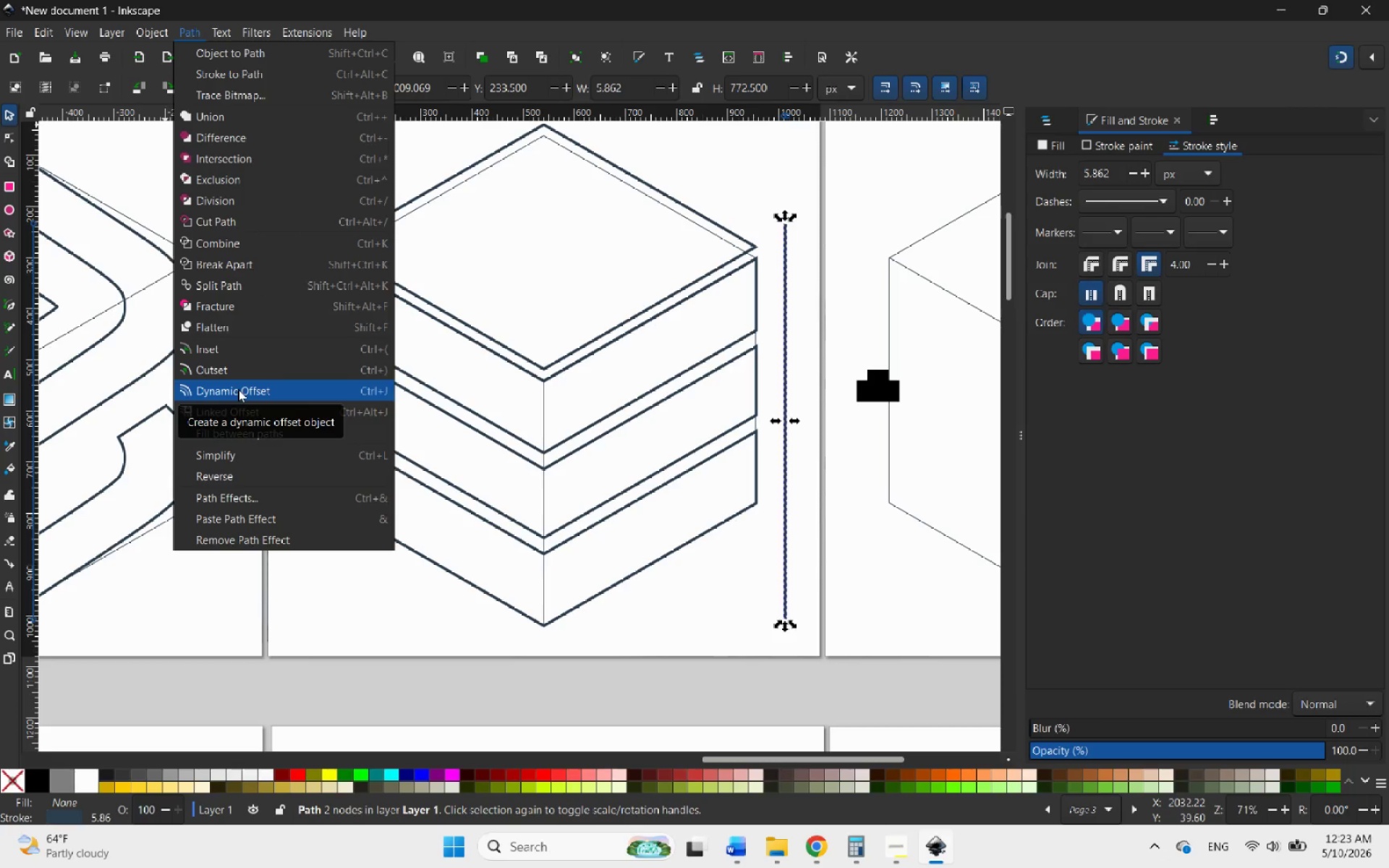 
mouse_move([251, 383])
 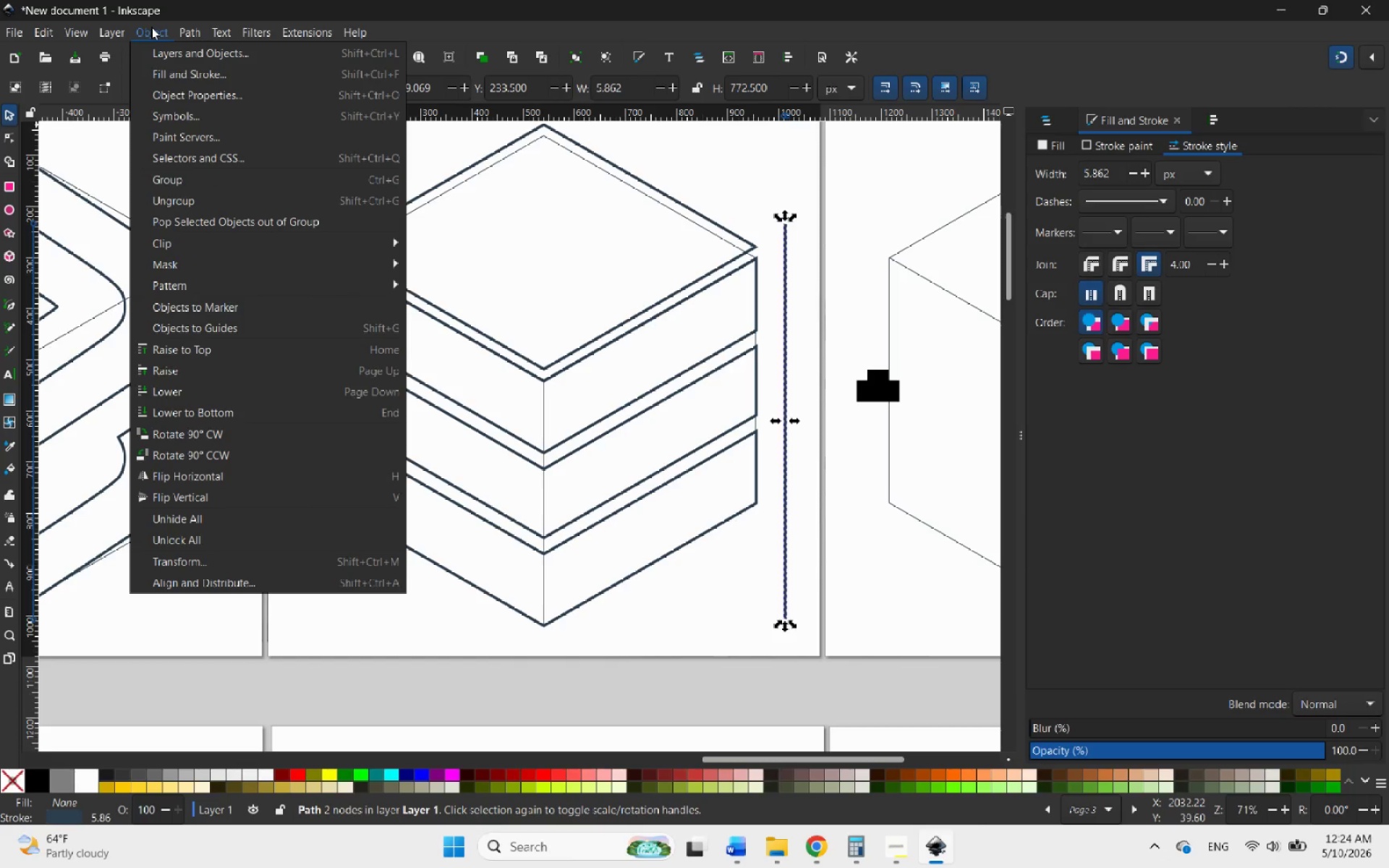 
wait(27.04)
 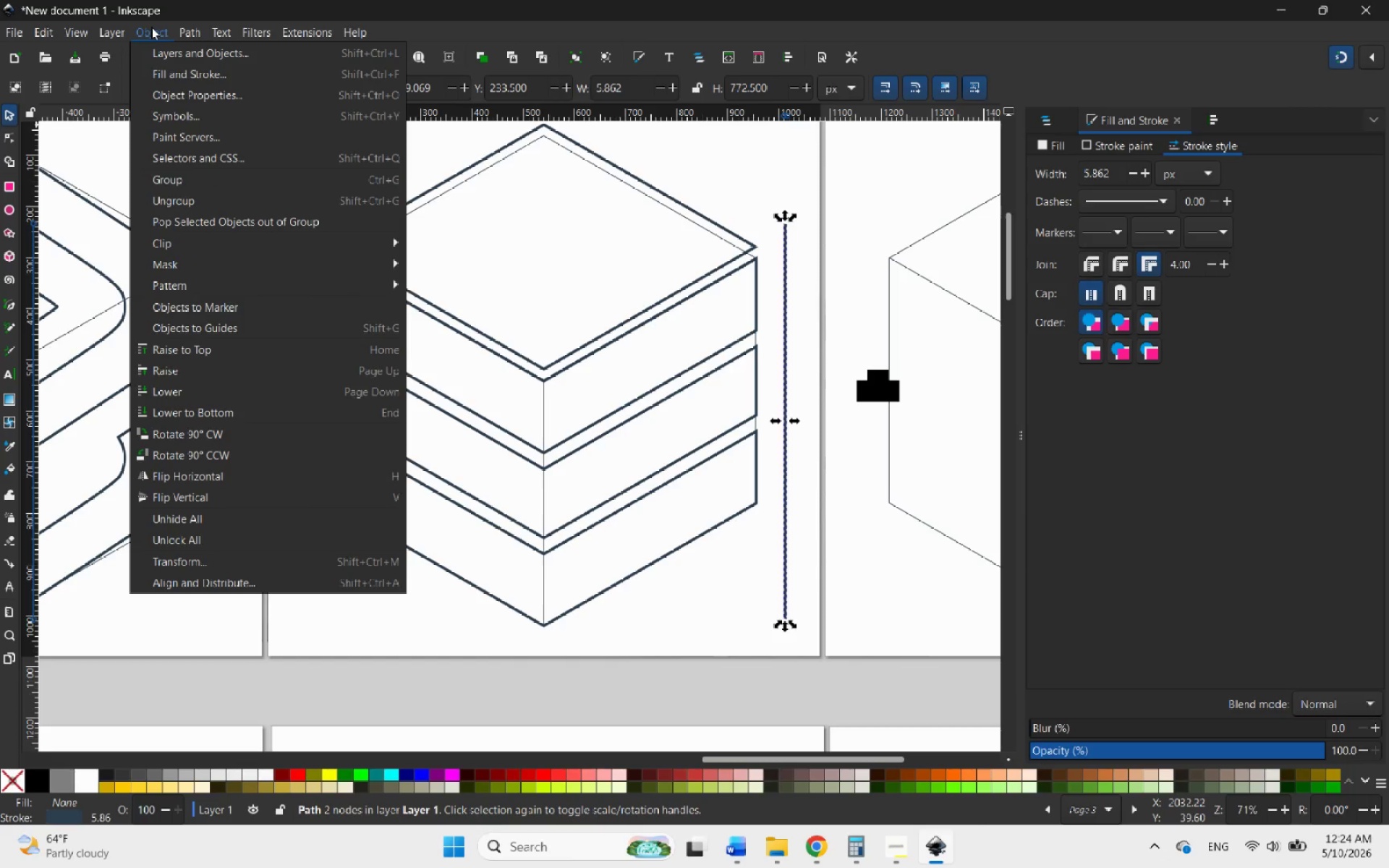 
mouse_move([203, 245])
 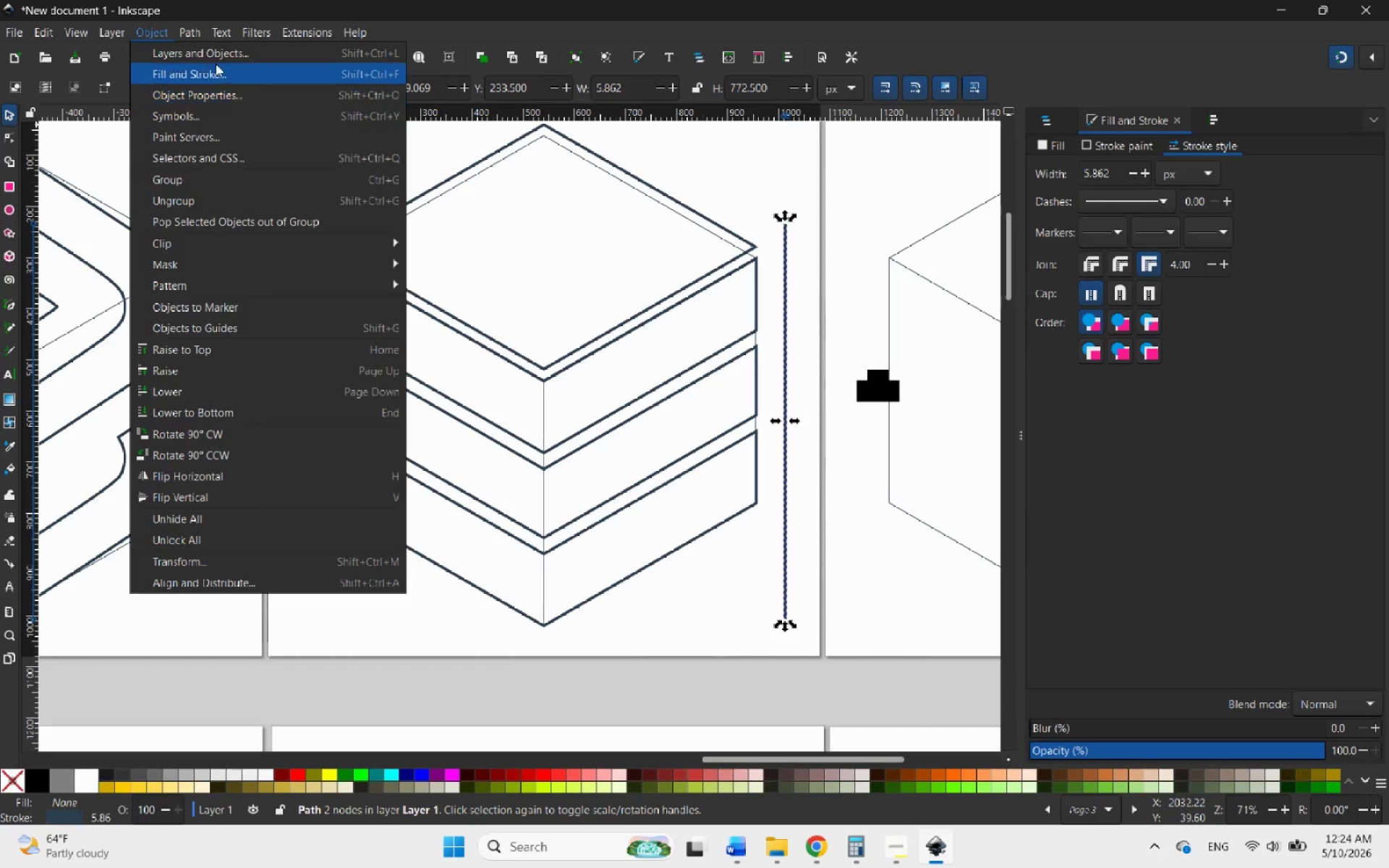 
left_click([186, 30])
 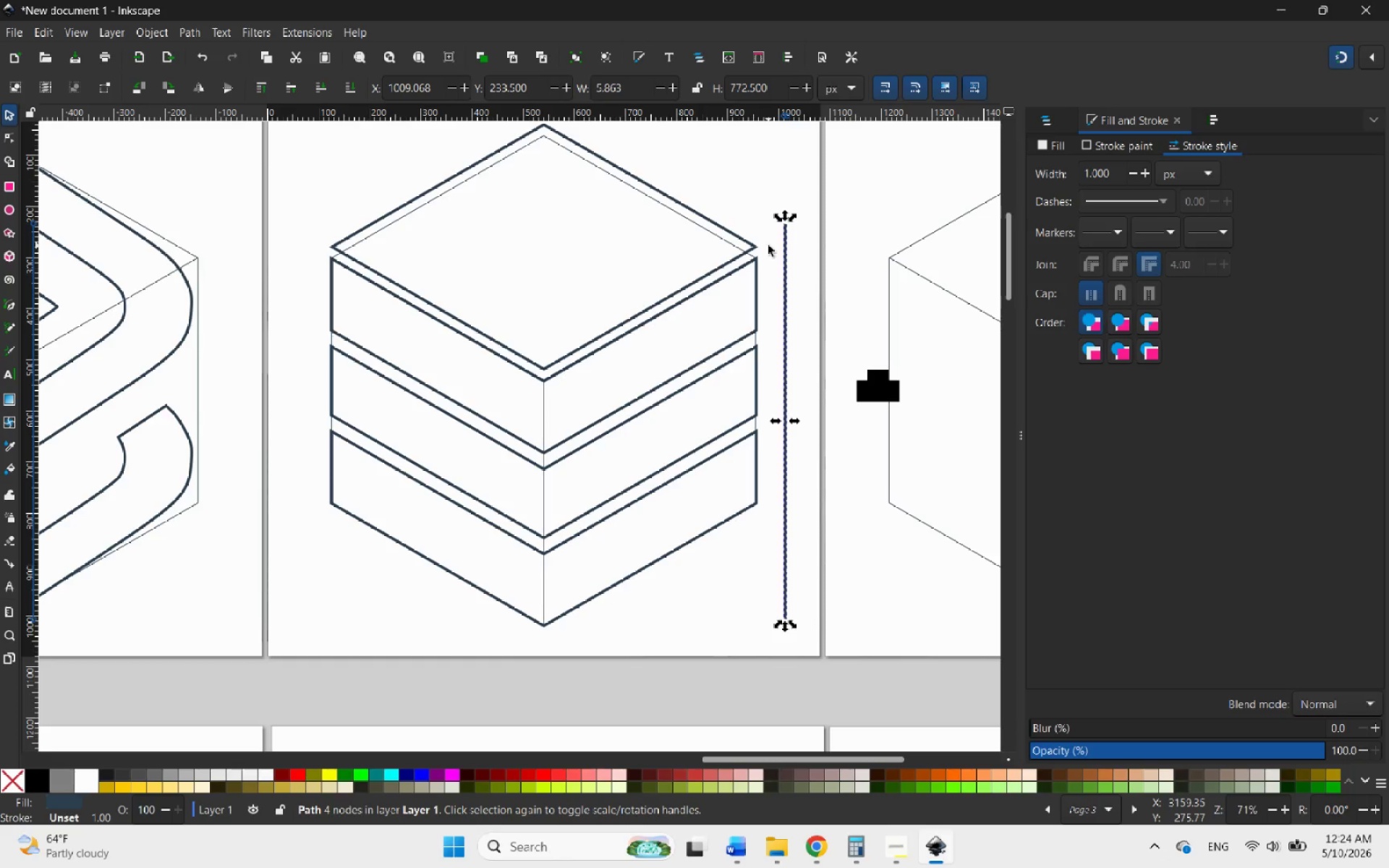 
wait(28.5)
 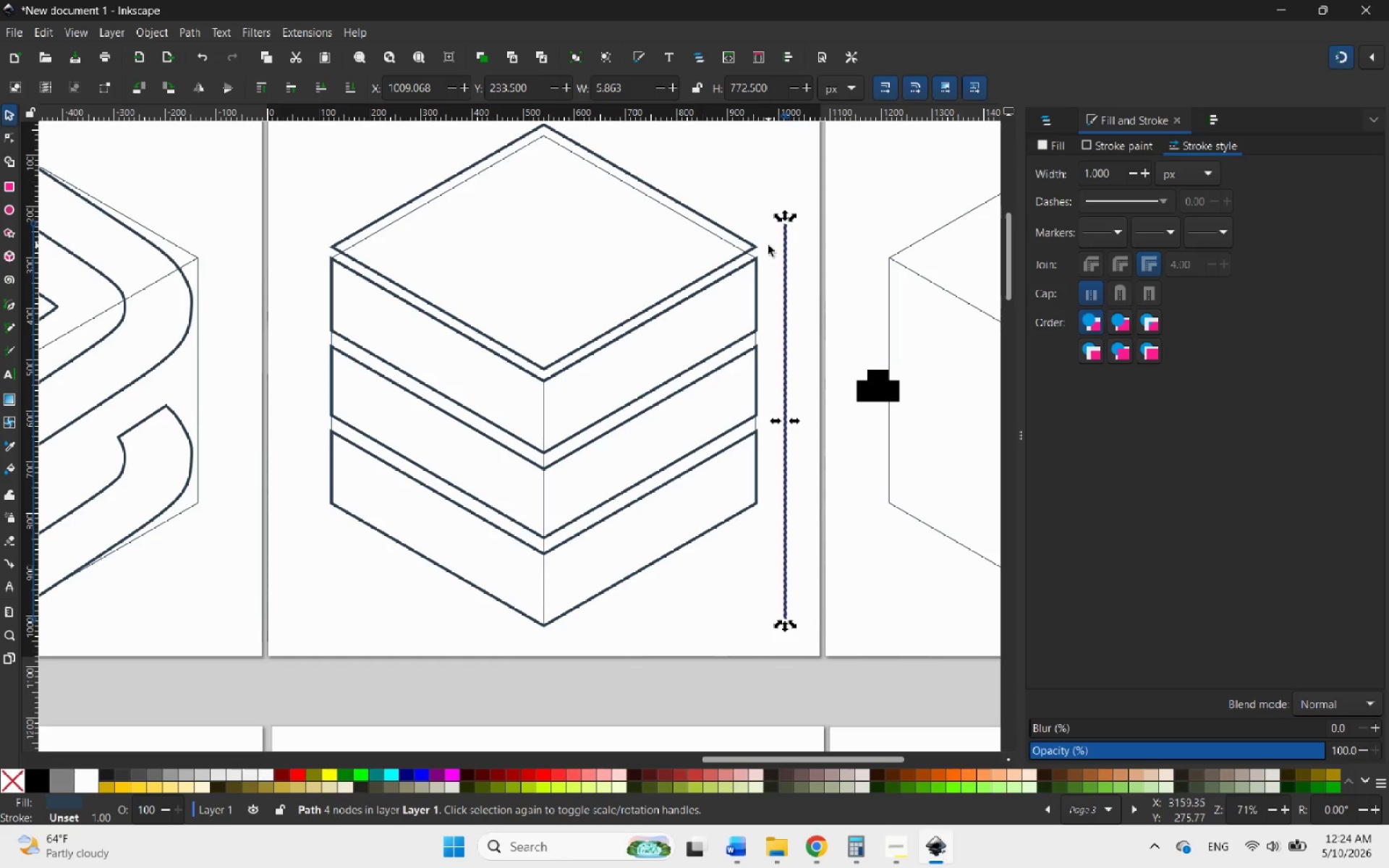 
left_click([786, 243])
 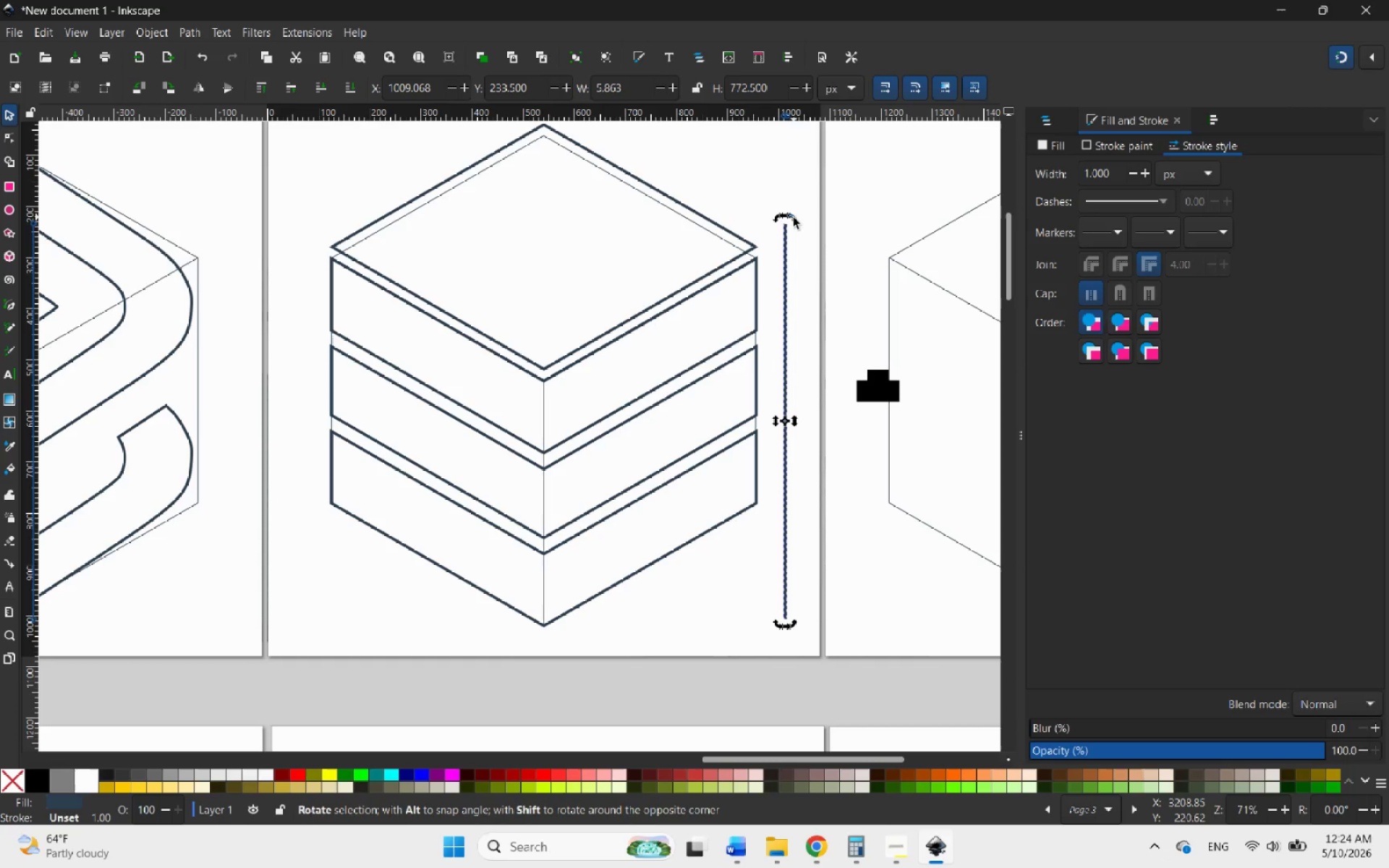 
left_click_drag(start_coordinate=[794, 218], to_coordinate=[888, 346])
 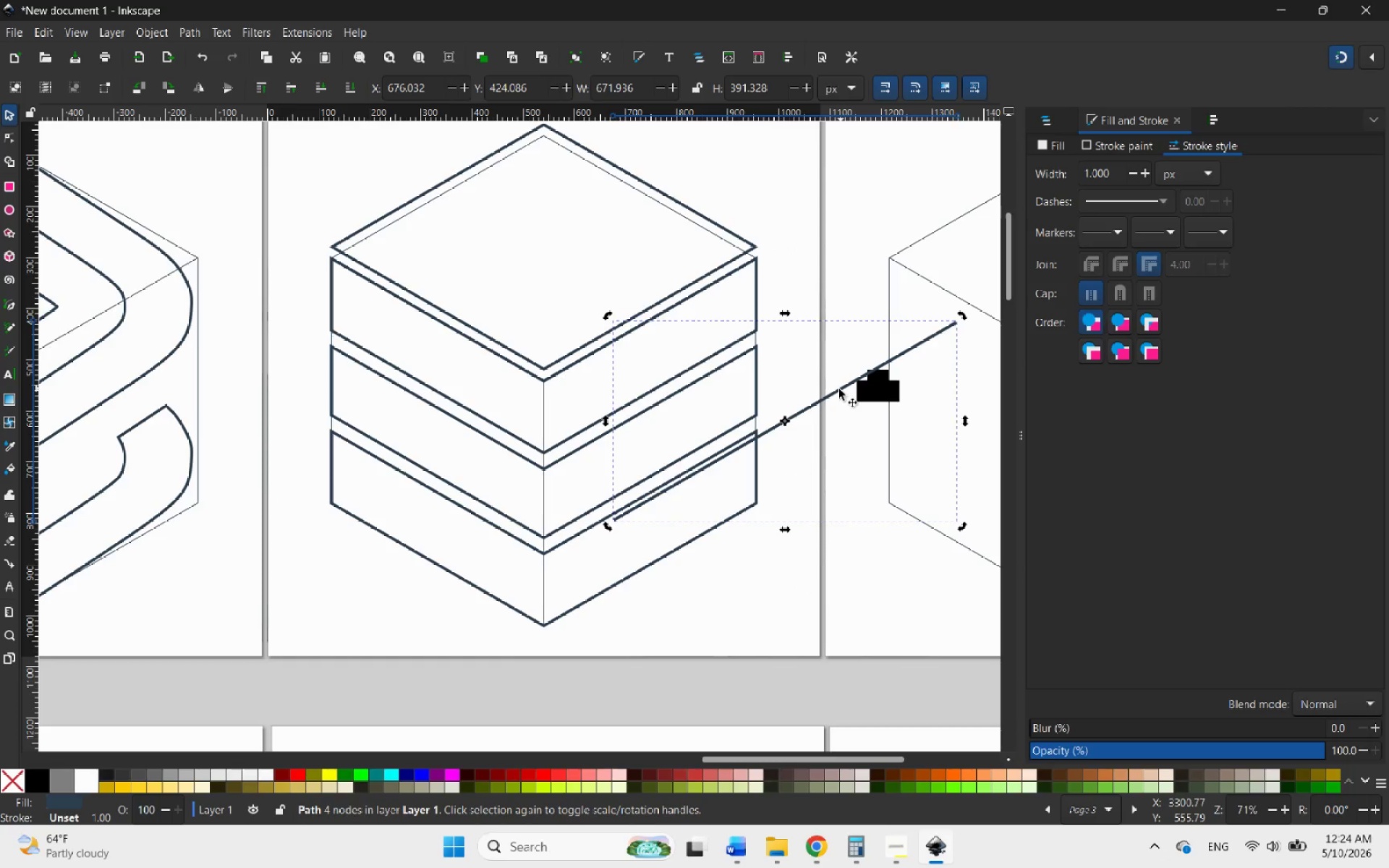 
hold_key(key=ControlLeft, duration=2.2)
 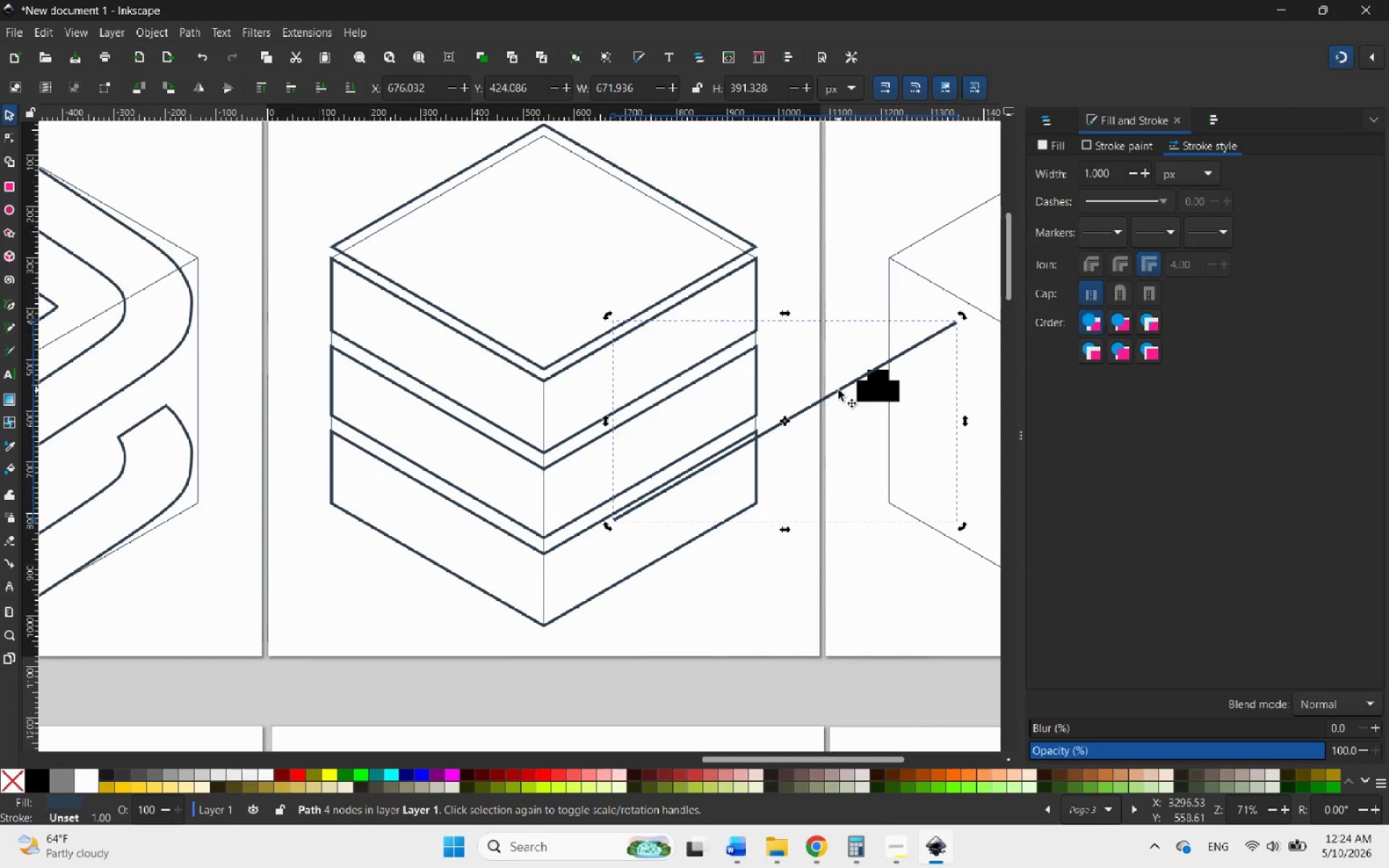 
left_click_drag(start_coordinate=[838, 390], to_coordinate=[713, 311])
 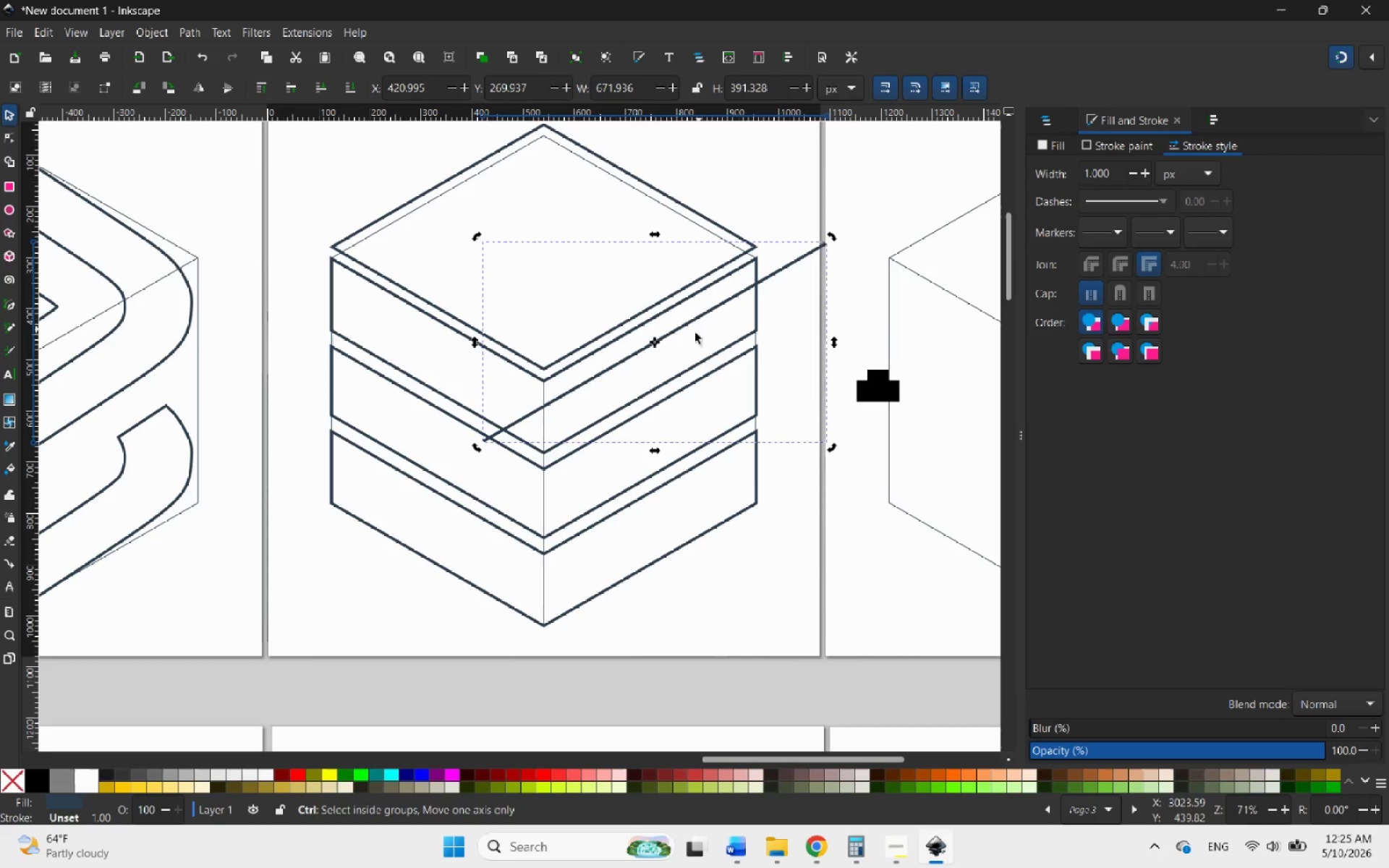 
hold_key(key=ControlLeft, duration=0.66)
scroll: coordinate [649, 340], scroll_direction: up, amount: 5.0
 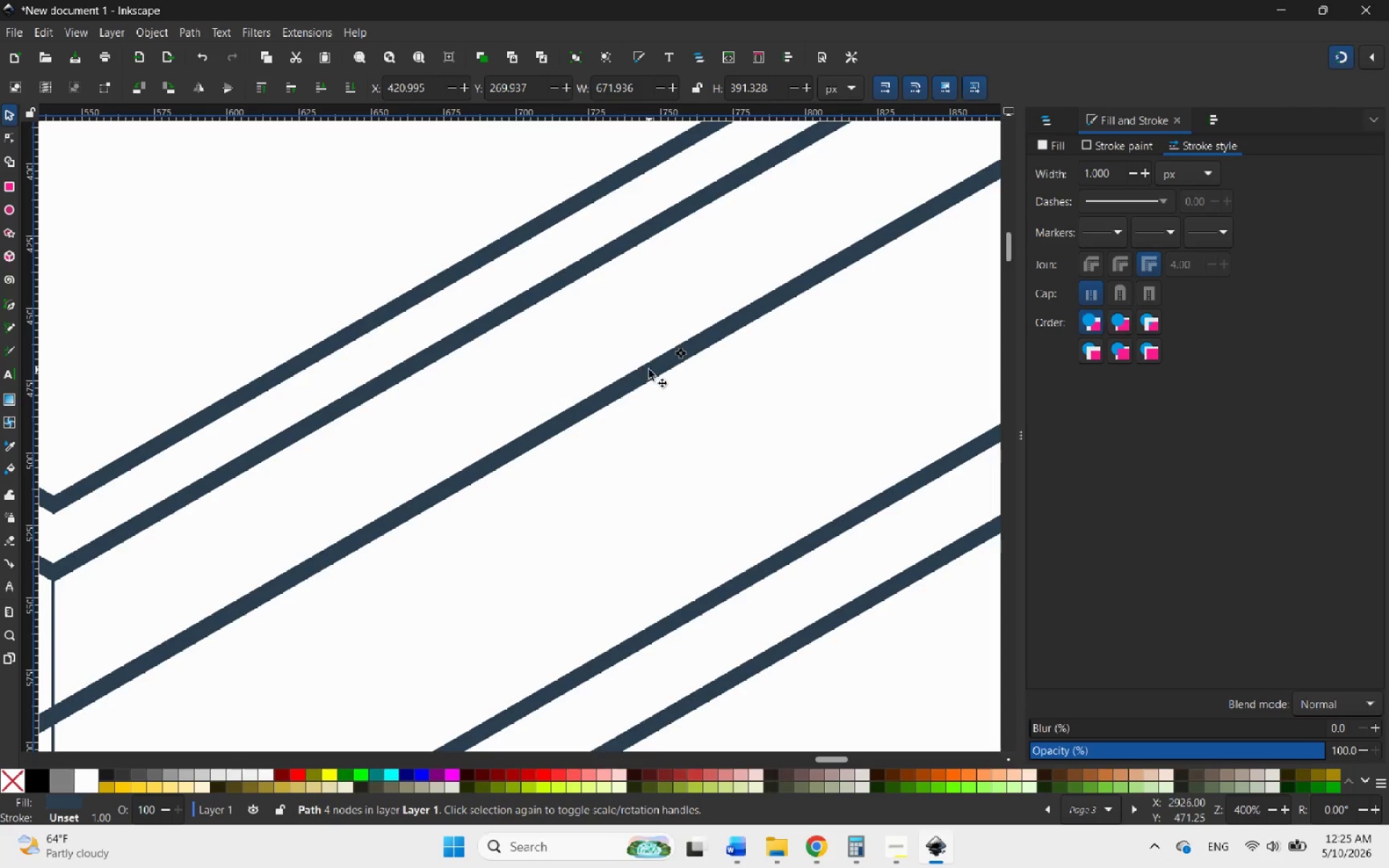 
left_click_drag(start_coordinate=[649, 370], to_coordinate=[617, 323])
 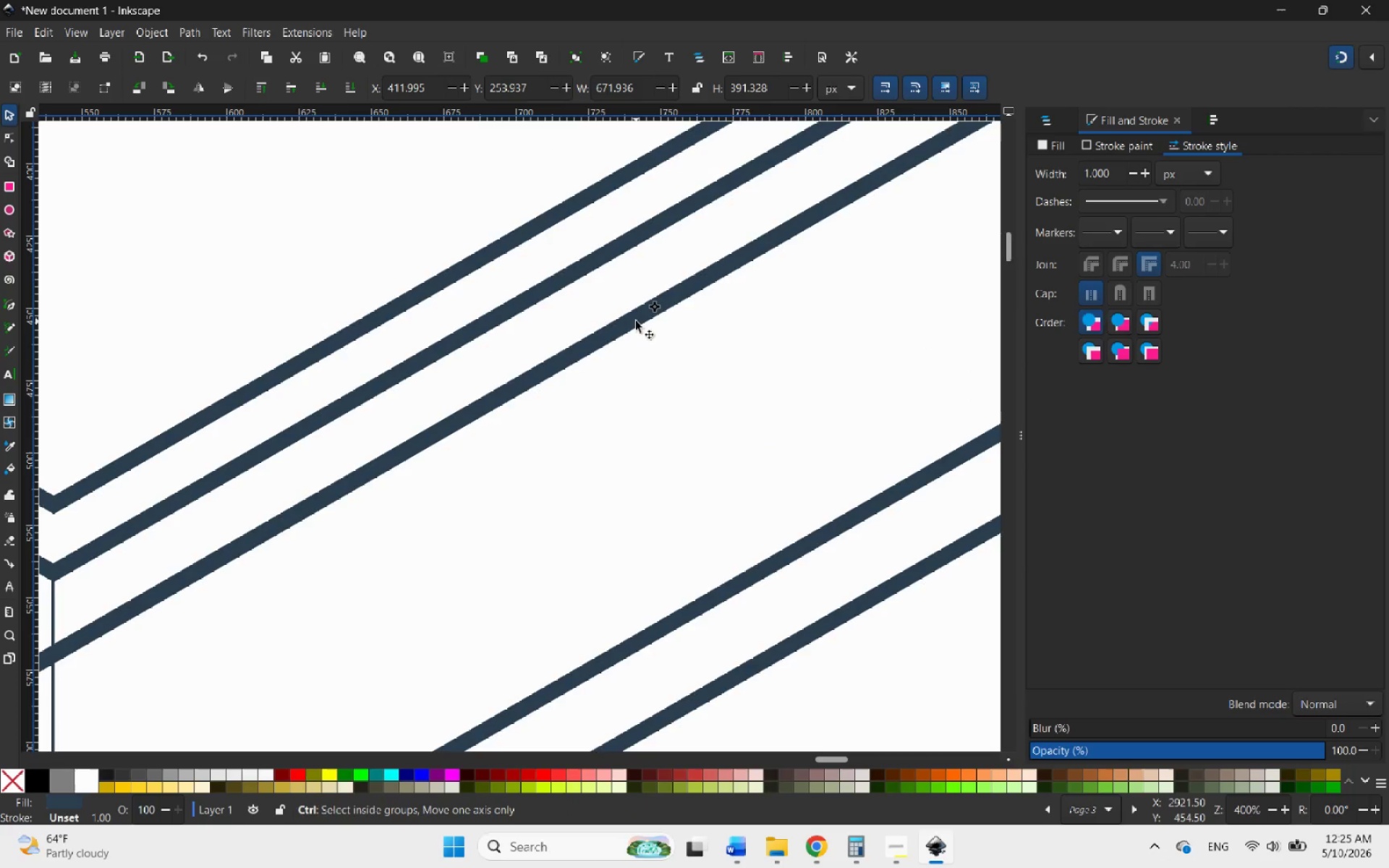 
hold_key(key=ControlLeft, duration=2.92)
scroll: coordinate [636, 321], scroll_direction: down, amount: 5.0
 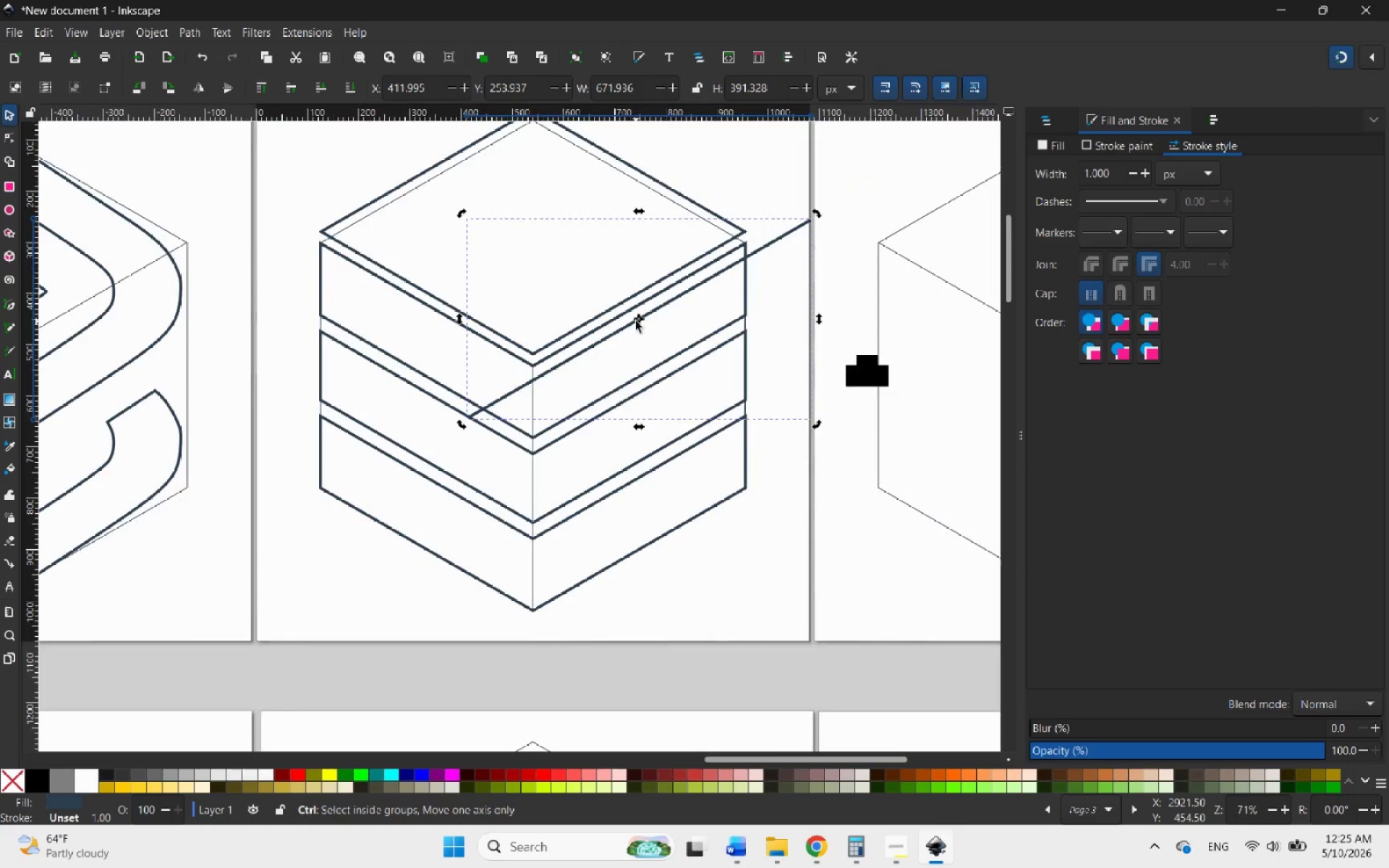 
scroll: coordinate [649, 321], scroll_direction: up, amount: 2.0
 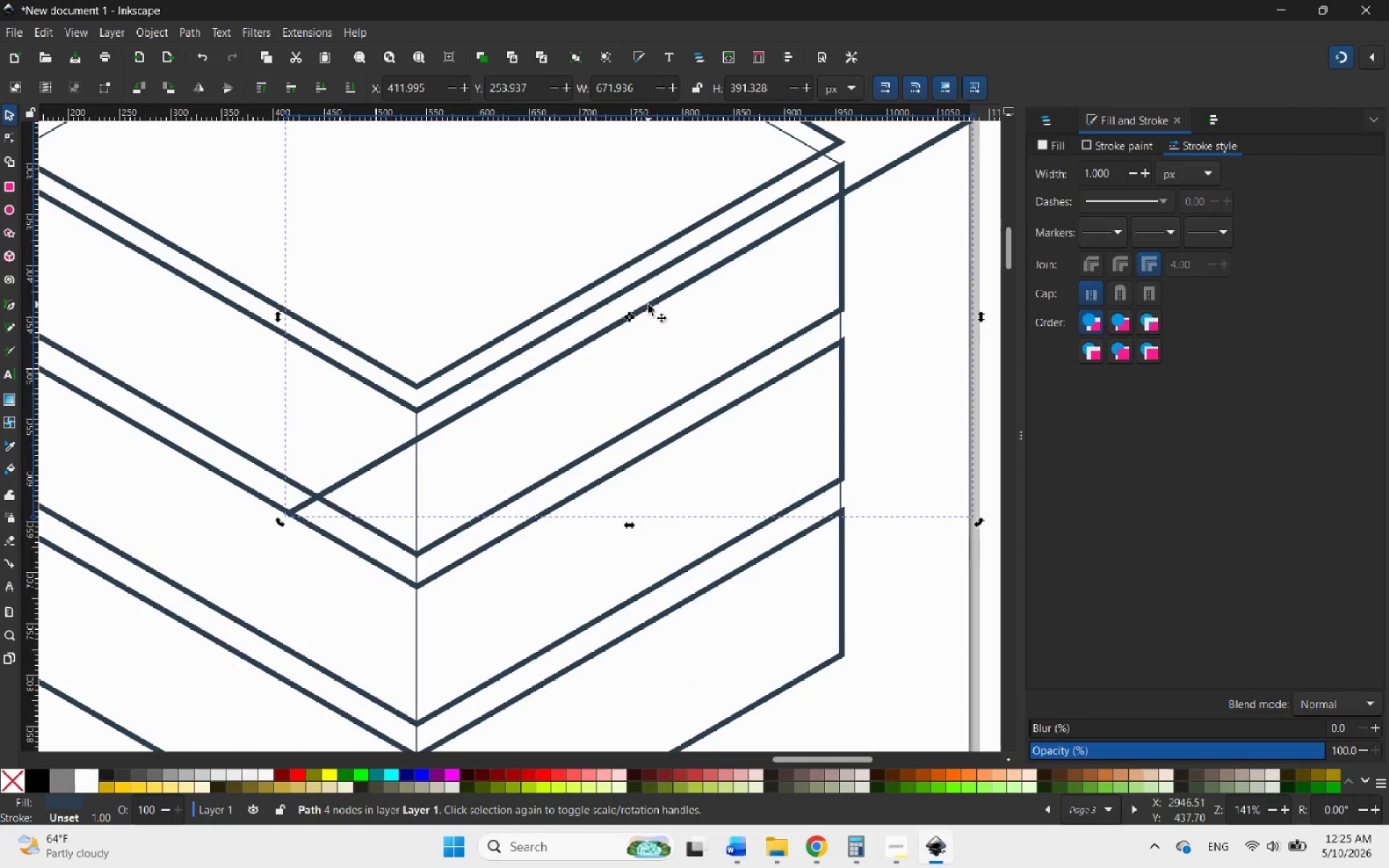 
right_click([649, 305])
 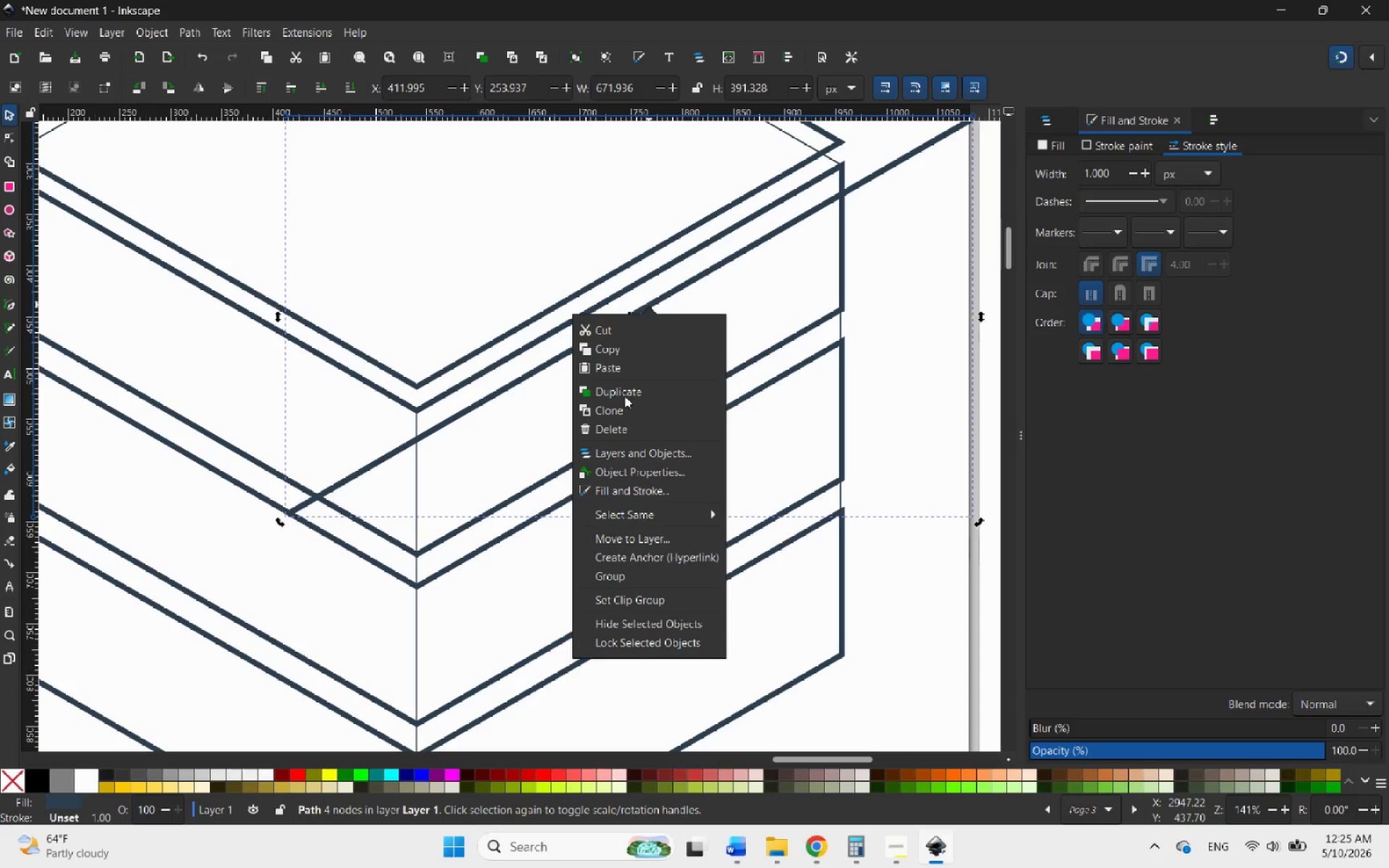 
left_click([622, 393])
 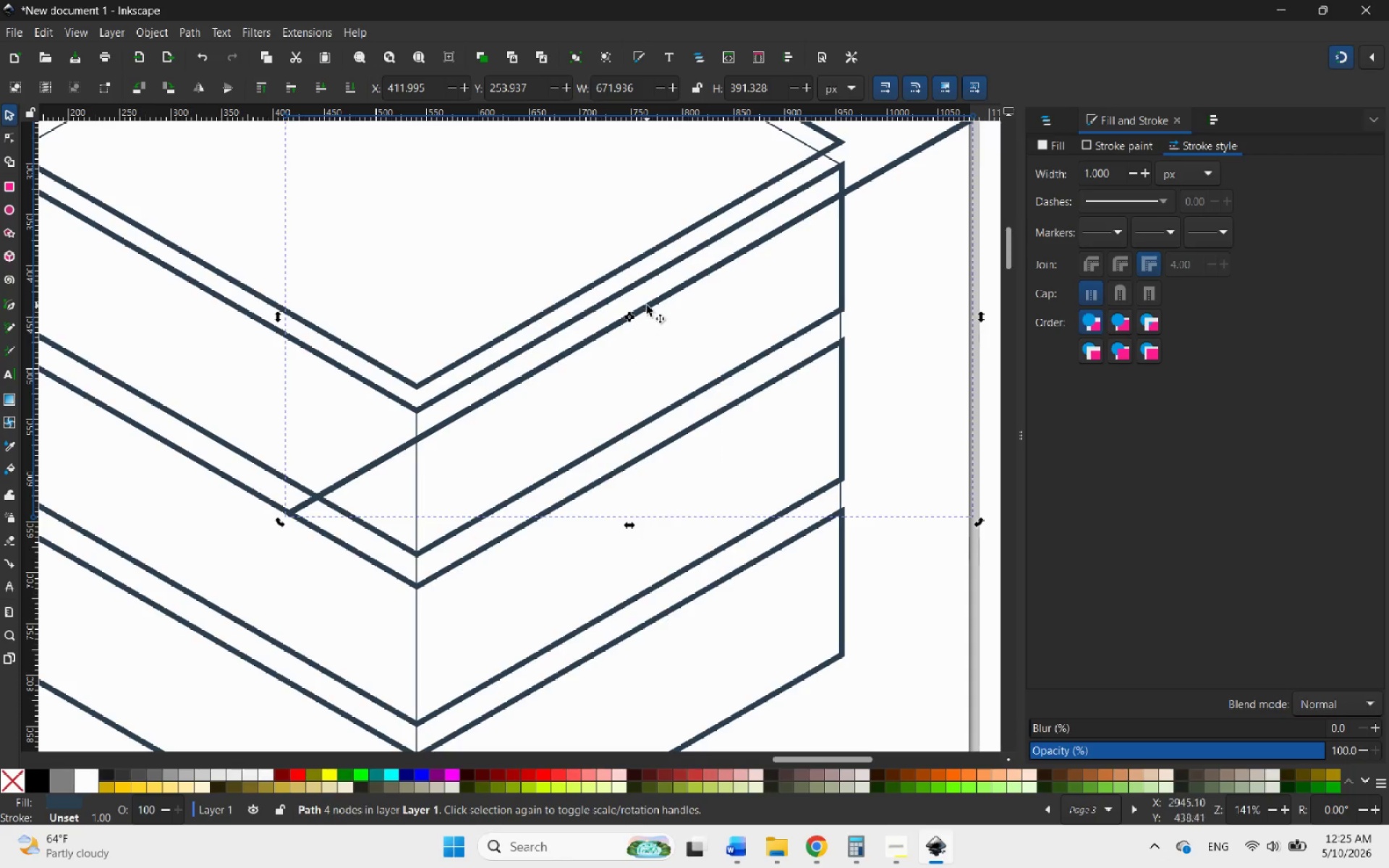 
left_click_drag(start_coordinate=[647, 304], to_coordinate=[676, 393])
 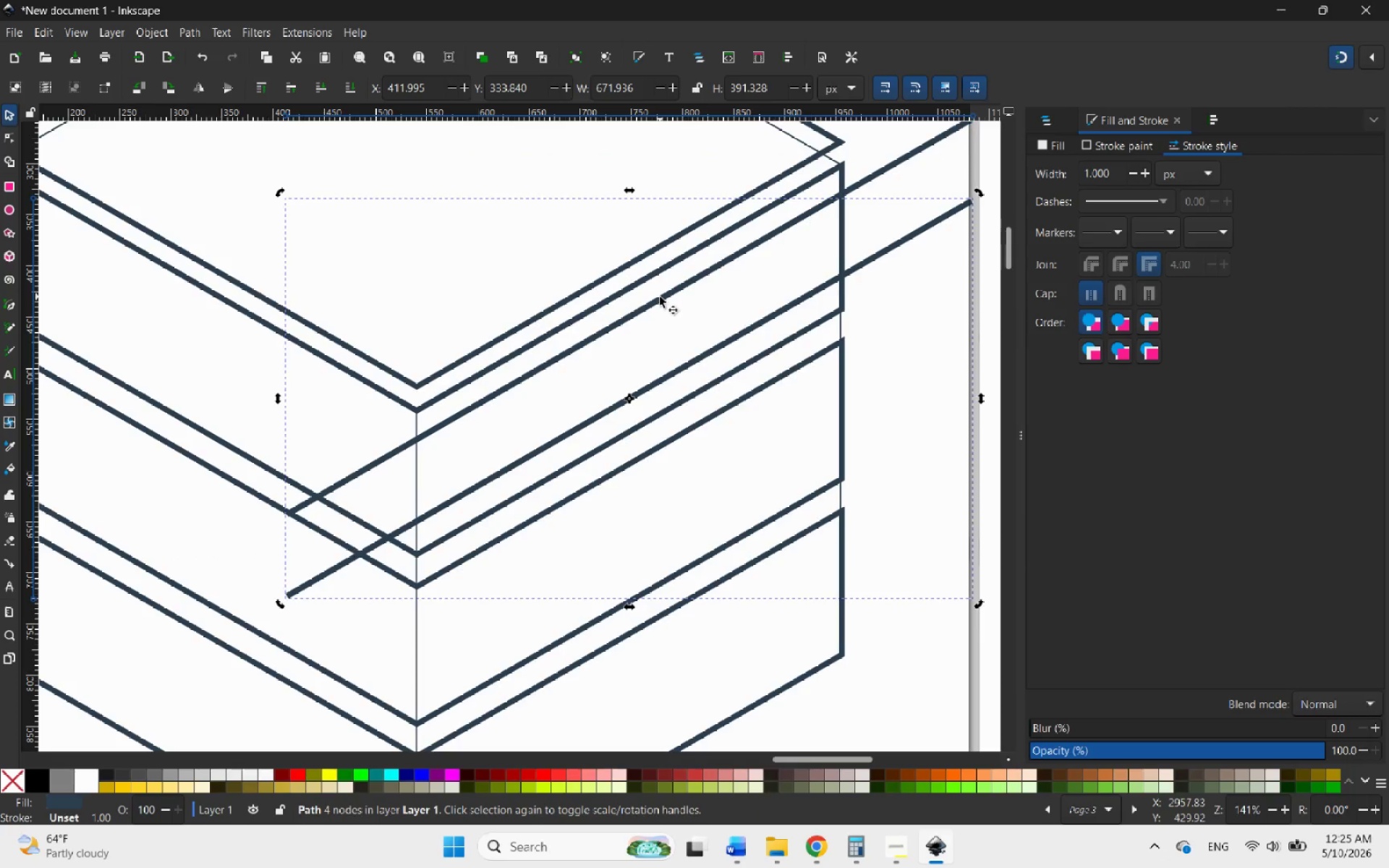 
hold_key(key=ControlLeft, duration=4.06)
 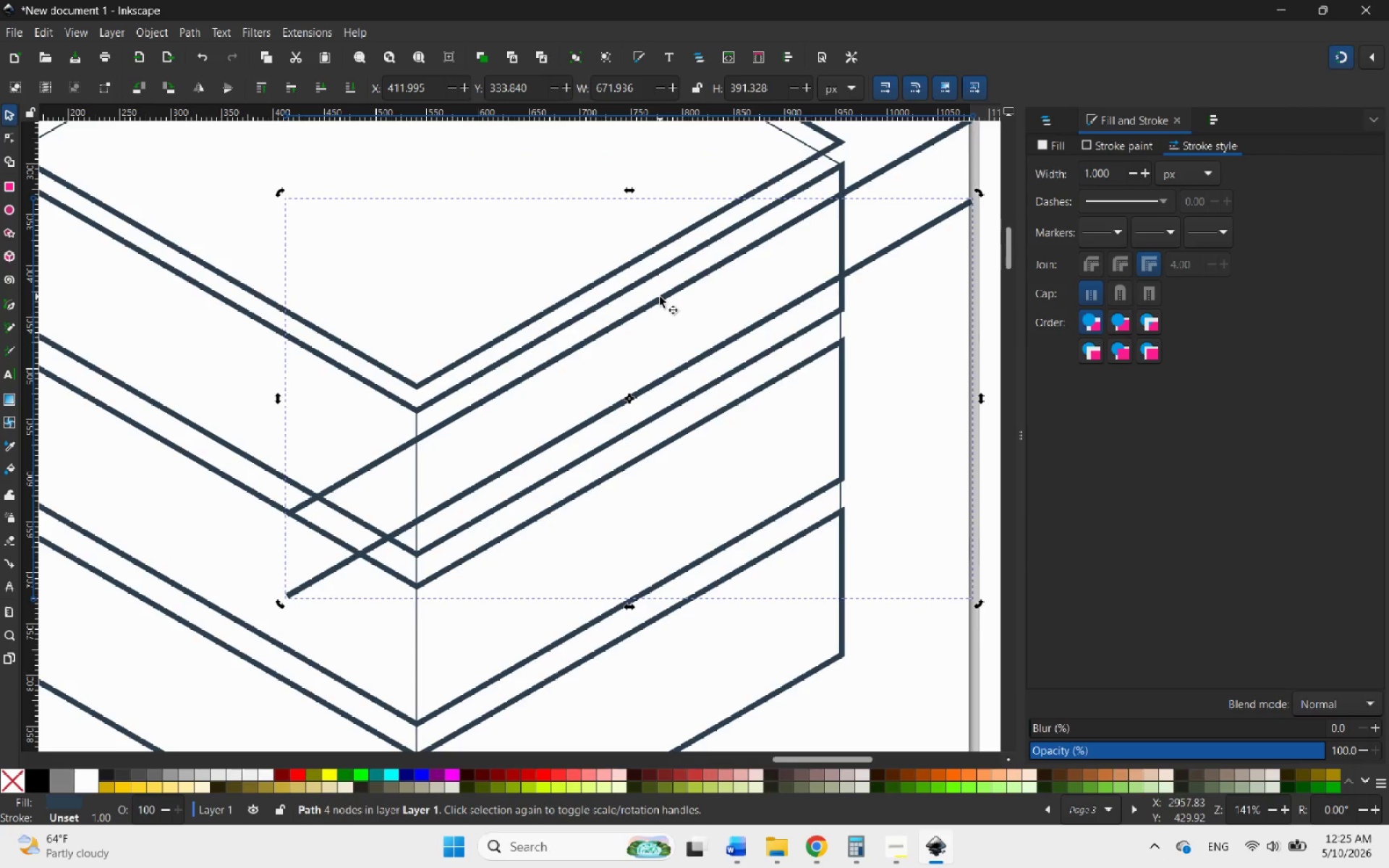 
left_click([660, 297])
 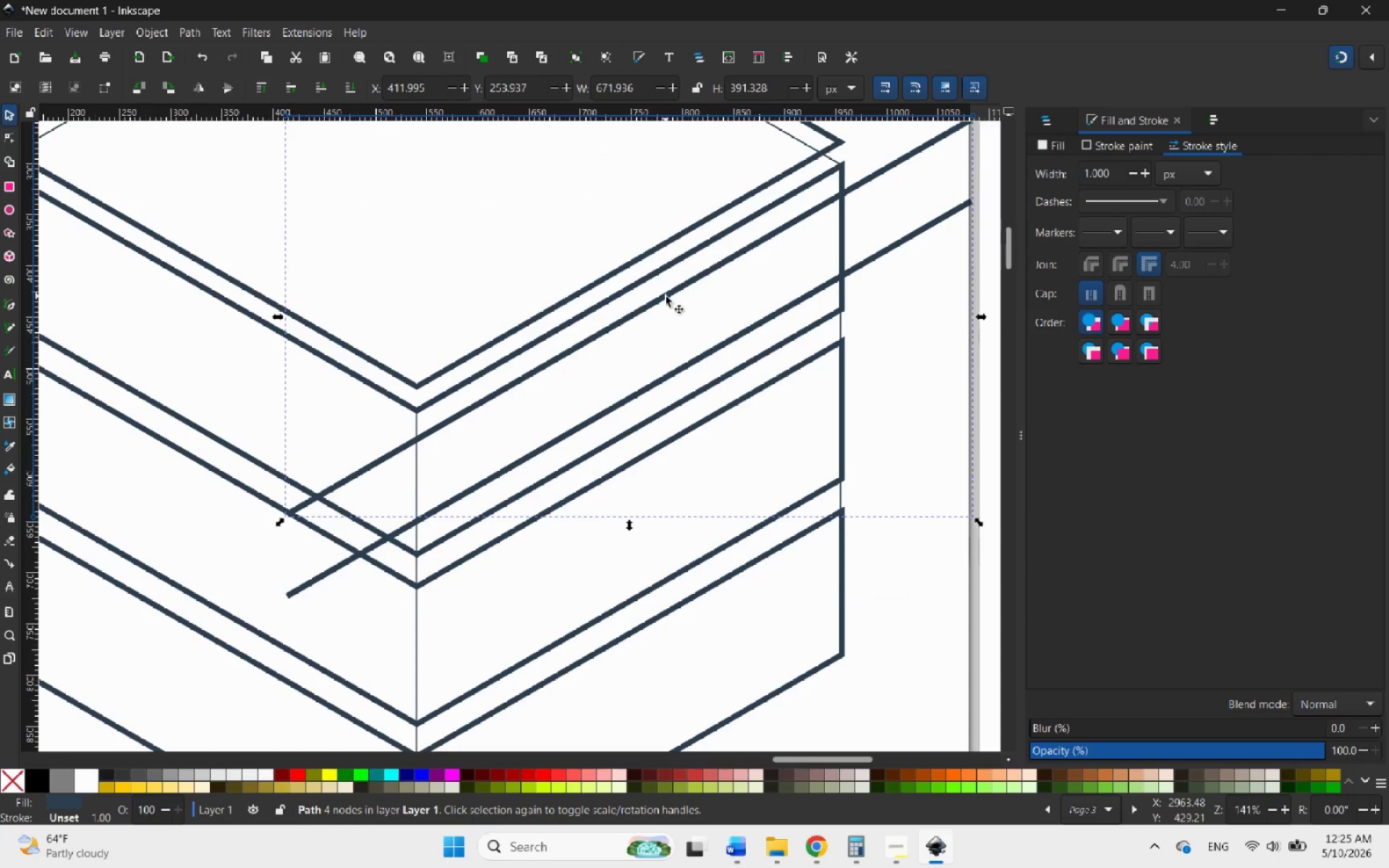 
left_click_drag(start_coordinate=[666, 296], to_coordinate=[672, 298])
 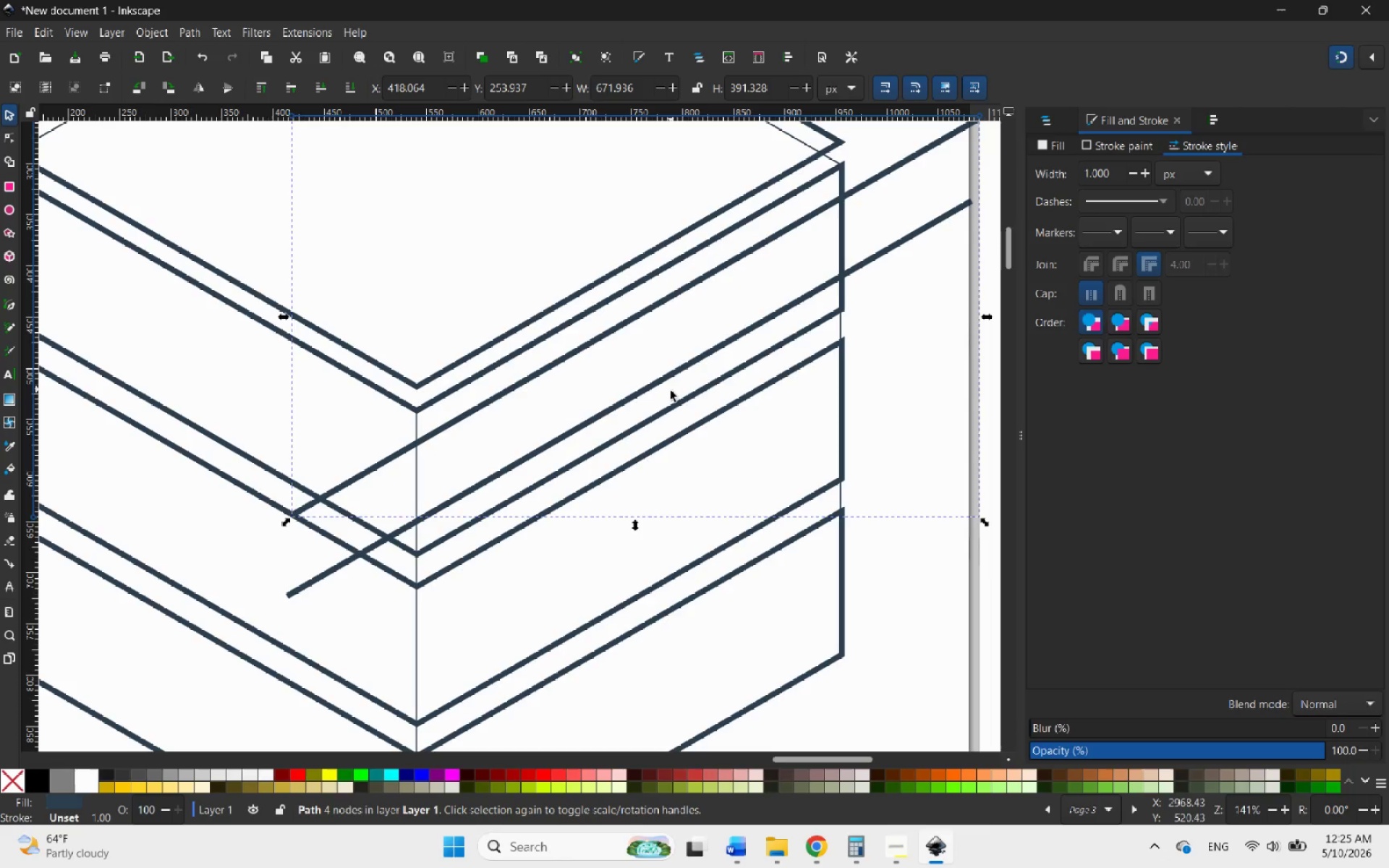 
hold_key(key=ControlLeft, duration=2.14)
 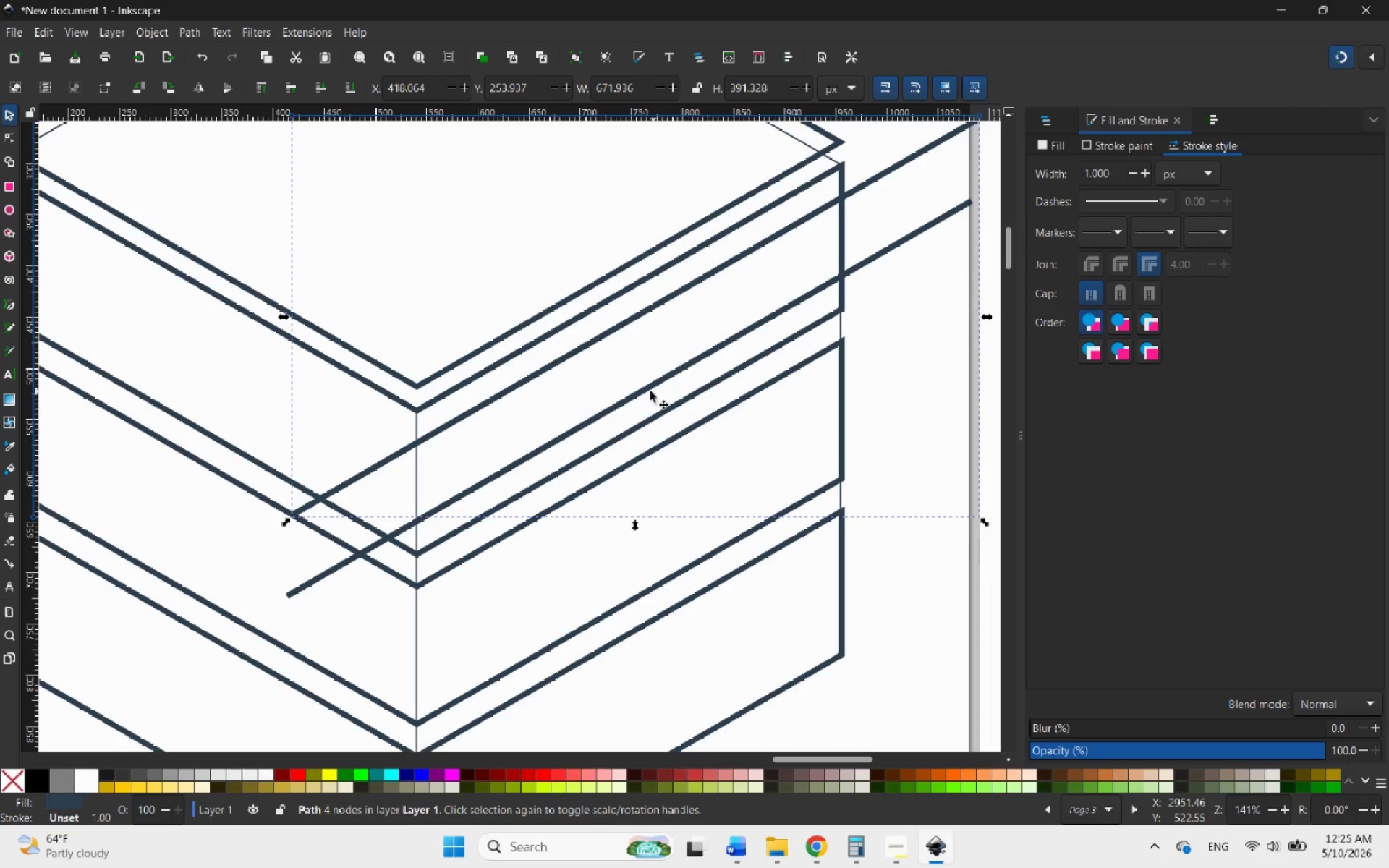 
hold_key(key=ShiftLeft, duration=0.66)
left_click([645, 391])
 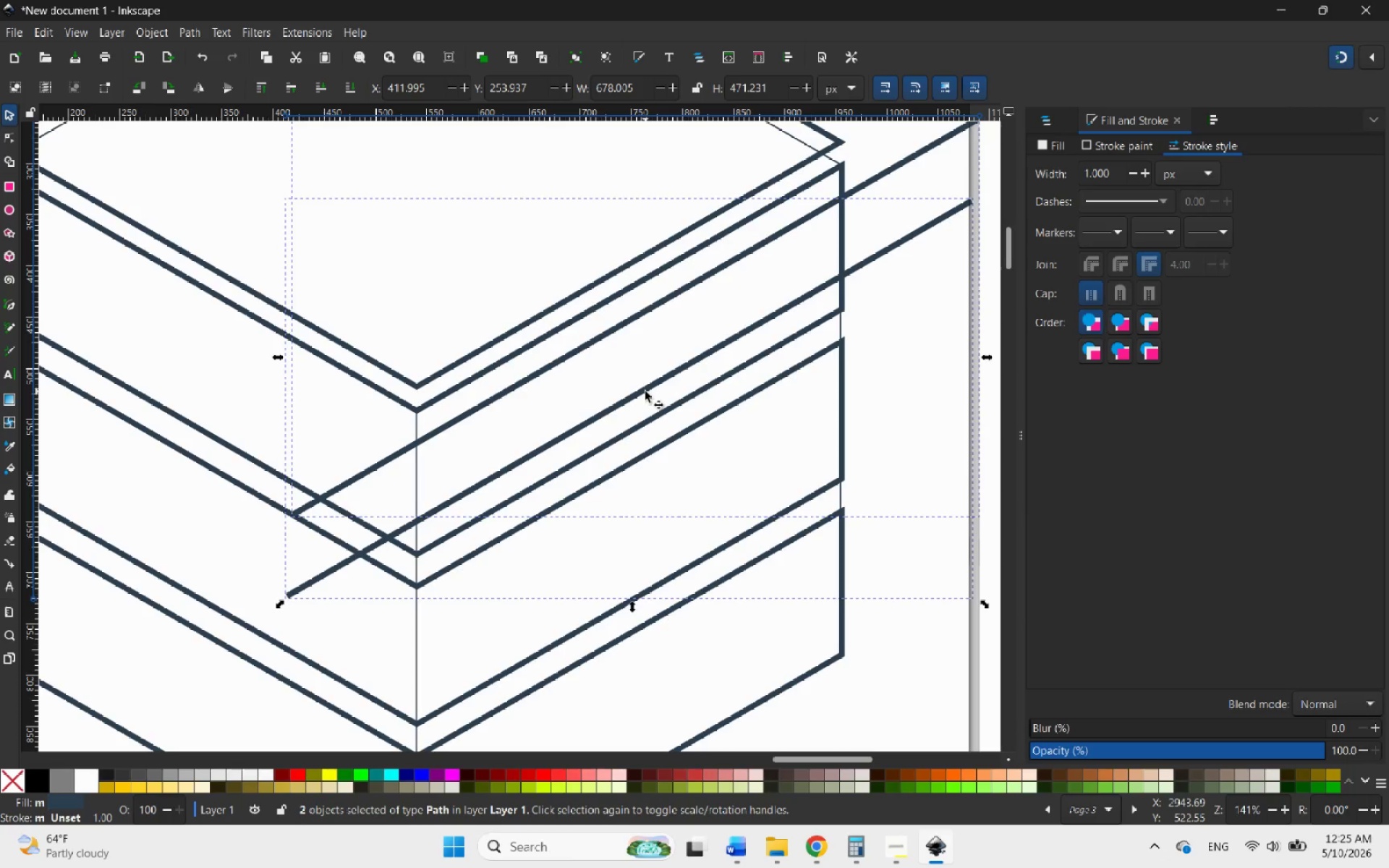 
scroll: coordinate [609, 239], scroll_direction: down, amount: 3.0
 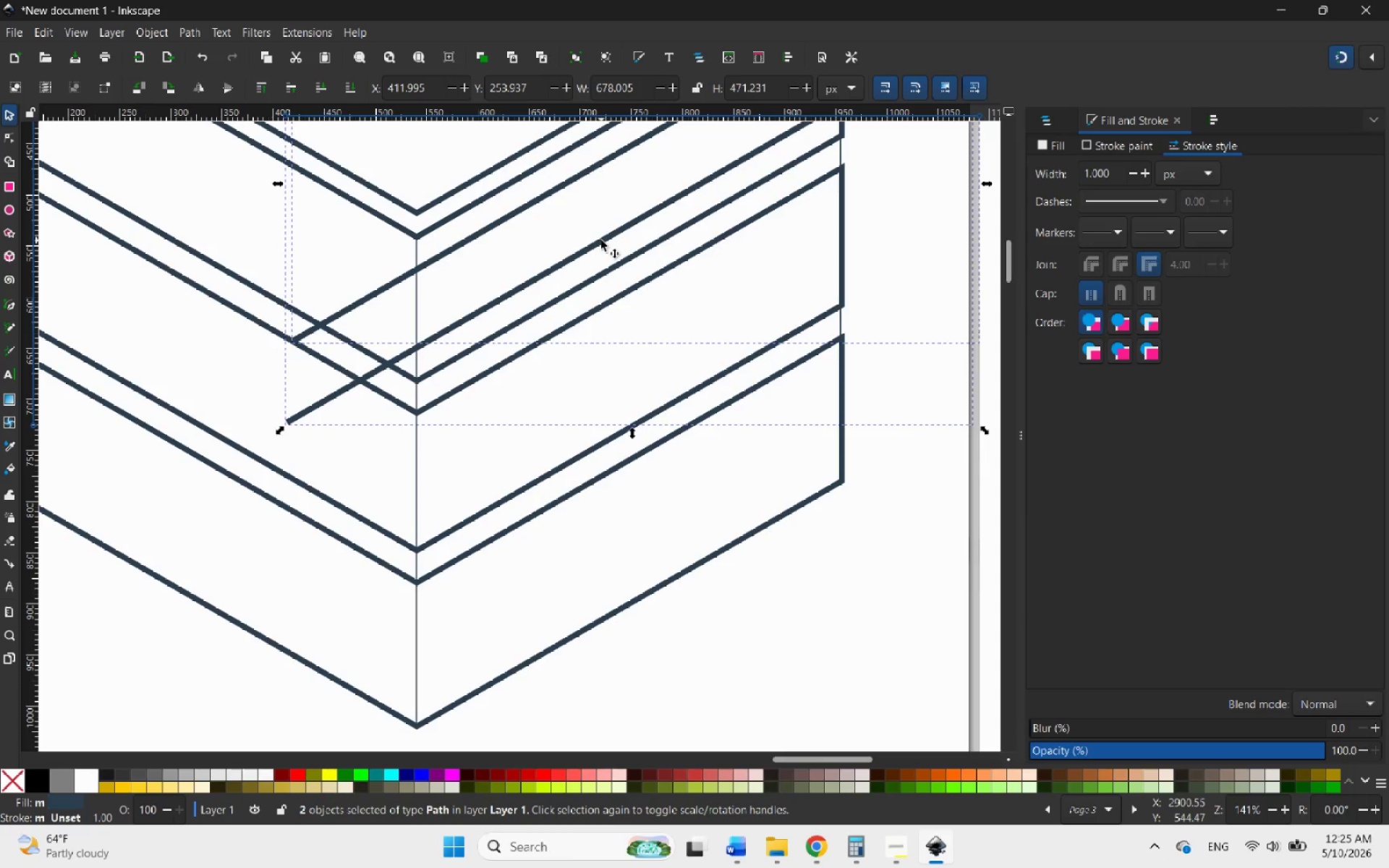 
right_click([601, 240])
 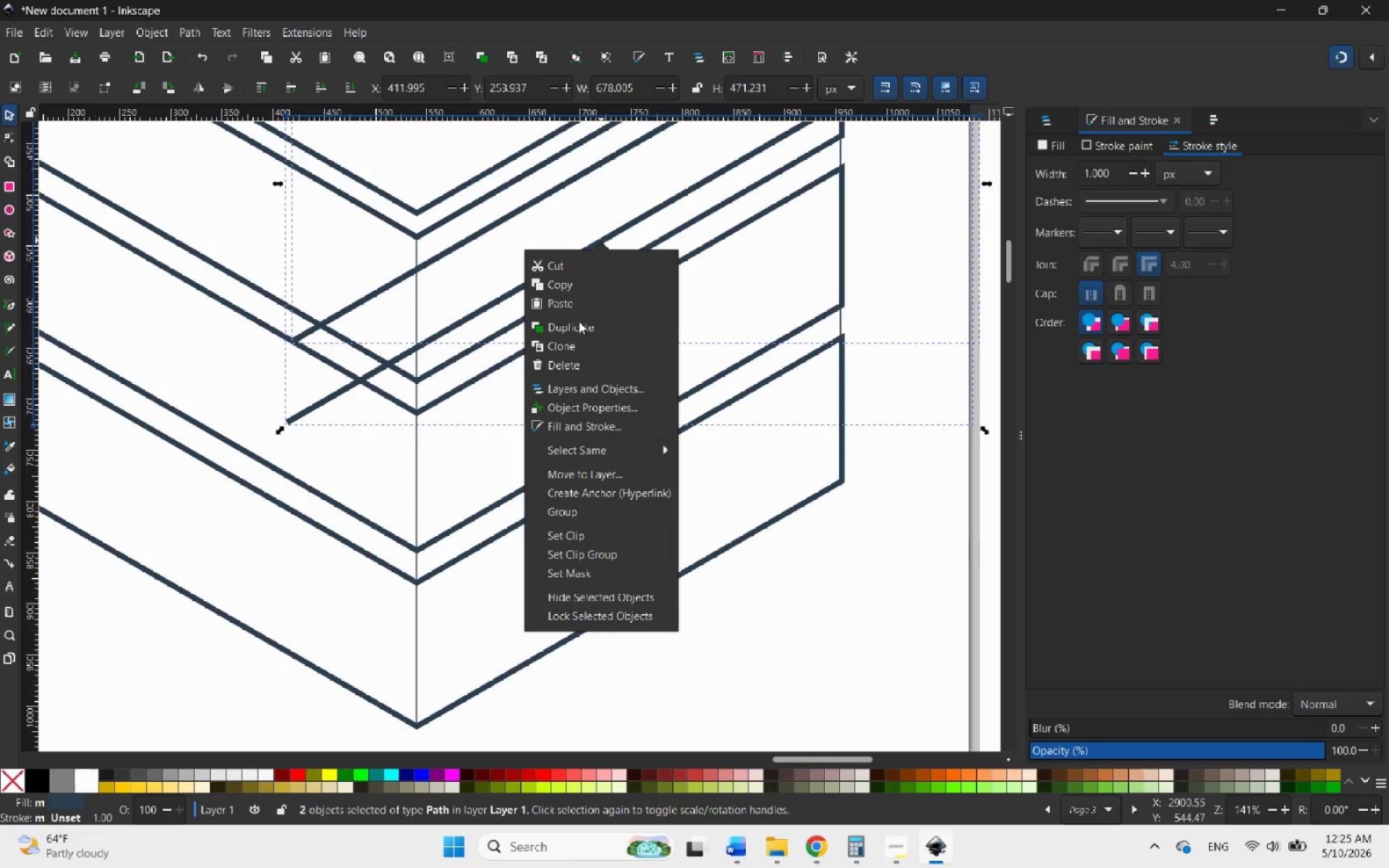 
left_click([579, 321])
 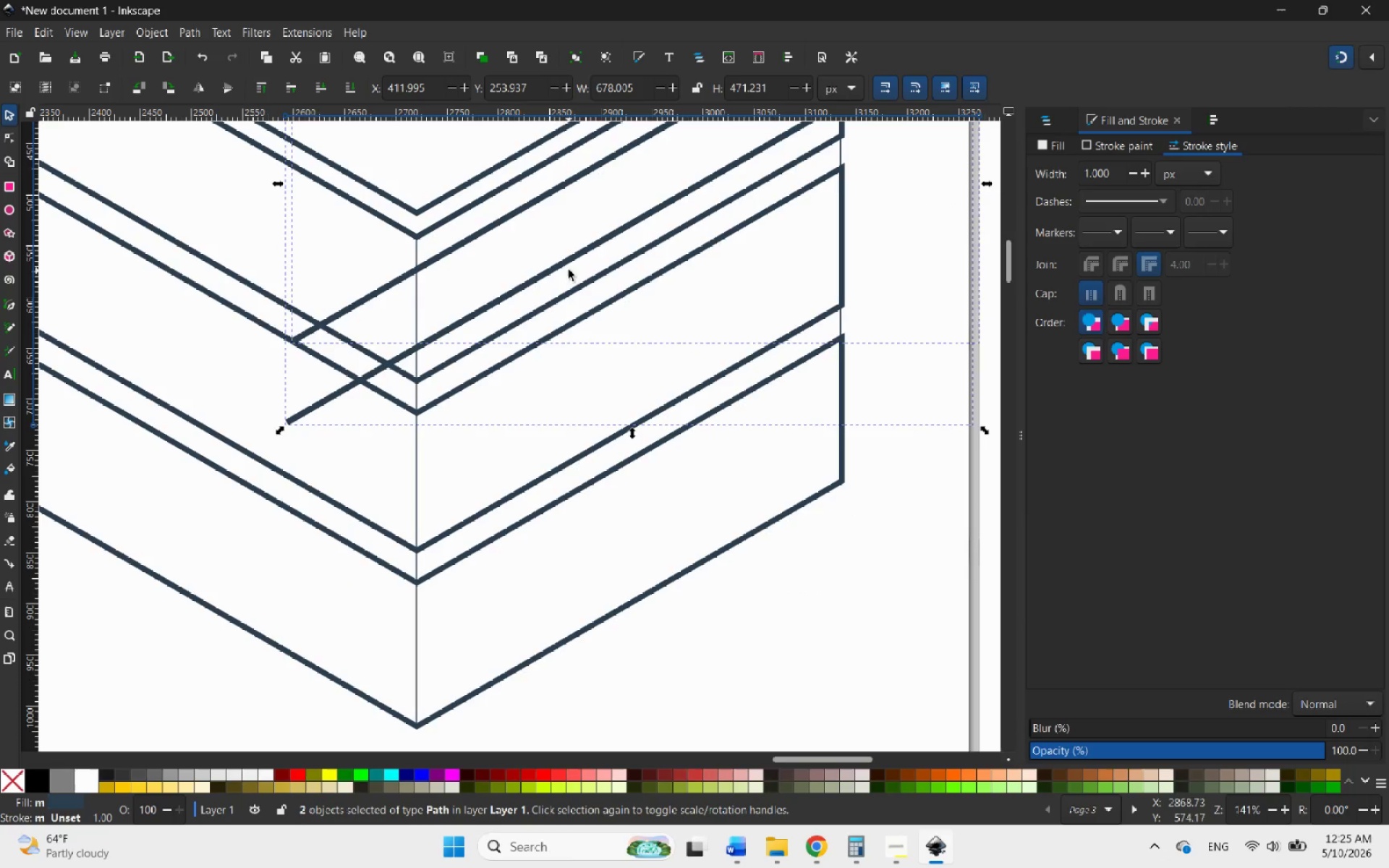 
left_click_drag(start_coordinate=[561, 266], to_coordinate=[592, 446])
 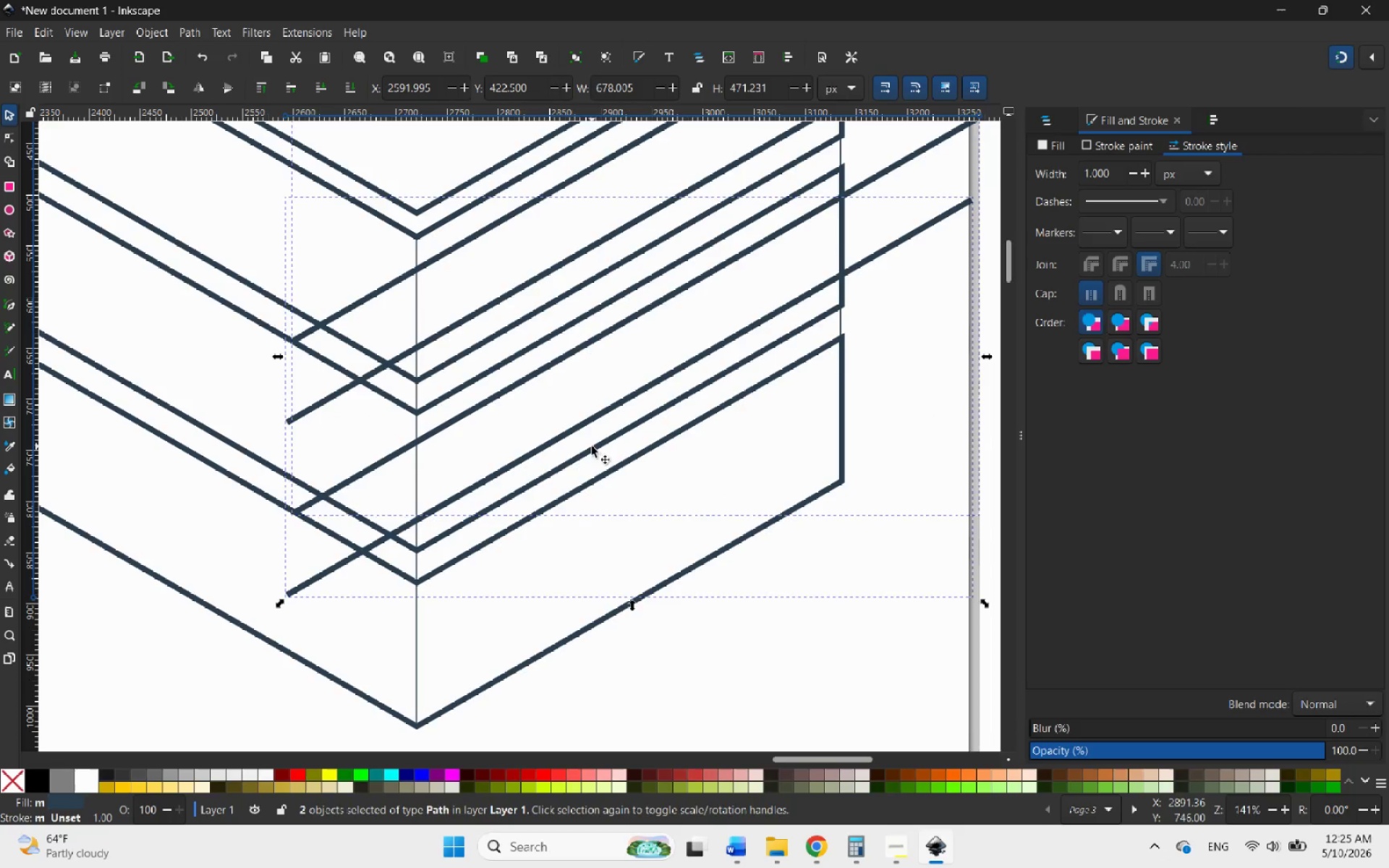 
hold_key(key=ControlLeft, duration=2.95)
 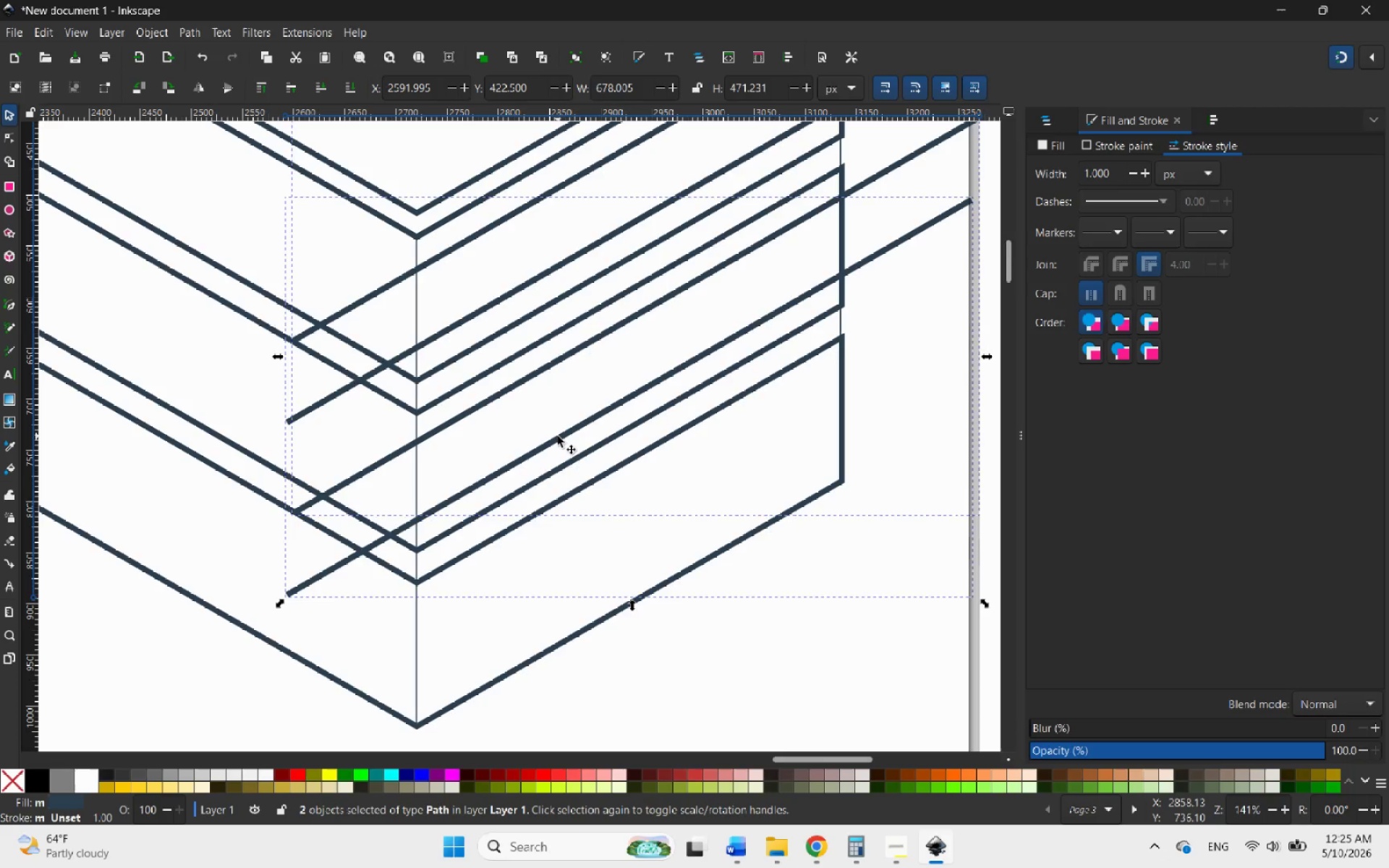 
right_click([558, 436])
 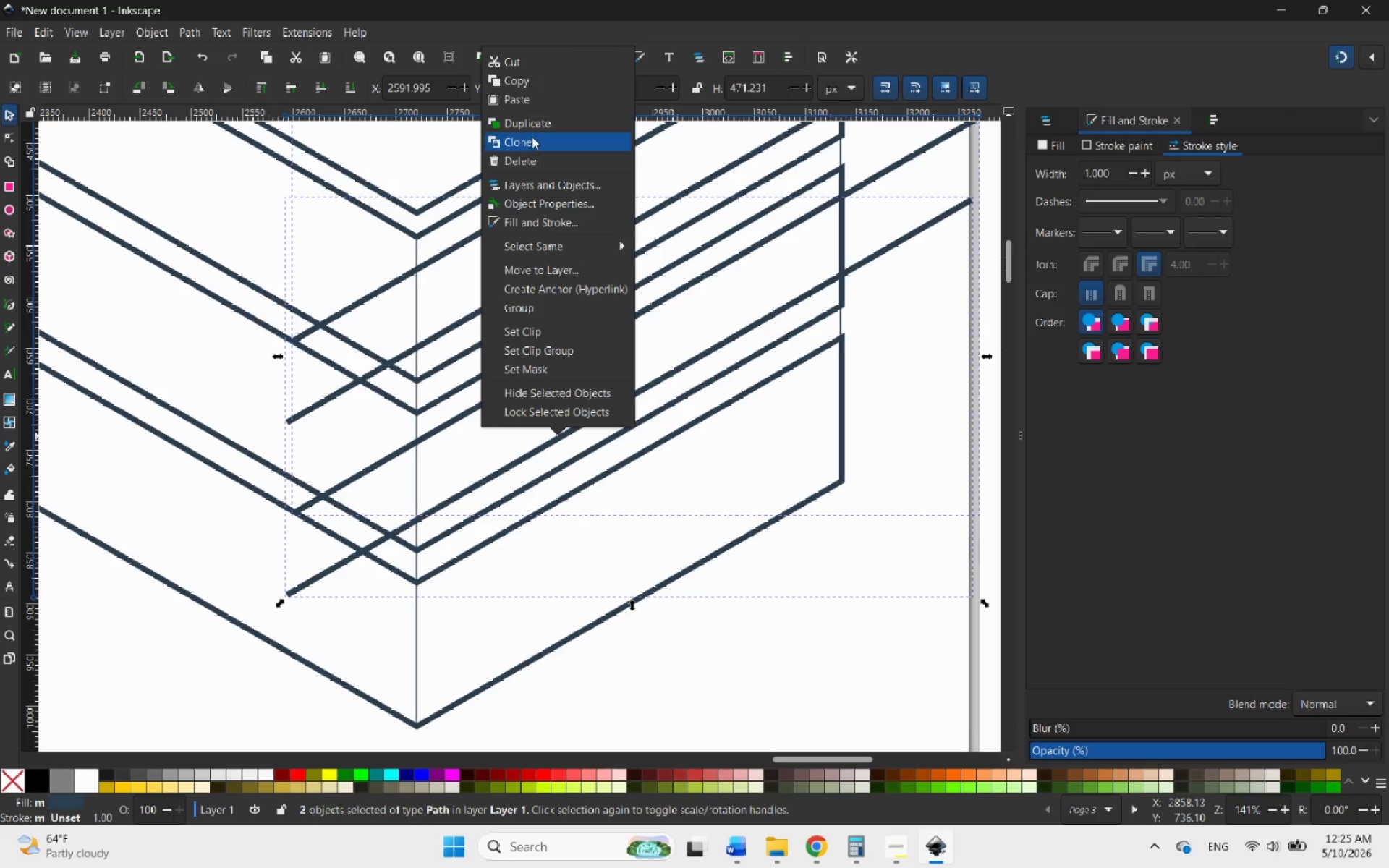 
left_click([525, 125])
 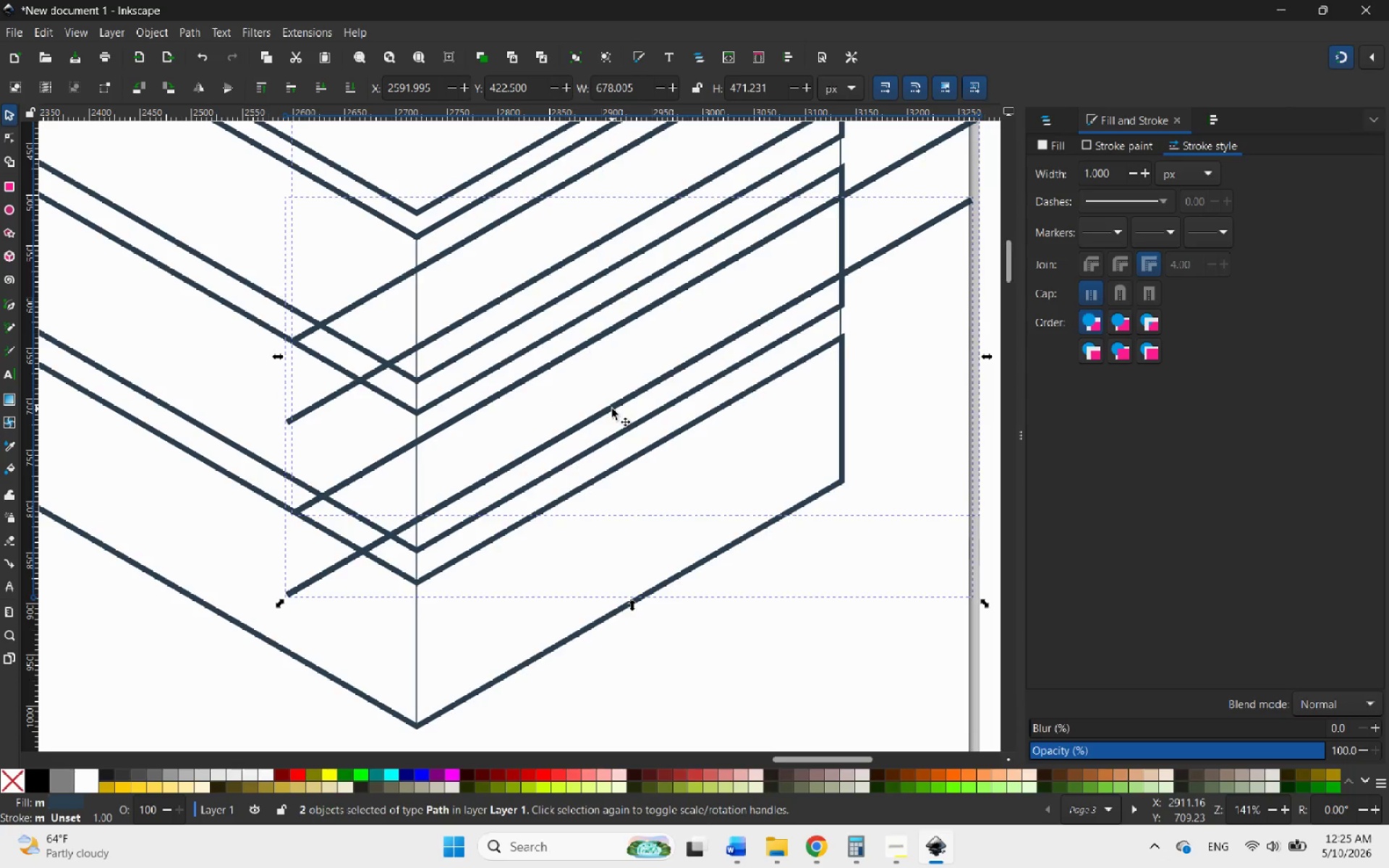 
left_click_drag(start_coordinate=[609, 409], to_coordinate=[647, 588])
 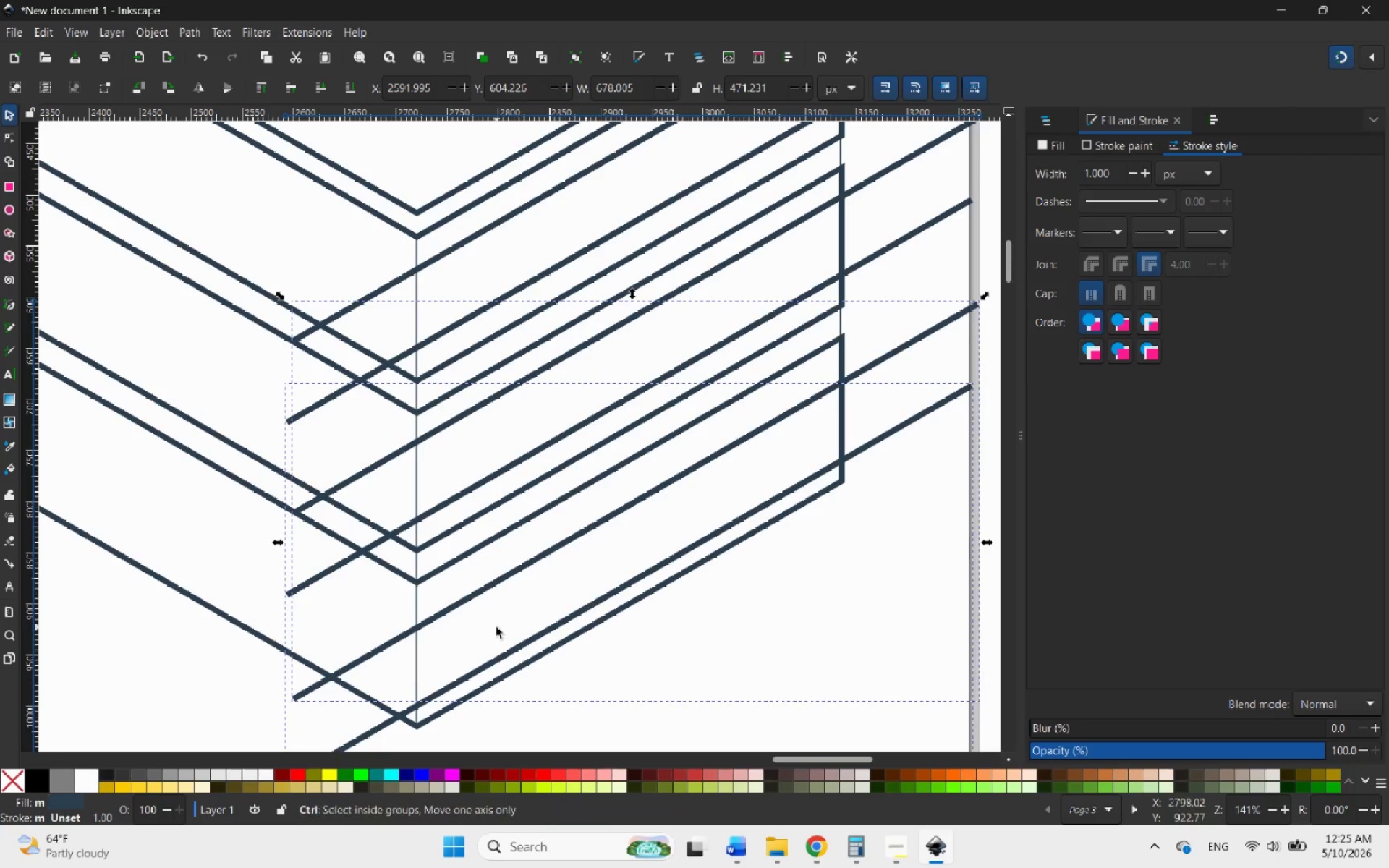 
hold_key(key=ControlLeft, duration=2.98)
 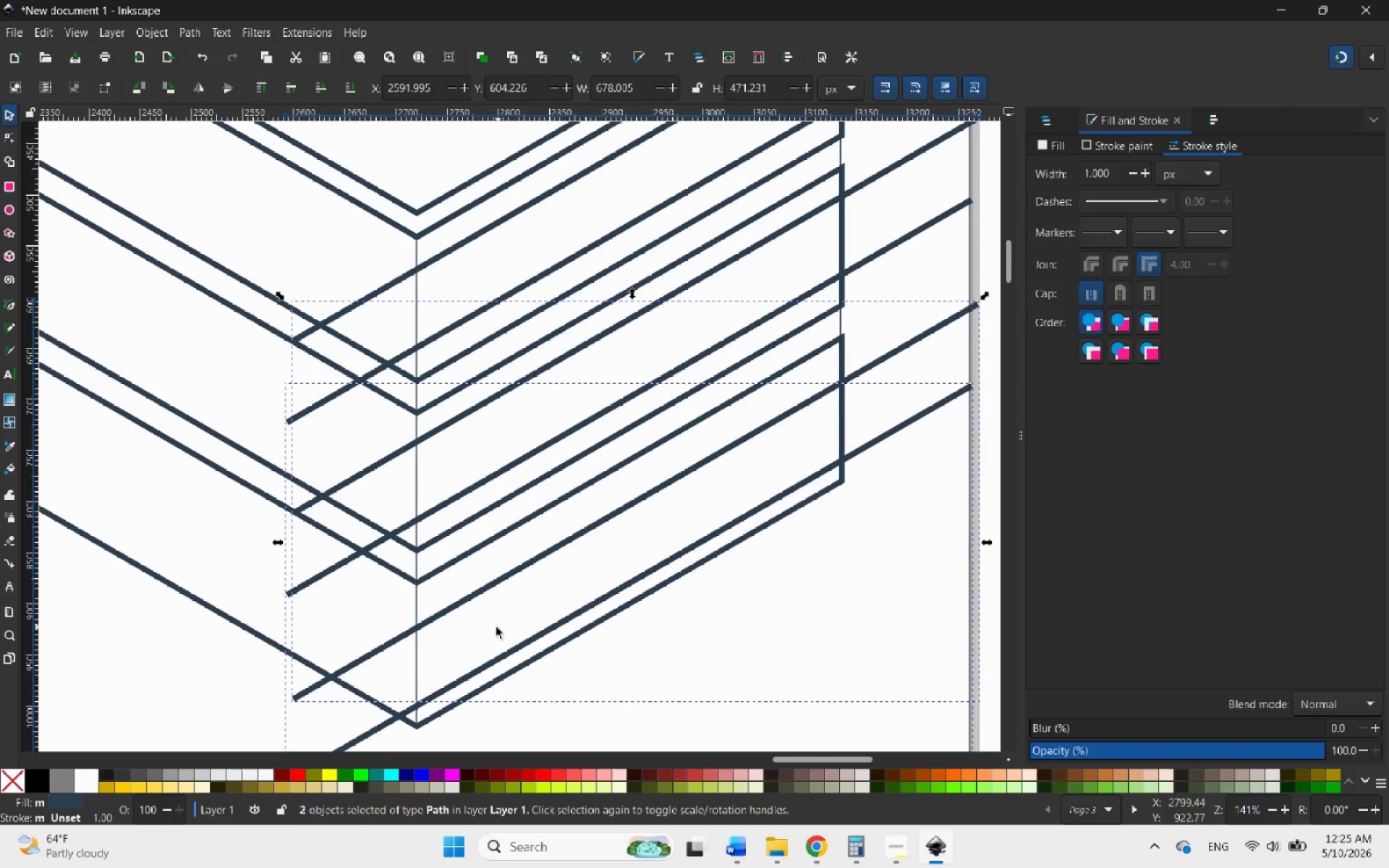 
hold_key(key=ControlLeft, duration=0.73)
scroll: coordinate [459, 597], scroll_direction: up, amount: 1.0
 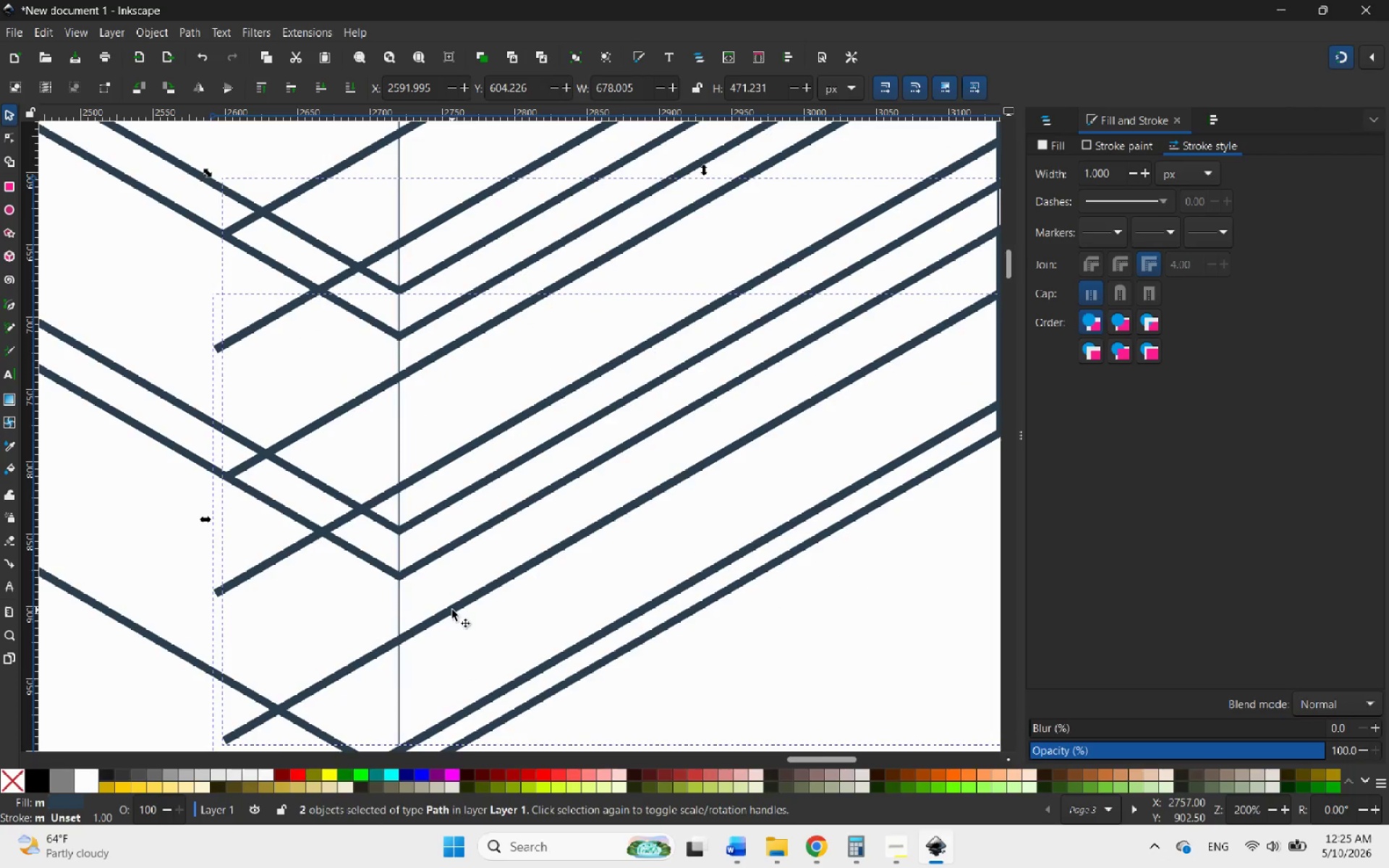 
left_click_drag(start_coordinate=[452, 610], to_coordinate=[425, 577])
 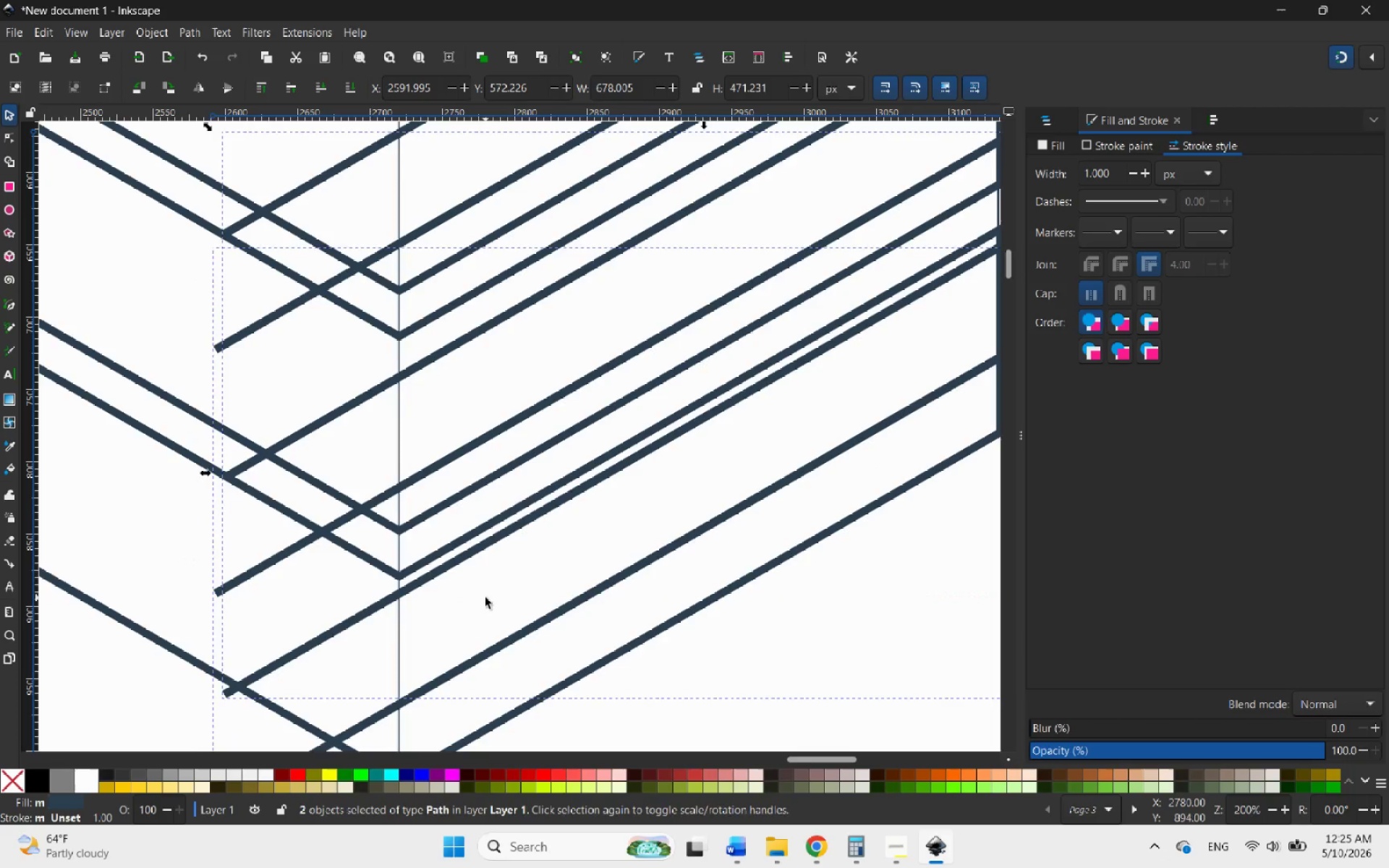 
hold_key(key=ControlLeft, duration=4.34)
 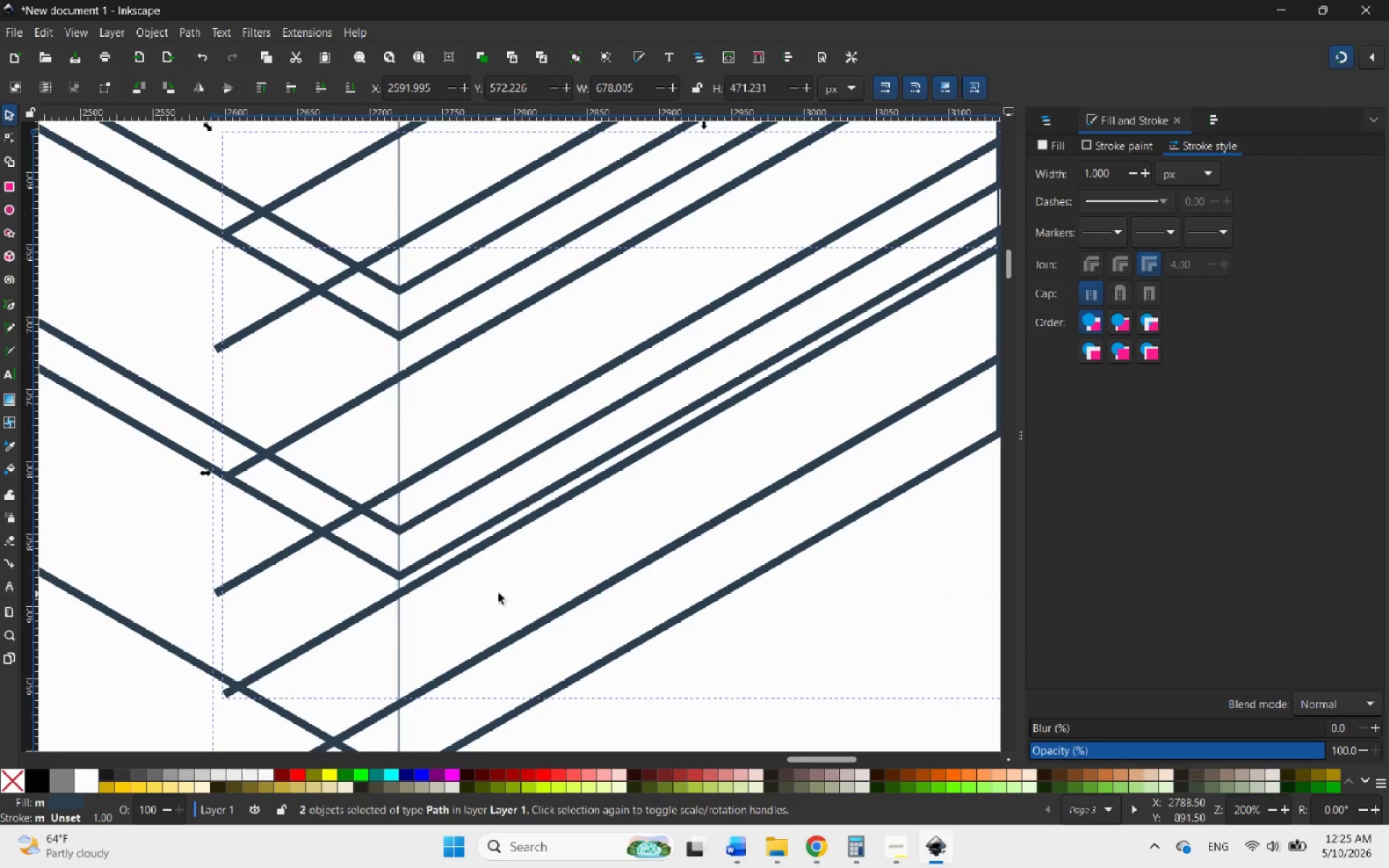 
hold_key(key=ControlLeft, duration=1.97)
scroll: coordinate [514, 556], scroll_direction: down, amount: 6.0
 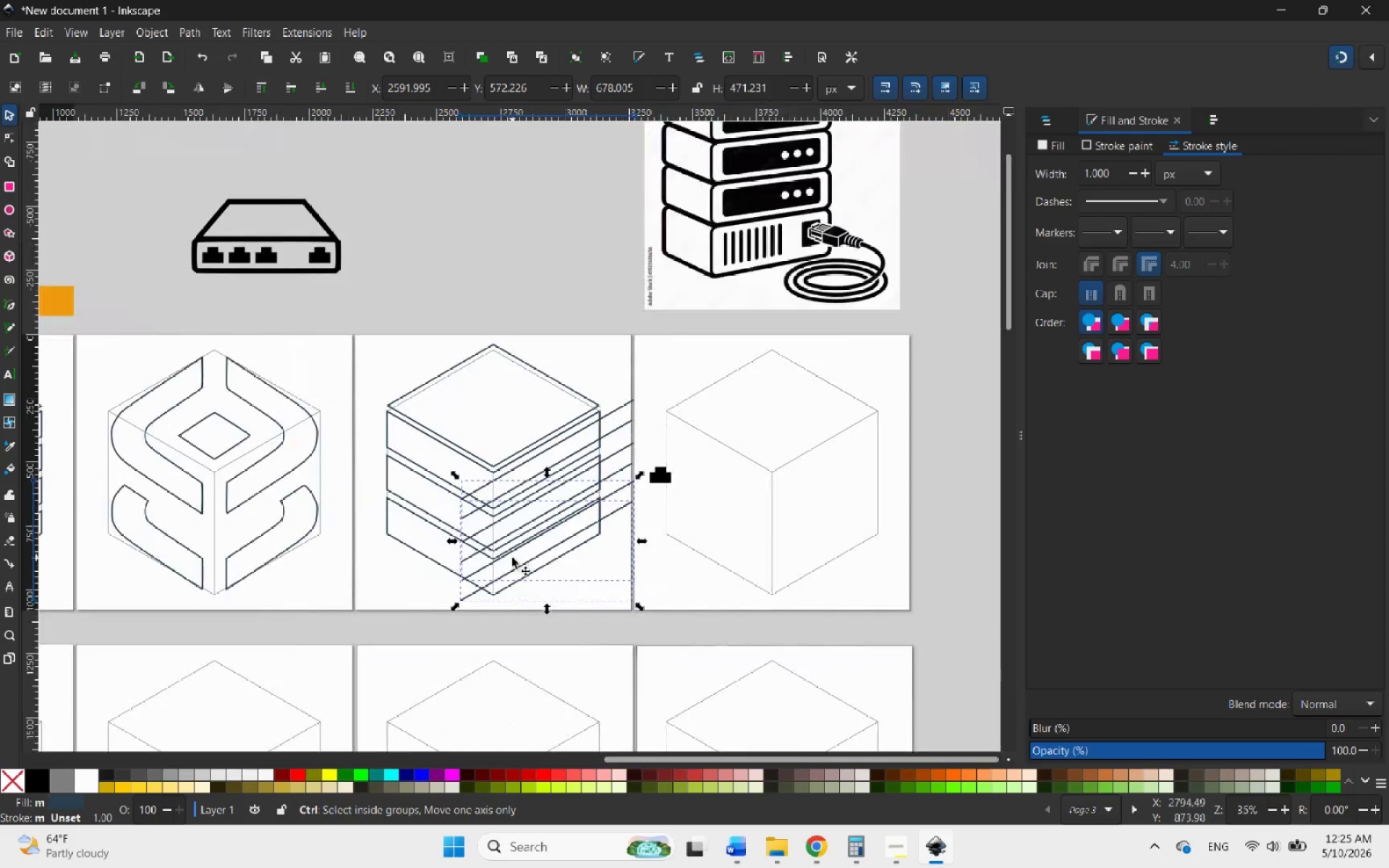 
scroll: coordinate [512, 558], scroll_direction: up, amount: 3.0
 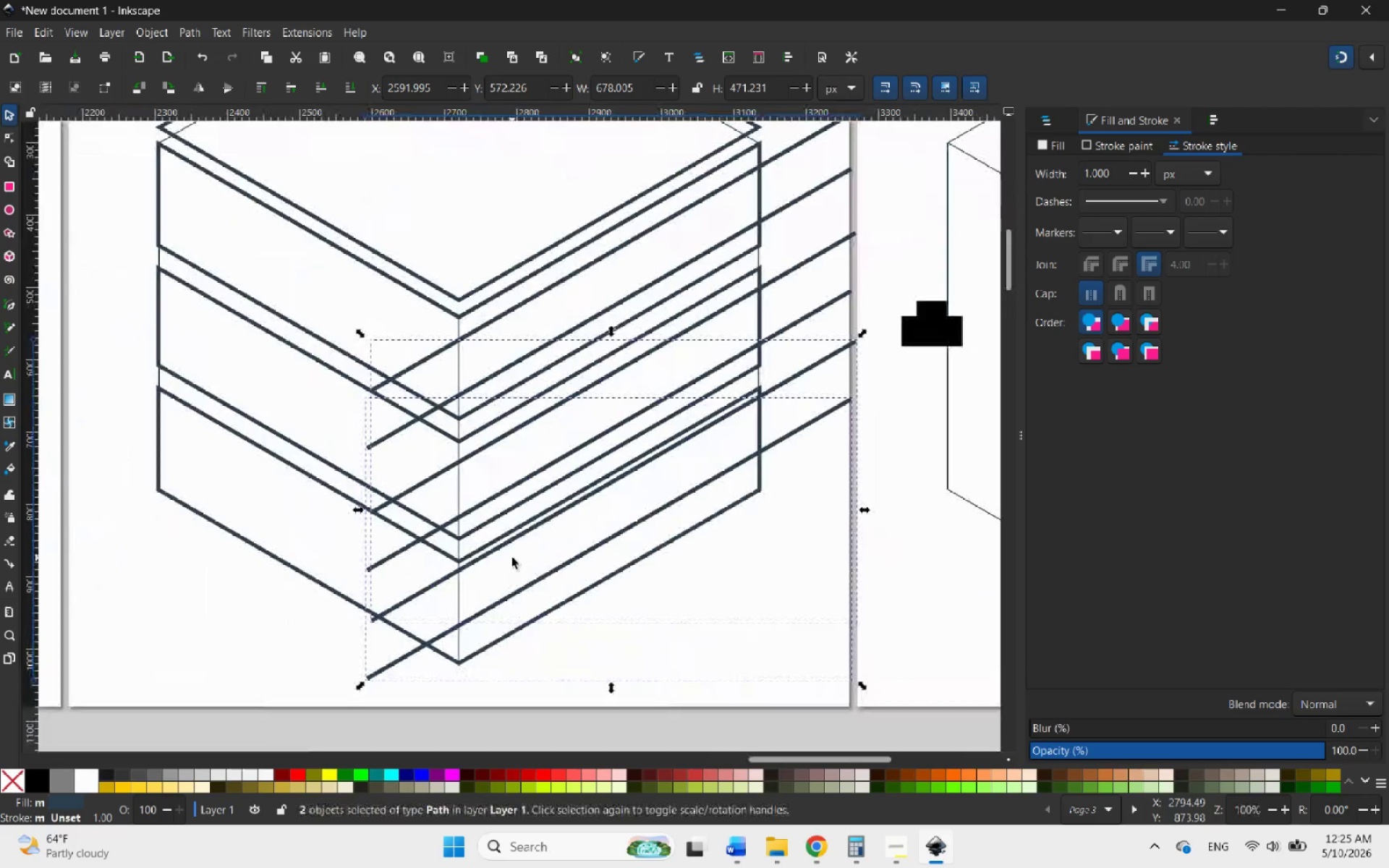 
hold_key(key=ControlLeft, duration=0.62)
scroll: coordinate [522, 582], scroll_direction: up, amount: 2.0
 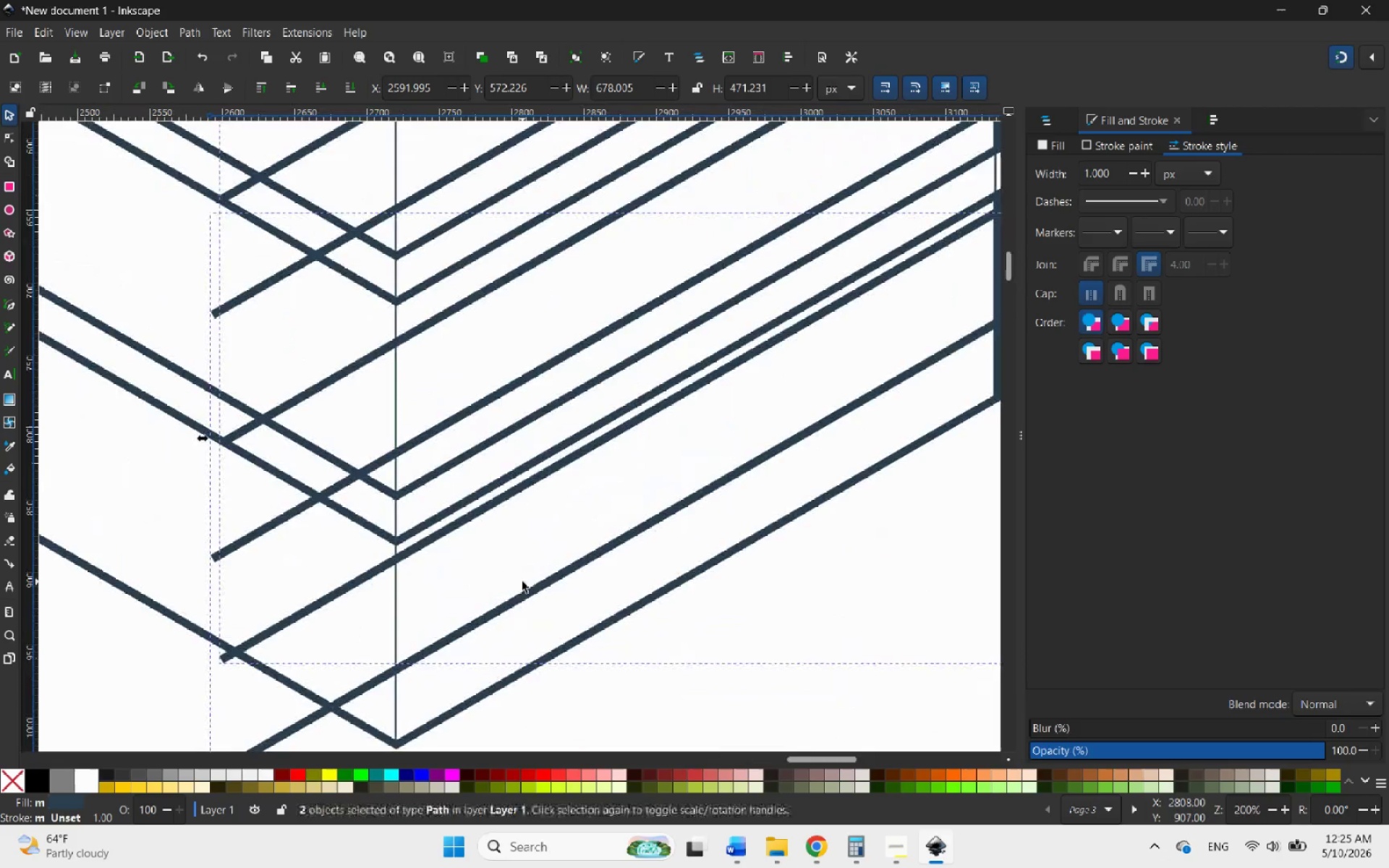 
key(ArrowDown)
 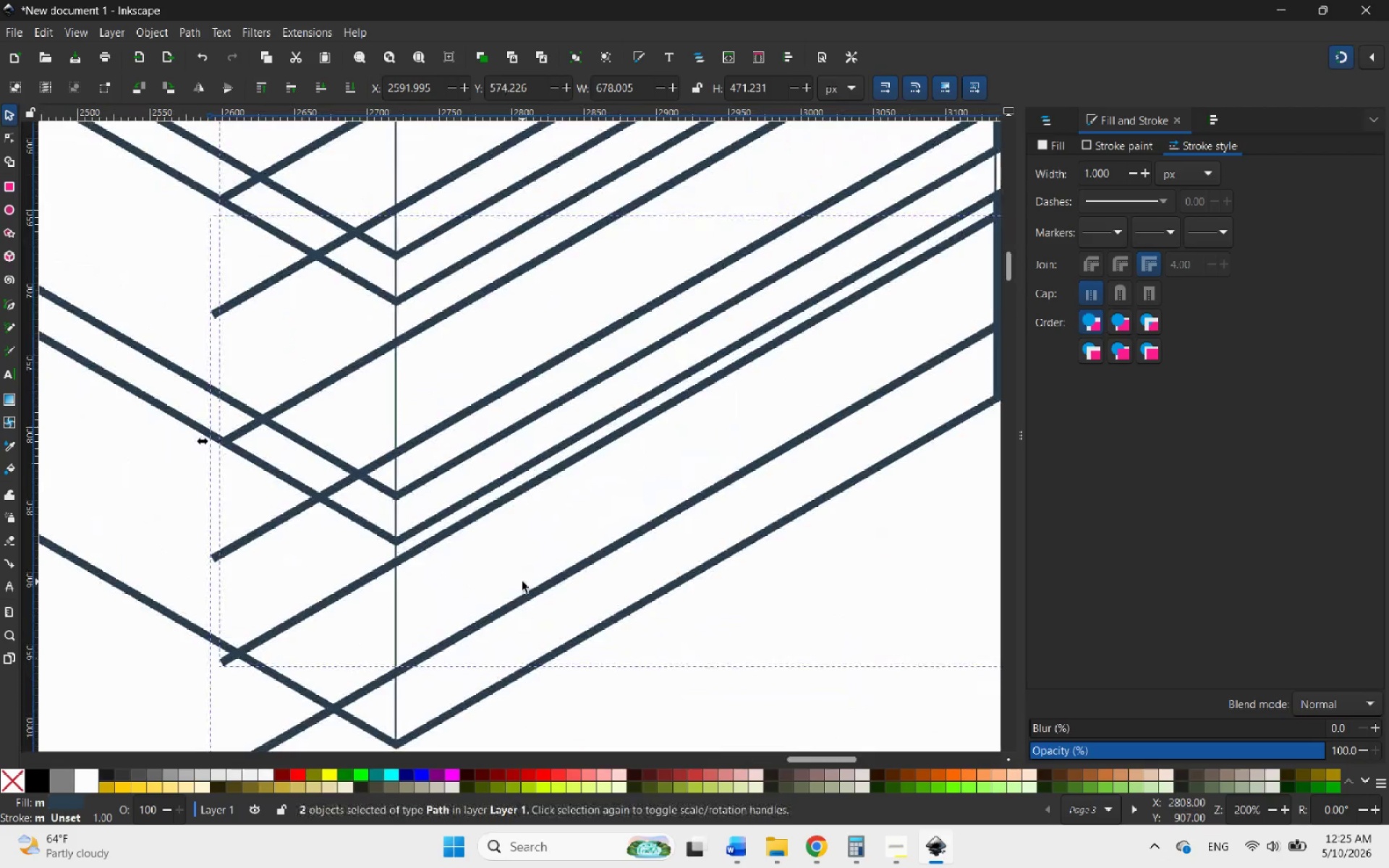 
key(ArrowDown)
 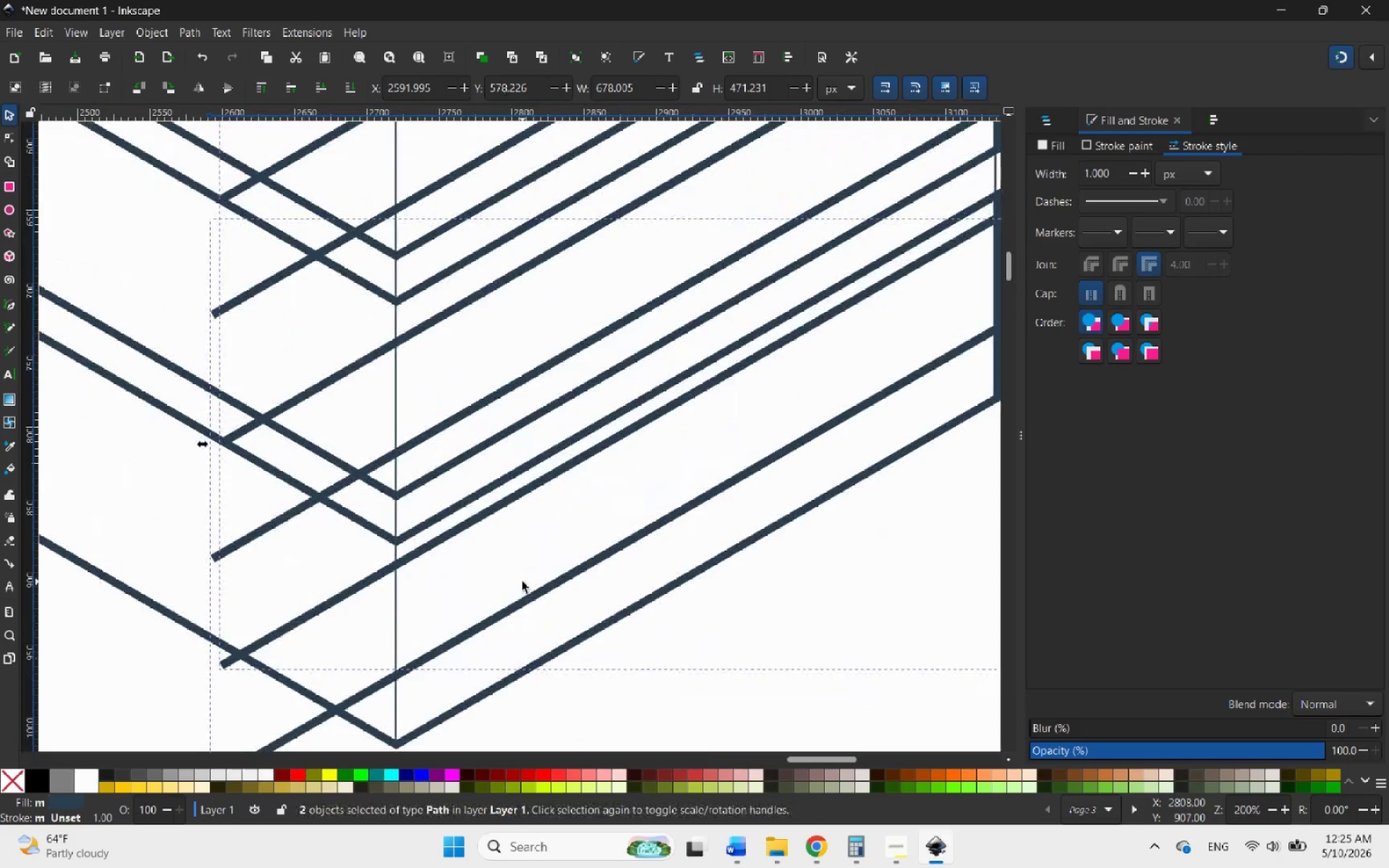 
key(ArrowDown)
 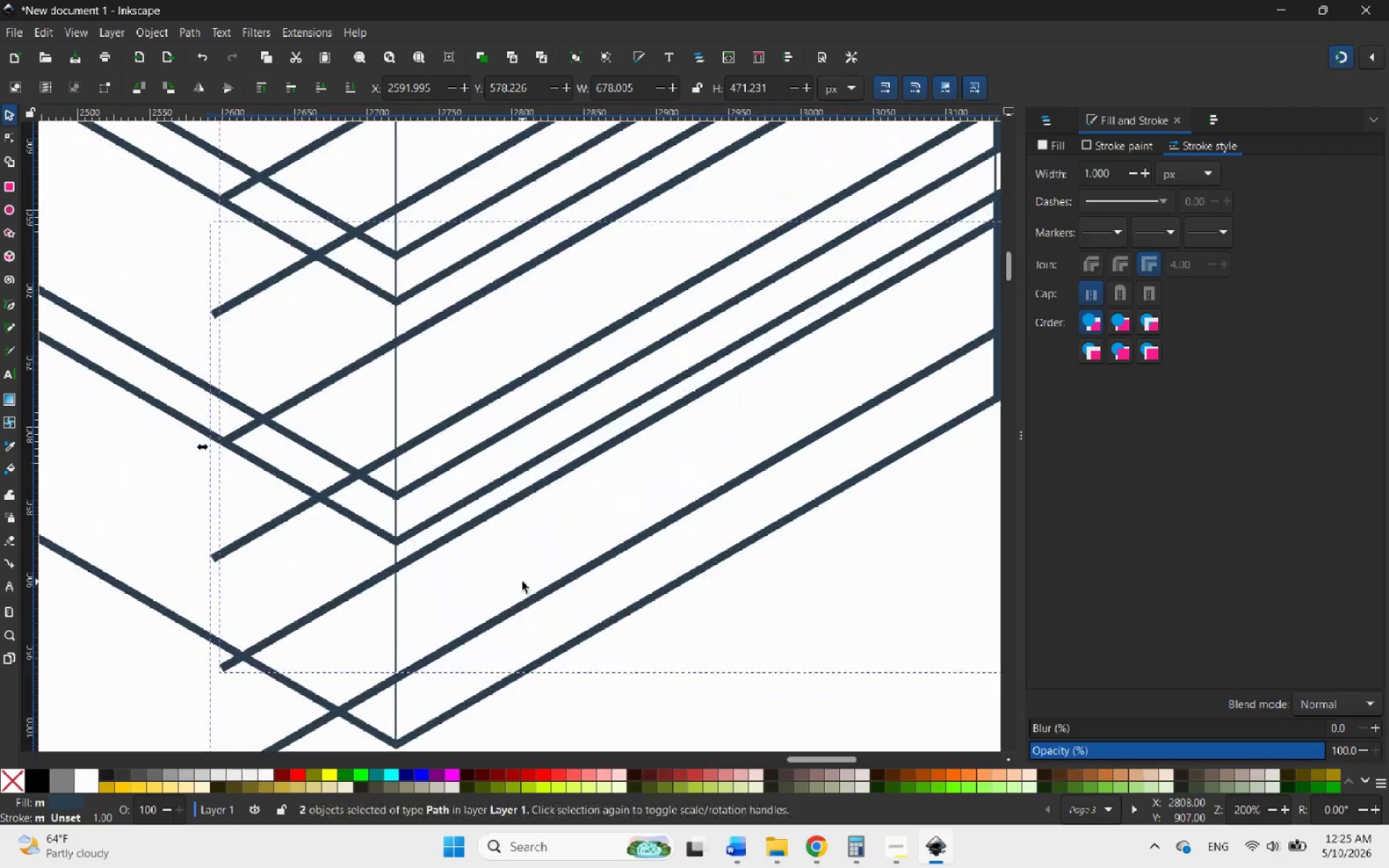 
key(ArrowDown)
 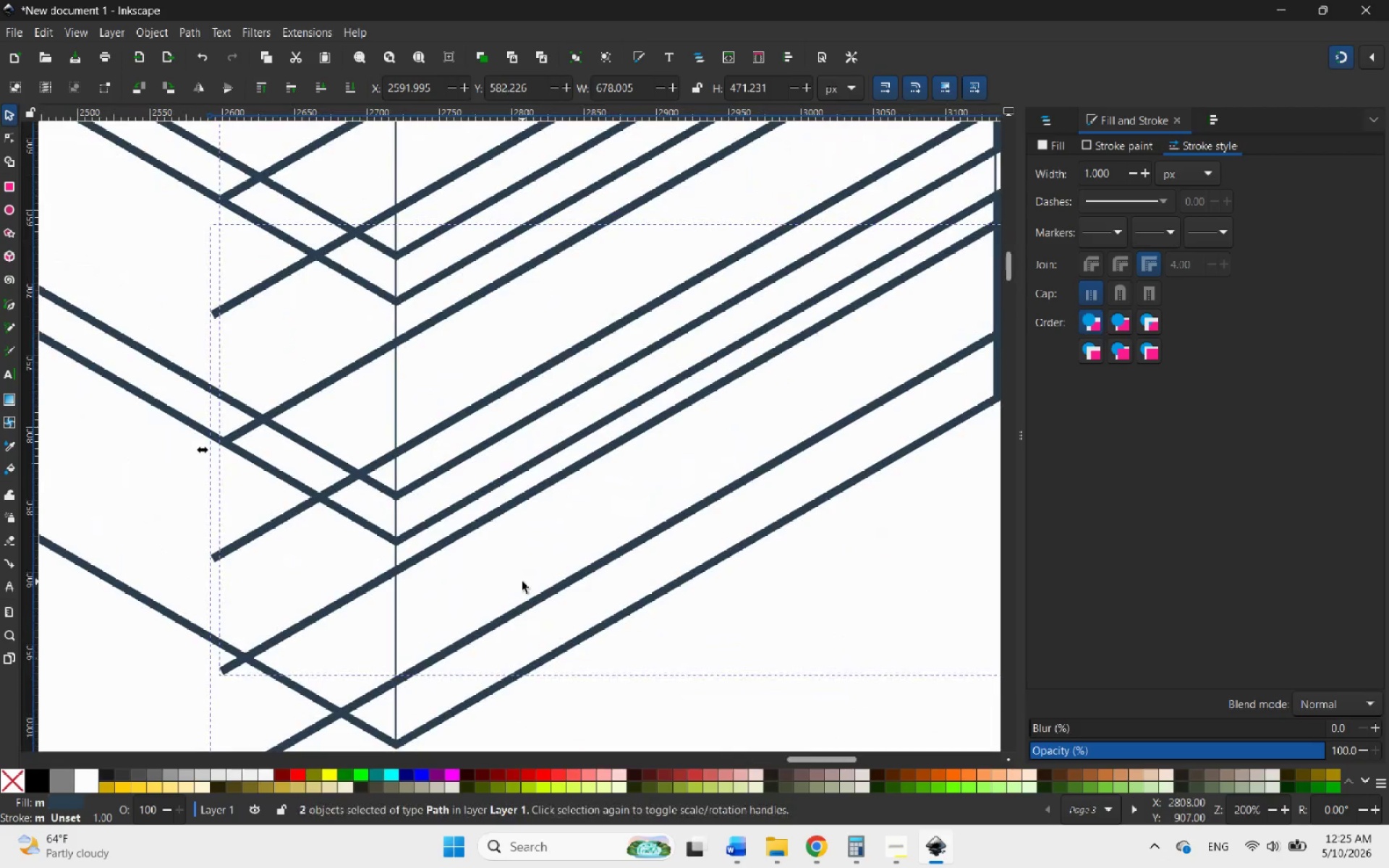 
key(ArrowDown)
 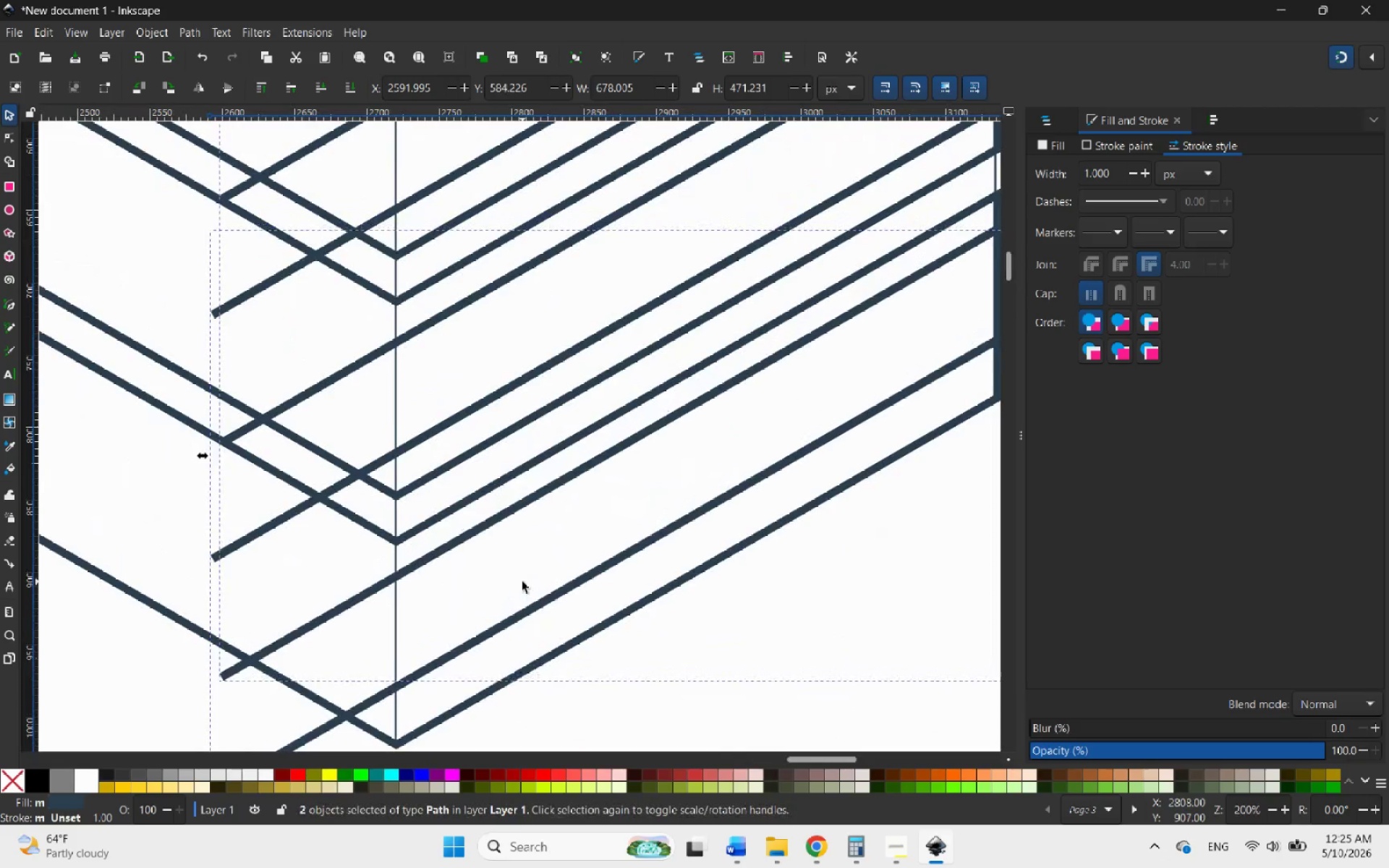 
key(ArrowDown)
 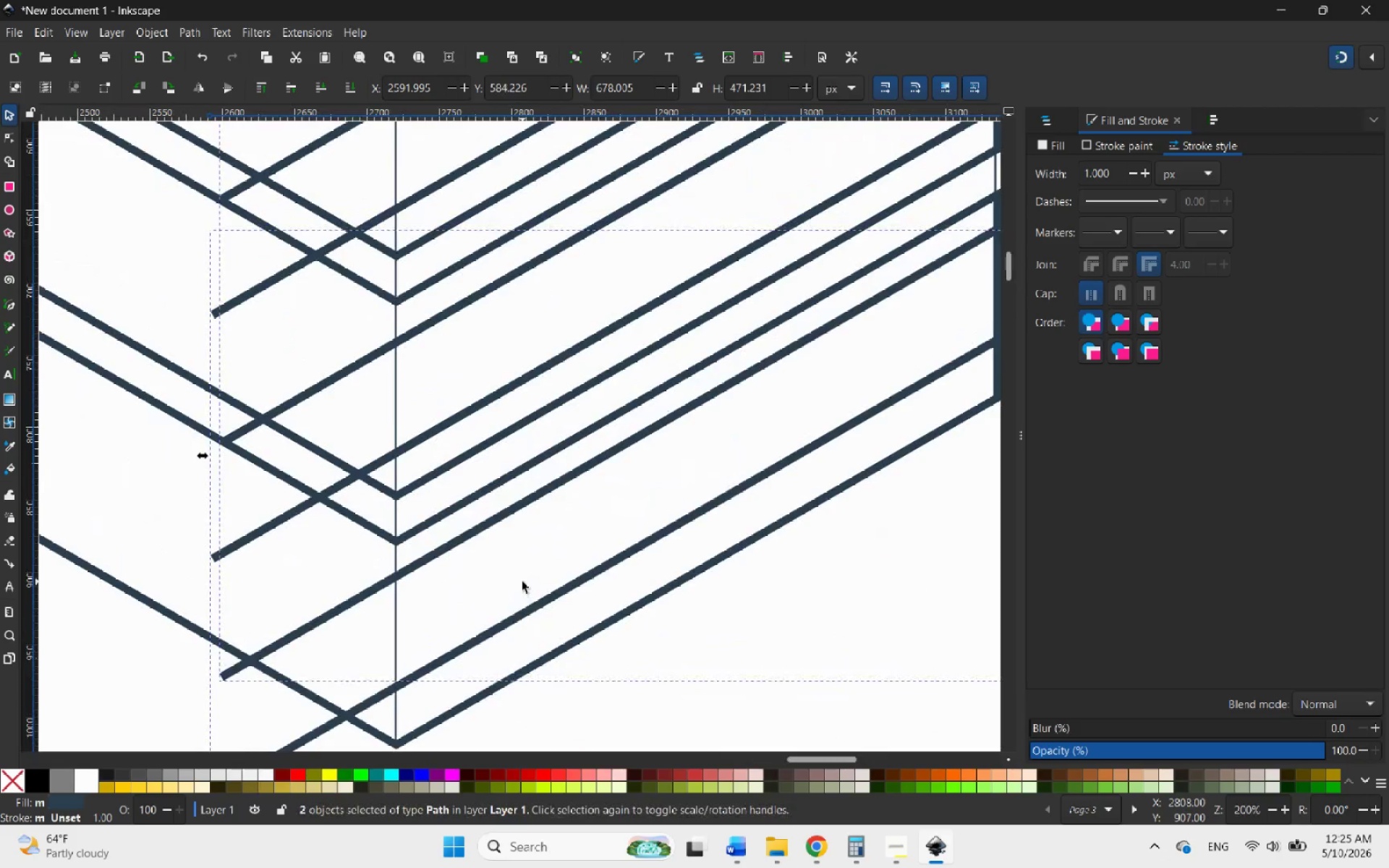 
key(ArrowDown)
 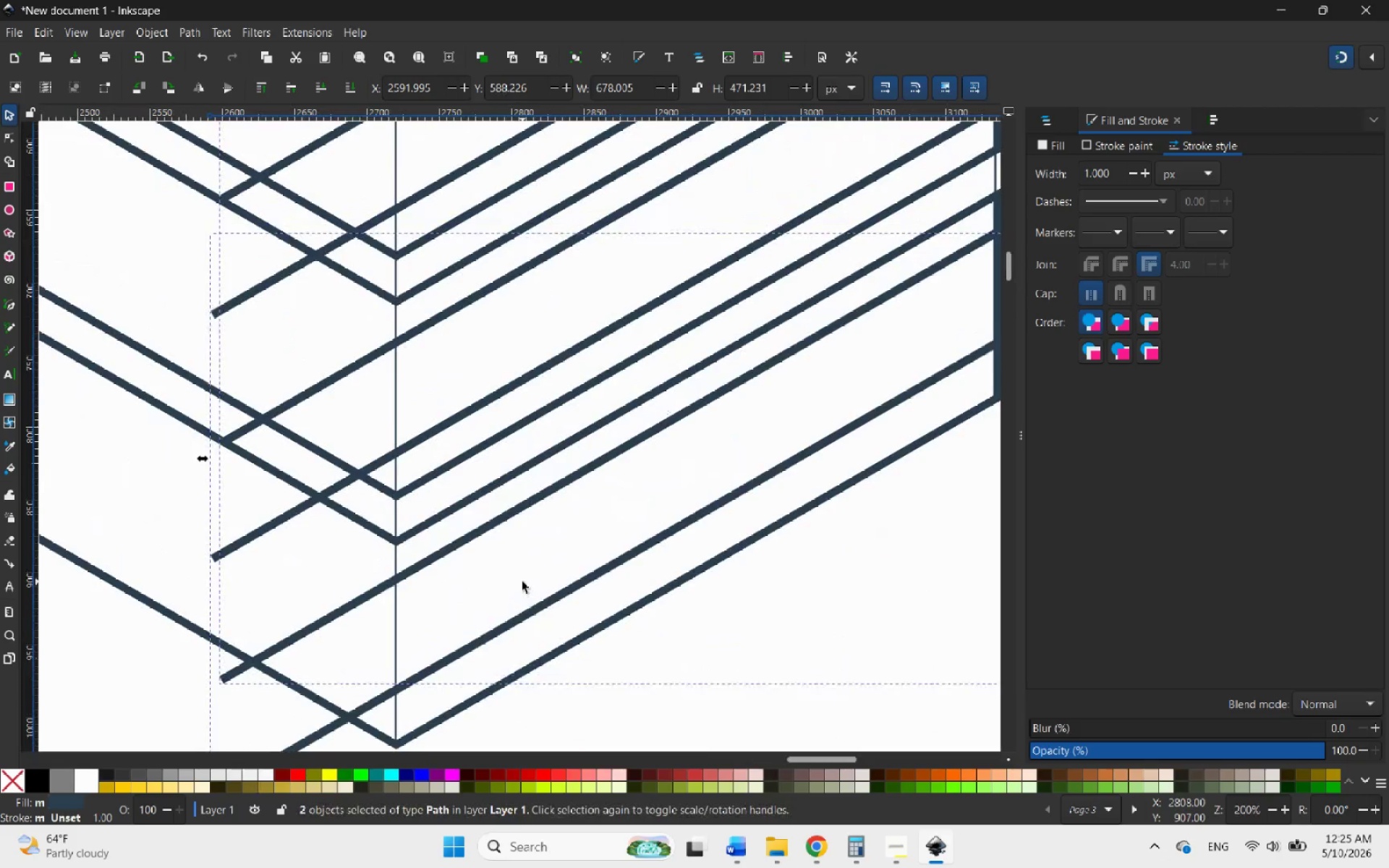 
key(ArrowDown)
 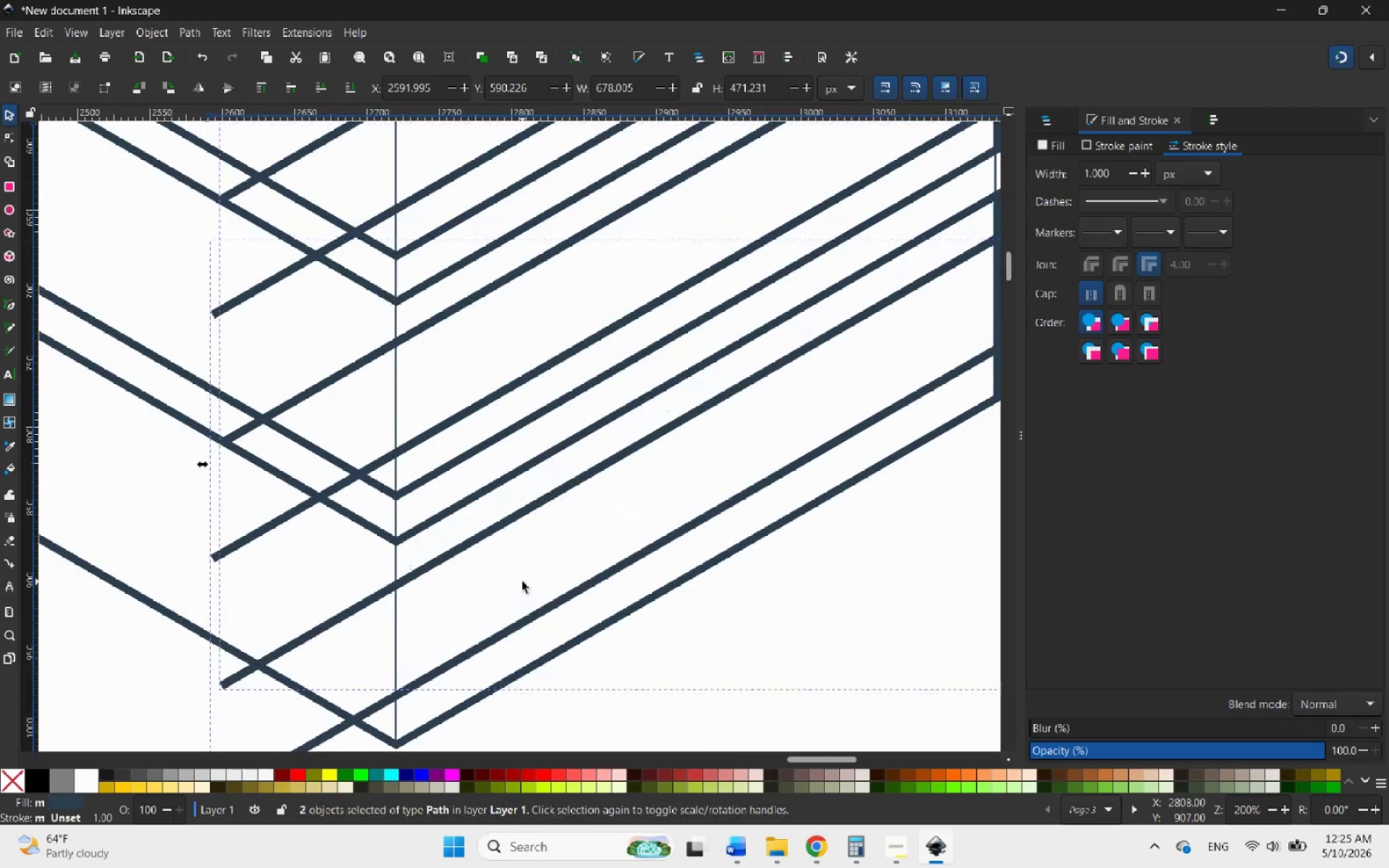 
key(ArrowDown)
 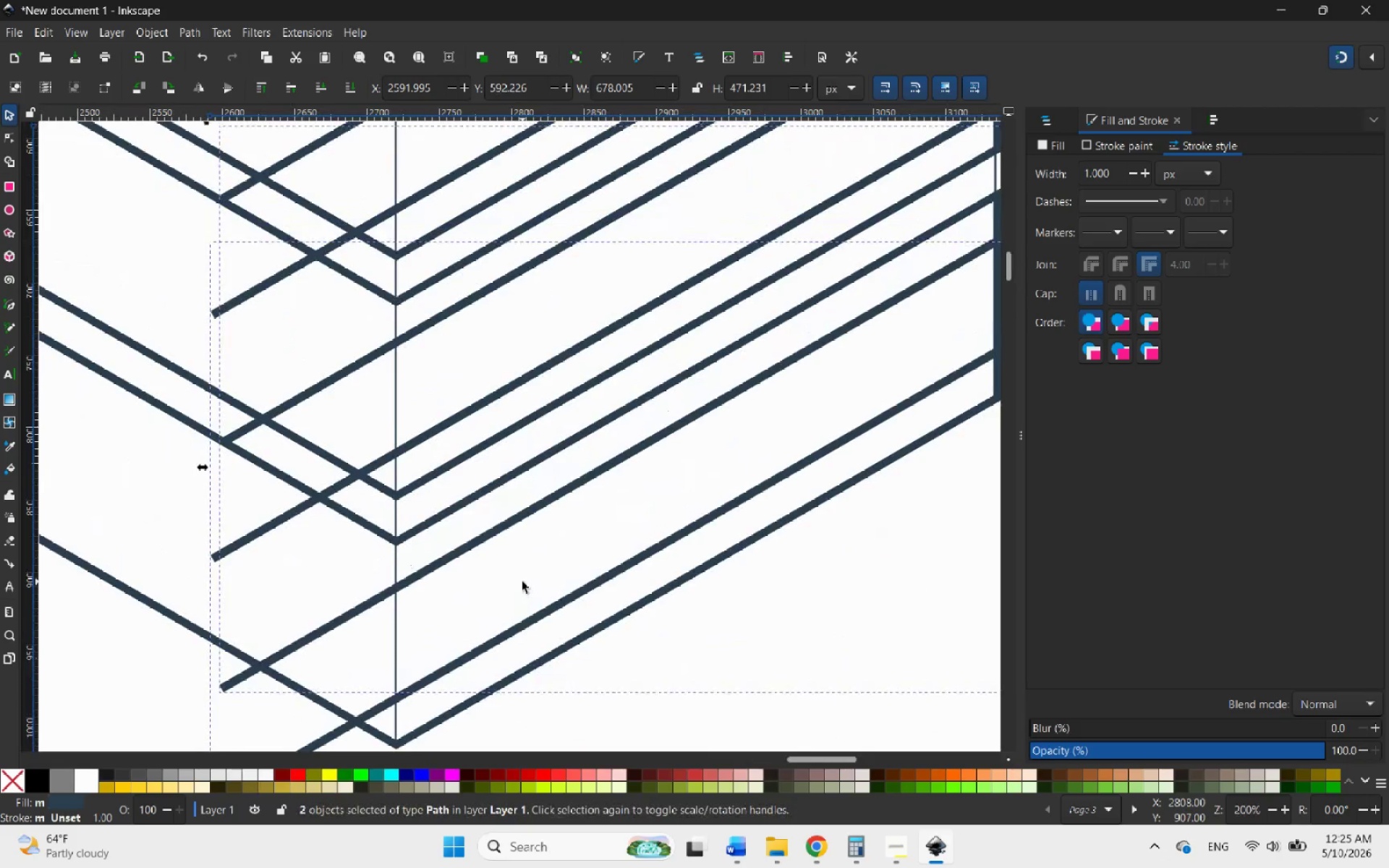 
key(ArrowDown)
 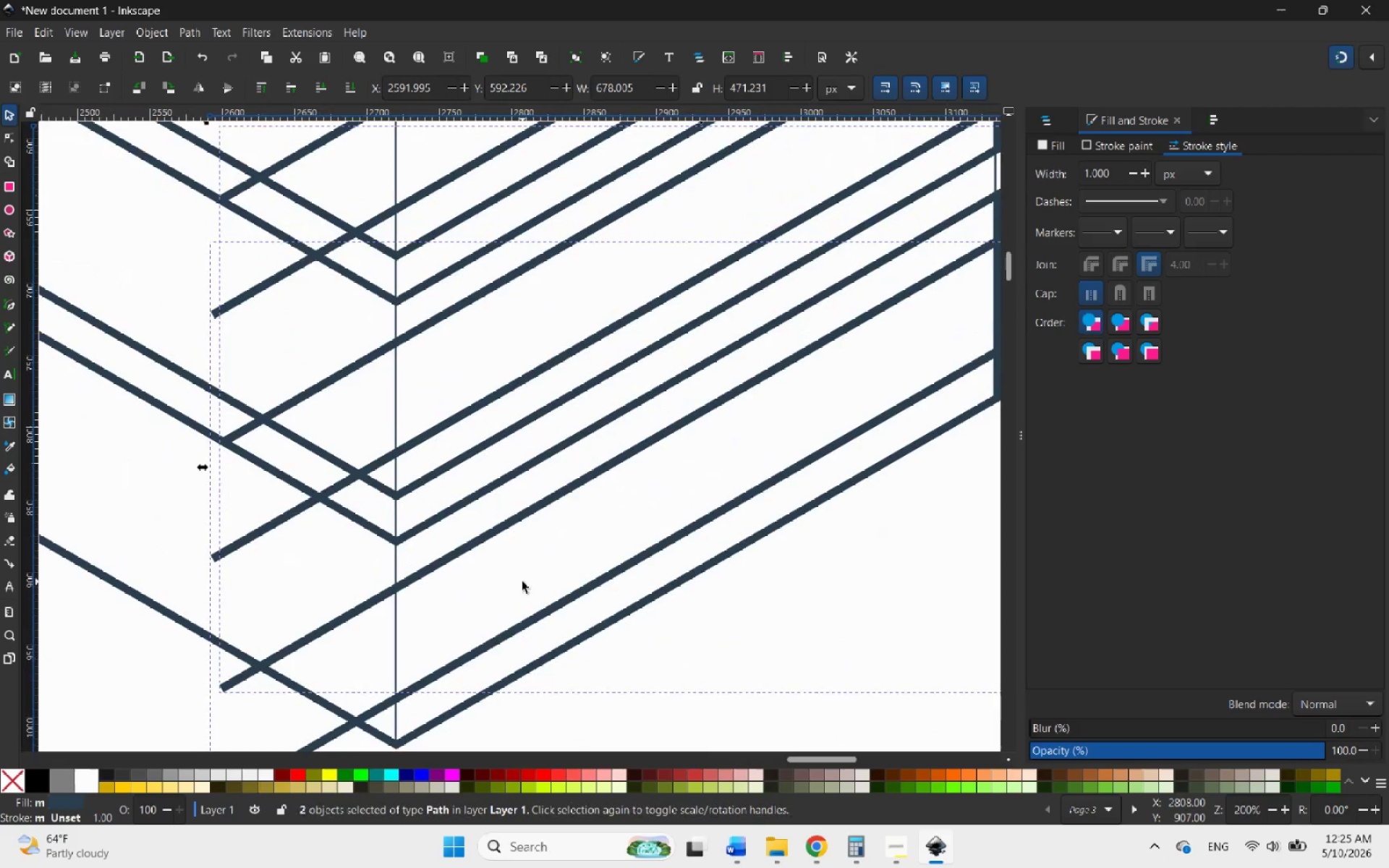 
hold_key(key=ControlLeft, duration=0.92)
scroll: coordinate [506, 589], scroll_direction: down, amount: 3.0
 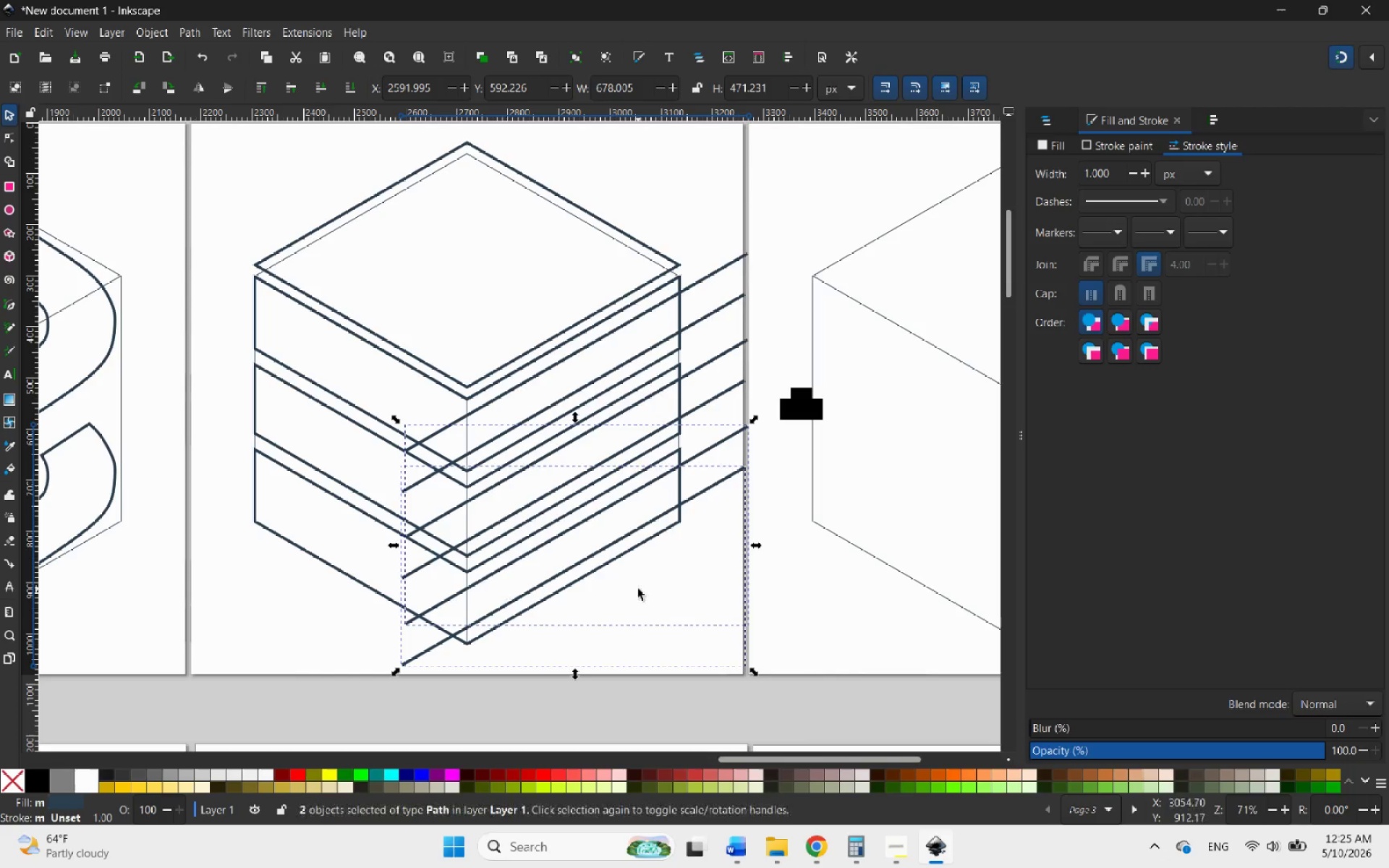 
left_click([638, 589])
 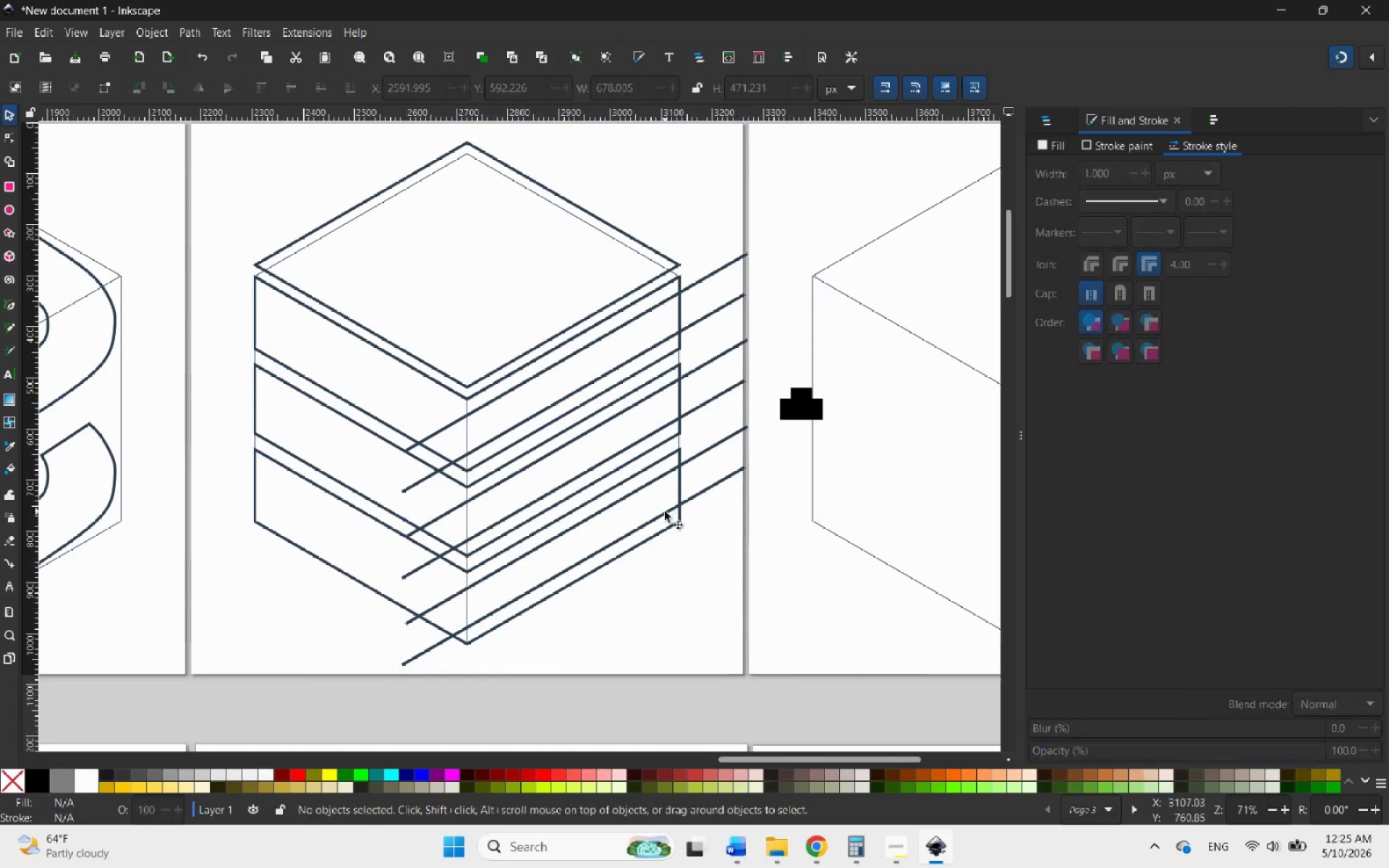 
left_click([665, 511])
 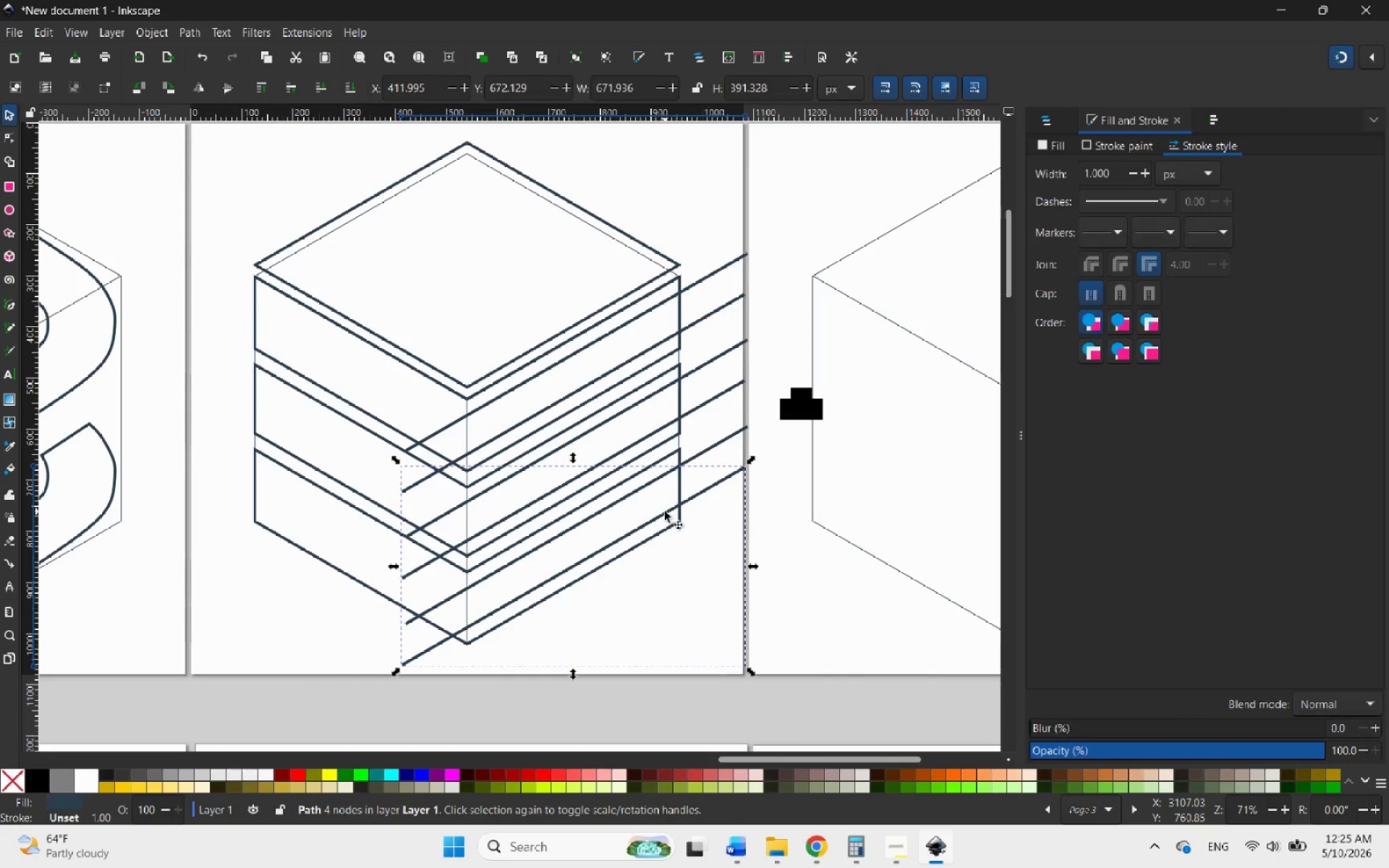 
right_click([665, 511])
 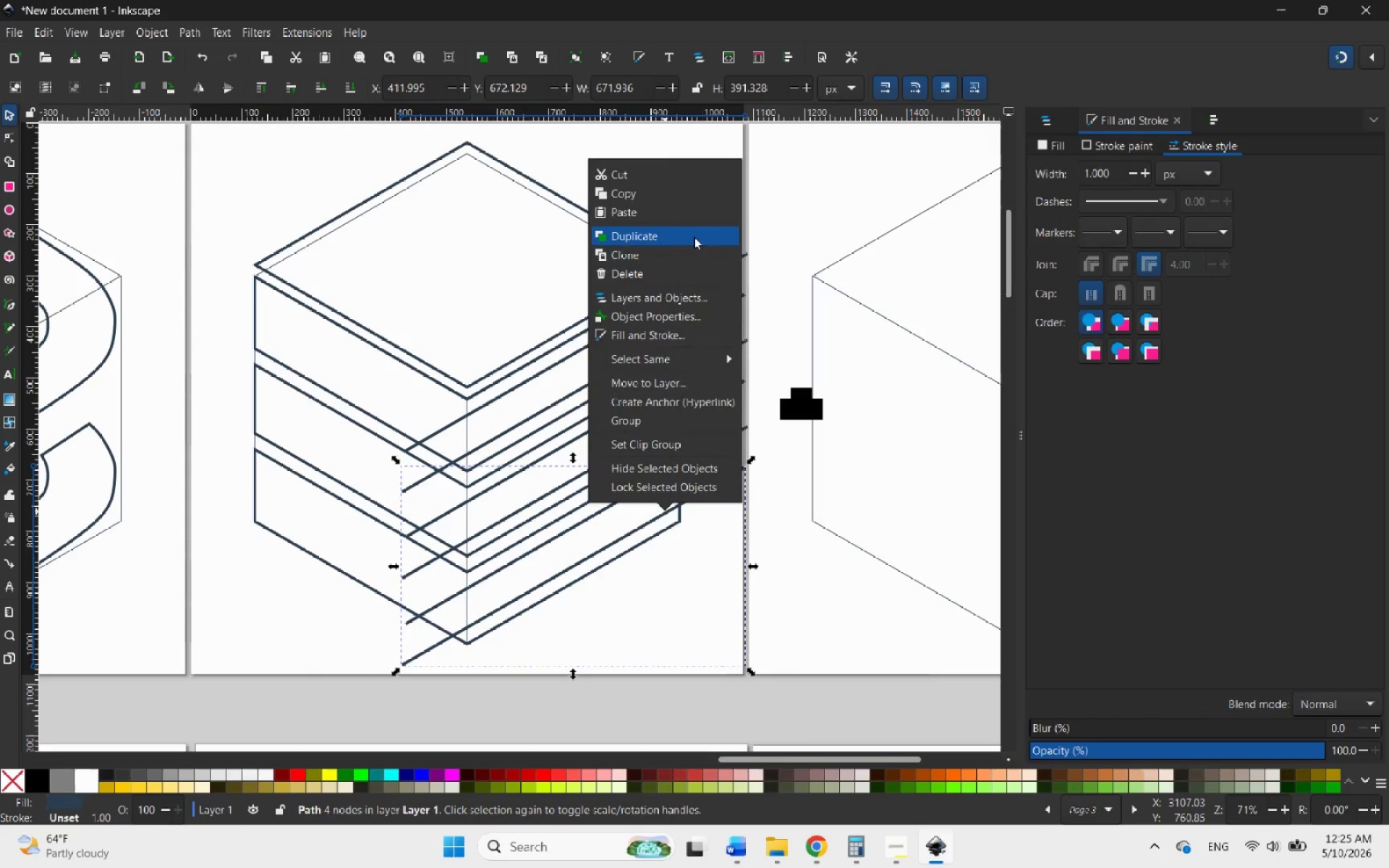 
left_click([689, 237])
 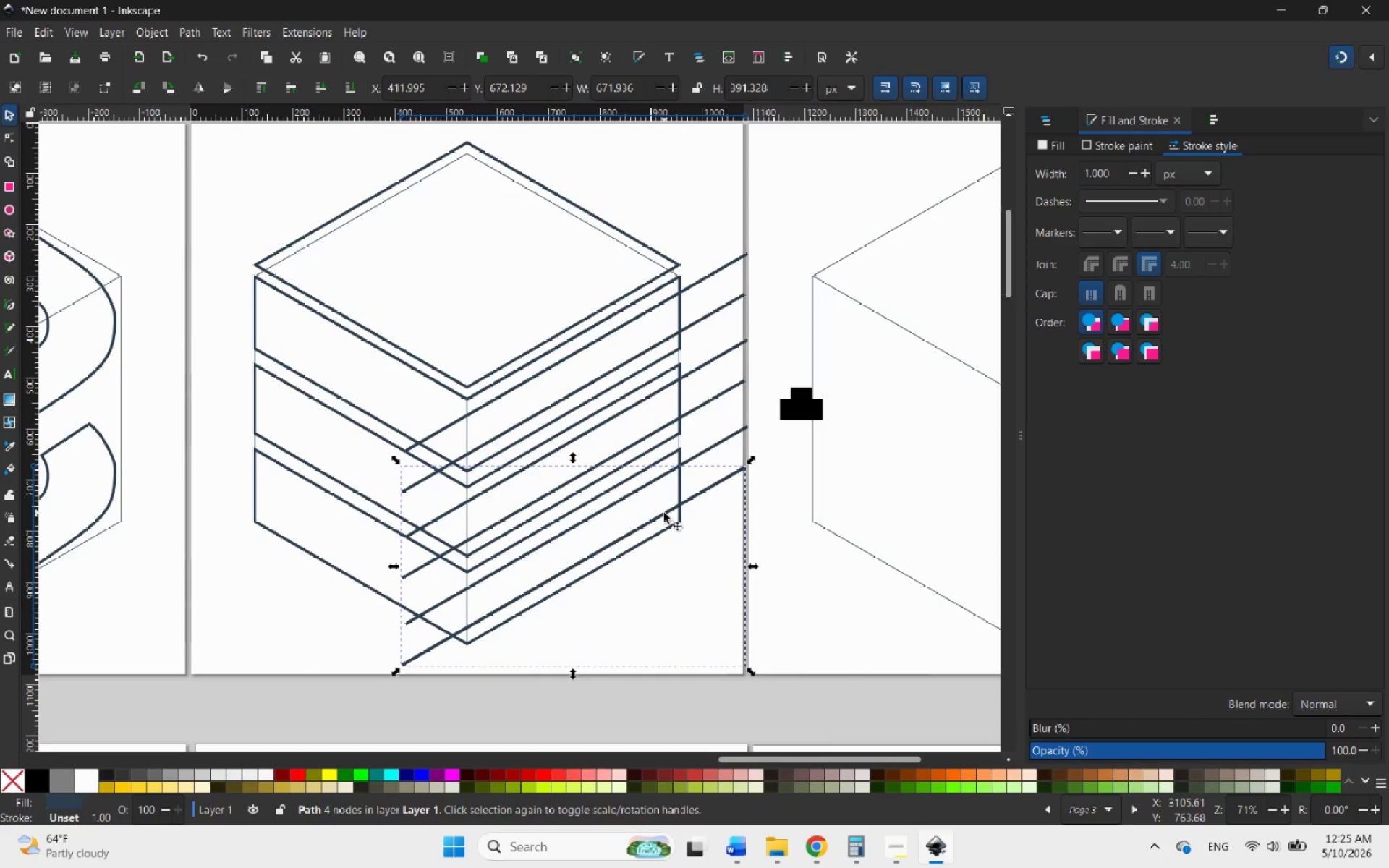 
left_click_drag(start_coordinate=[661, 515], to_coordinate=[745, 523])
 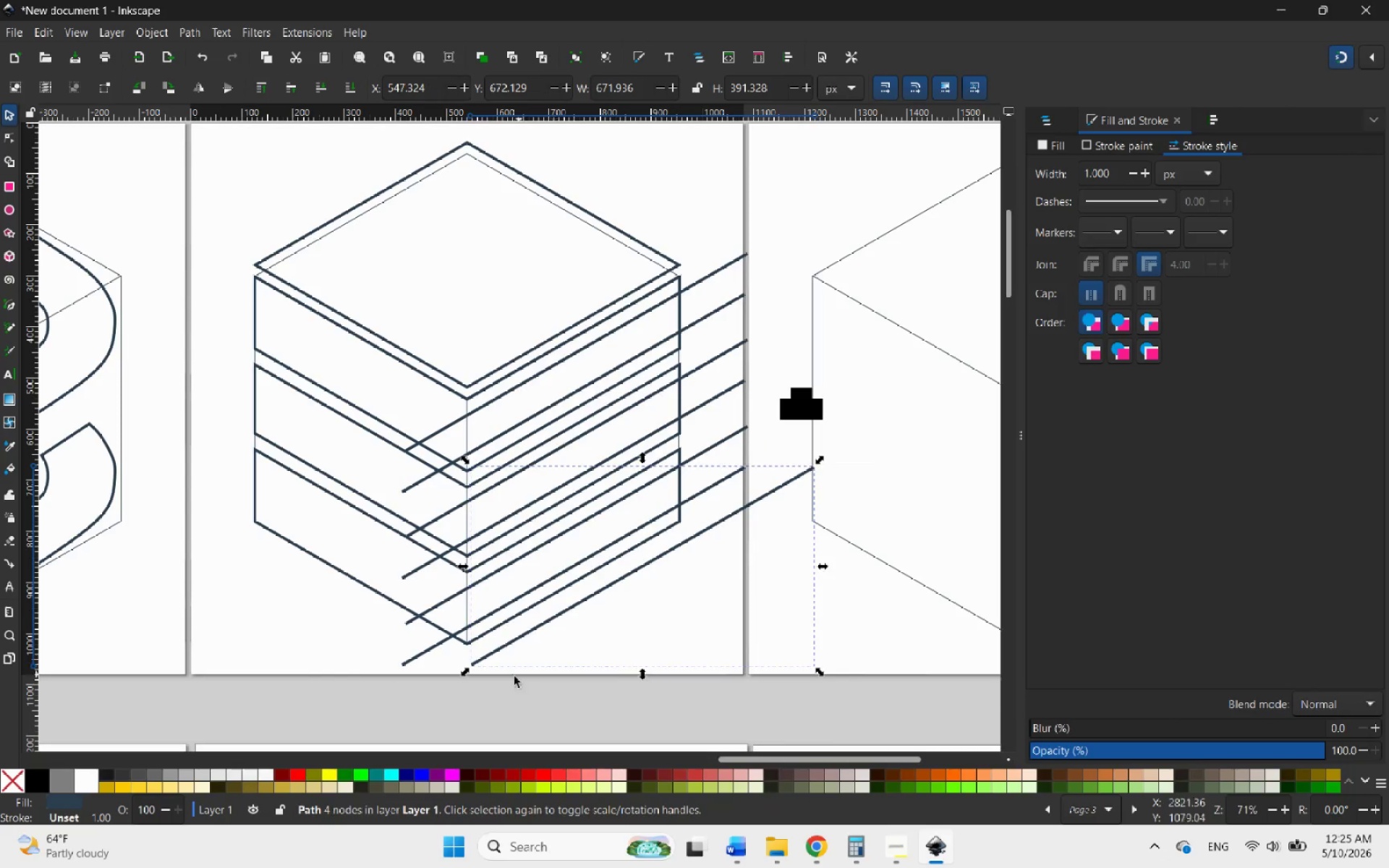 
hold_key(key=ControlLeft, duration=0.78)
 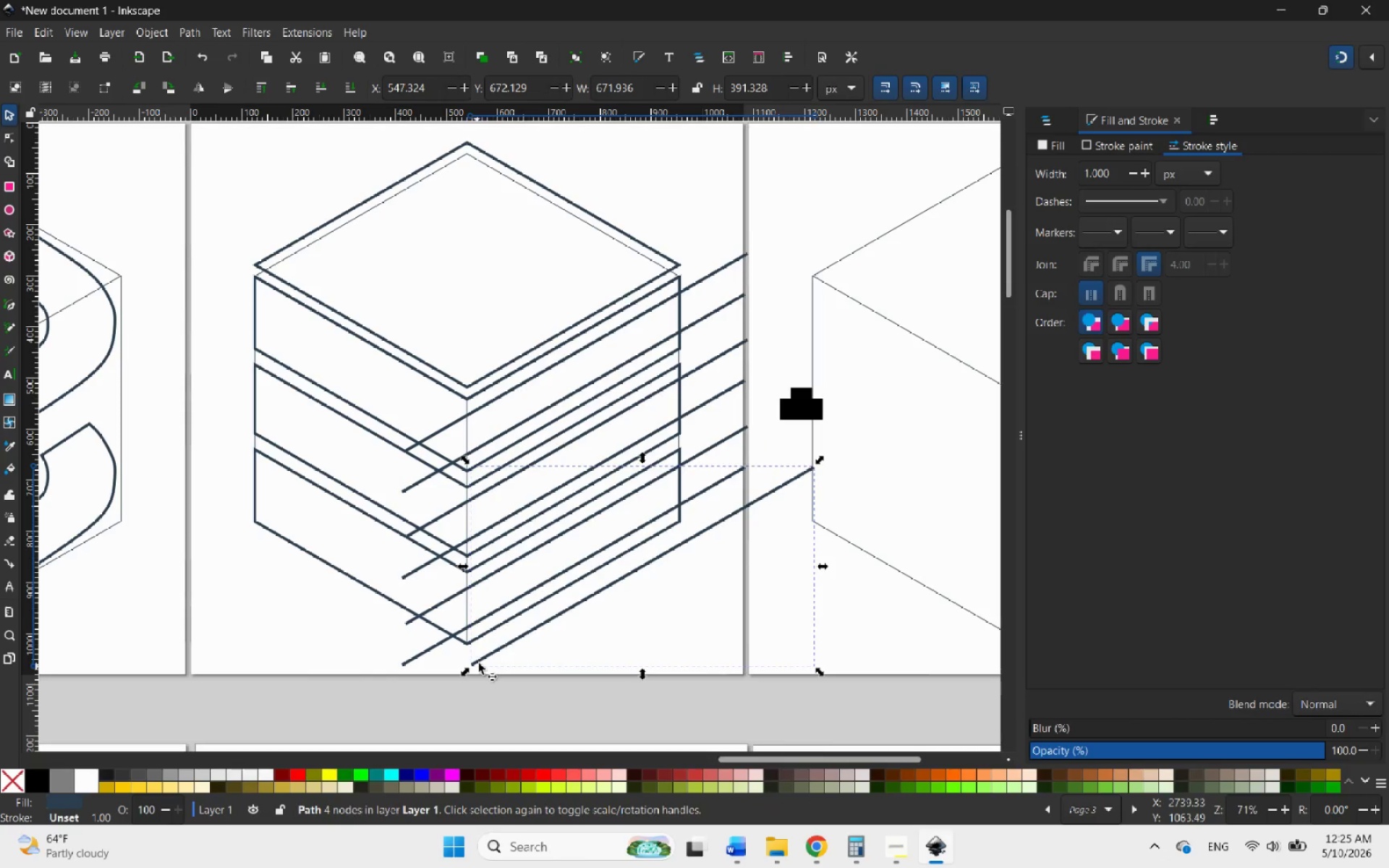 
left_click([483, 655])
 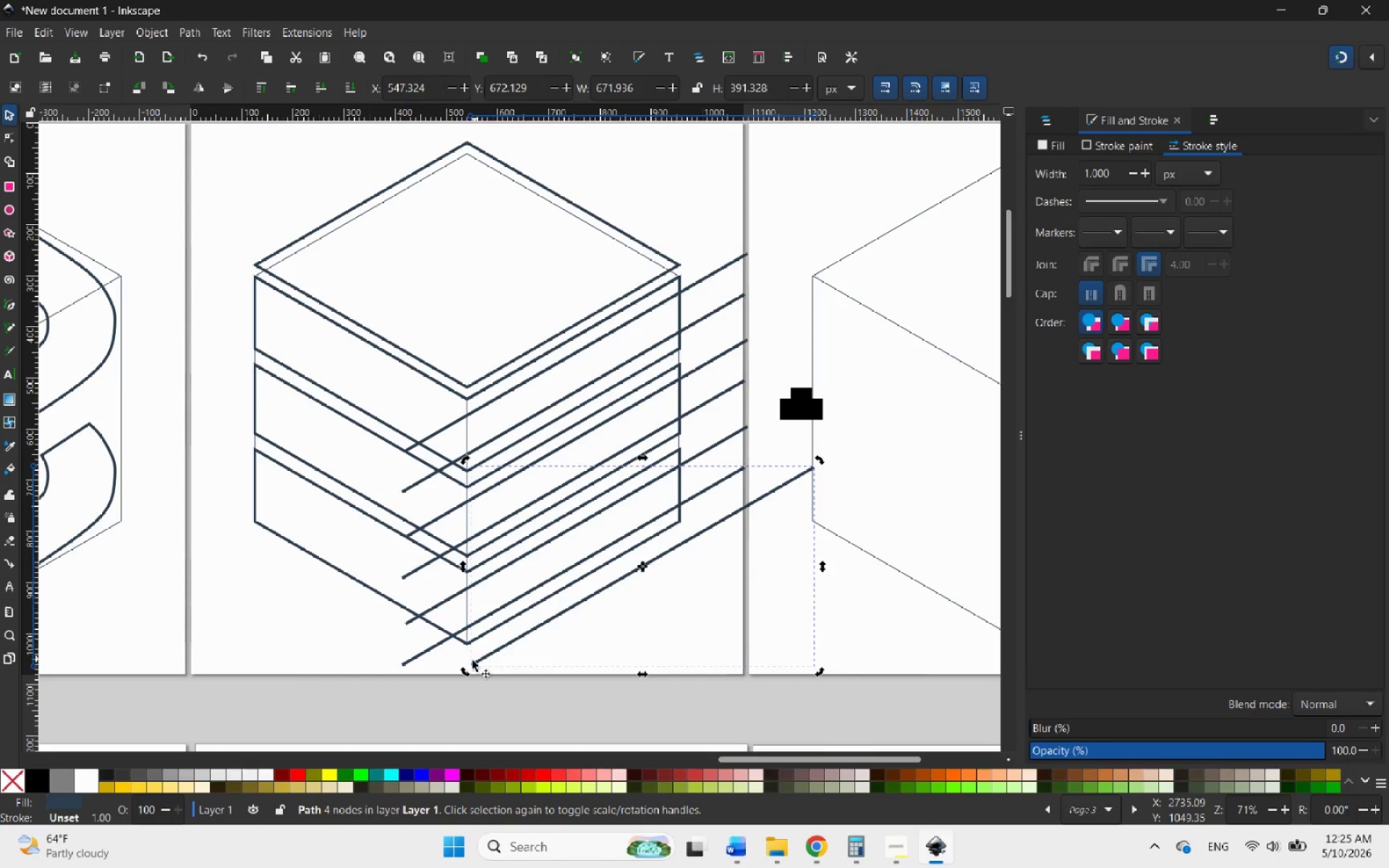 
hold_key(key=ControlLeft, duration=3.19)
left_click_drag(start_coordinate=[462, 675], to_coordinate=[632, 710])
 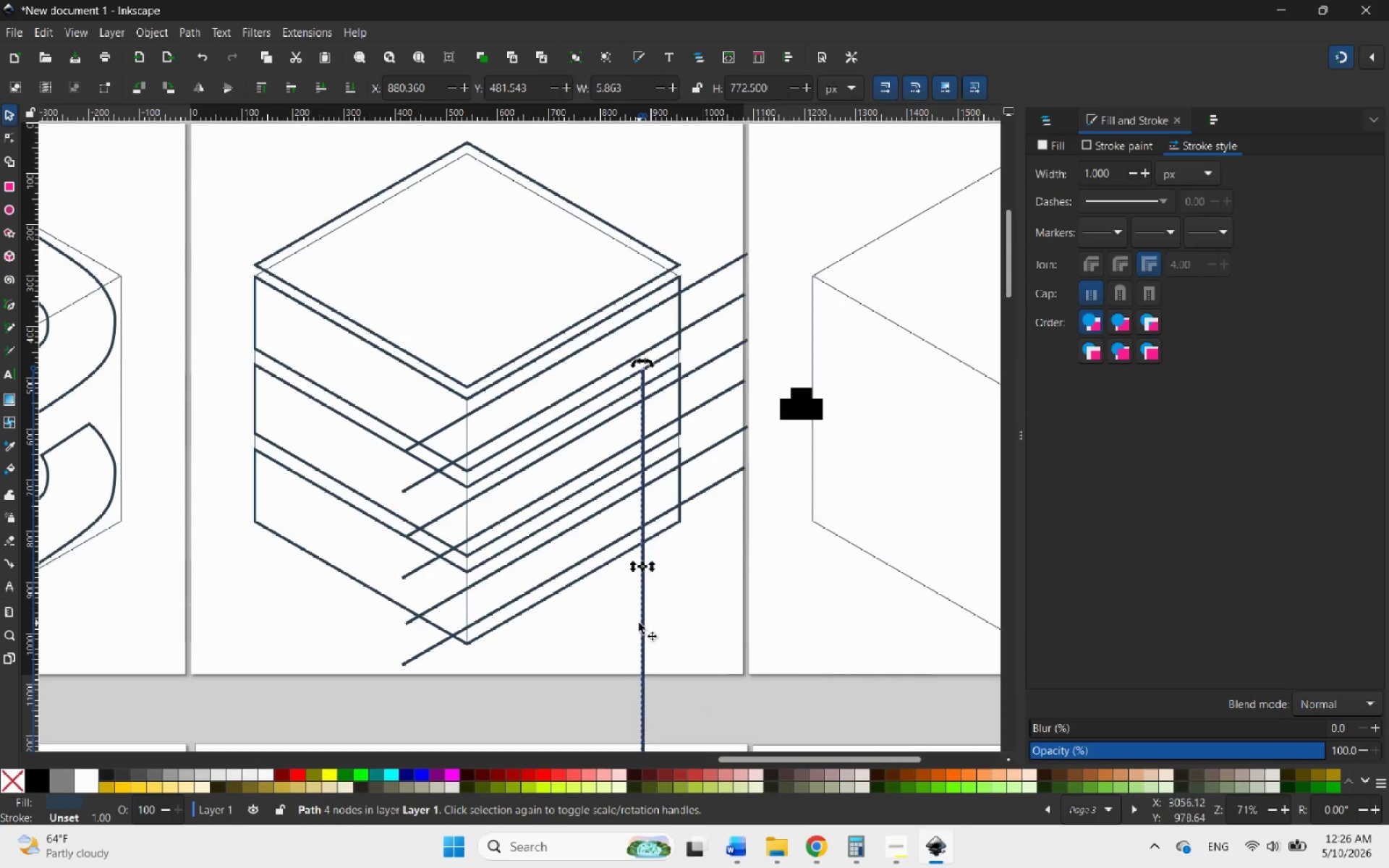 
left_click_drag(start_coordinate=[639, 623], to_coordinate=[493, 550])
 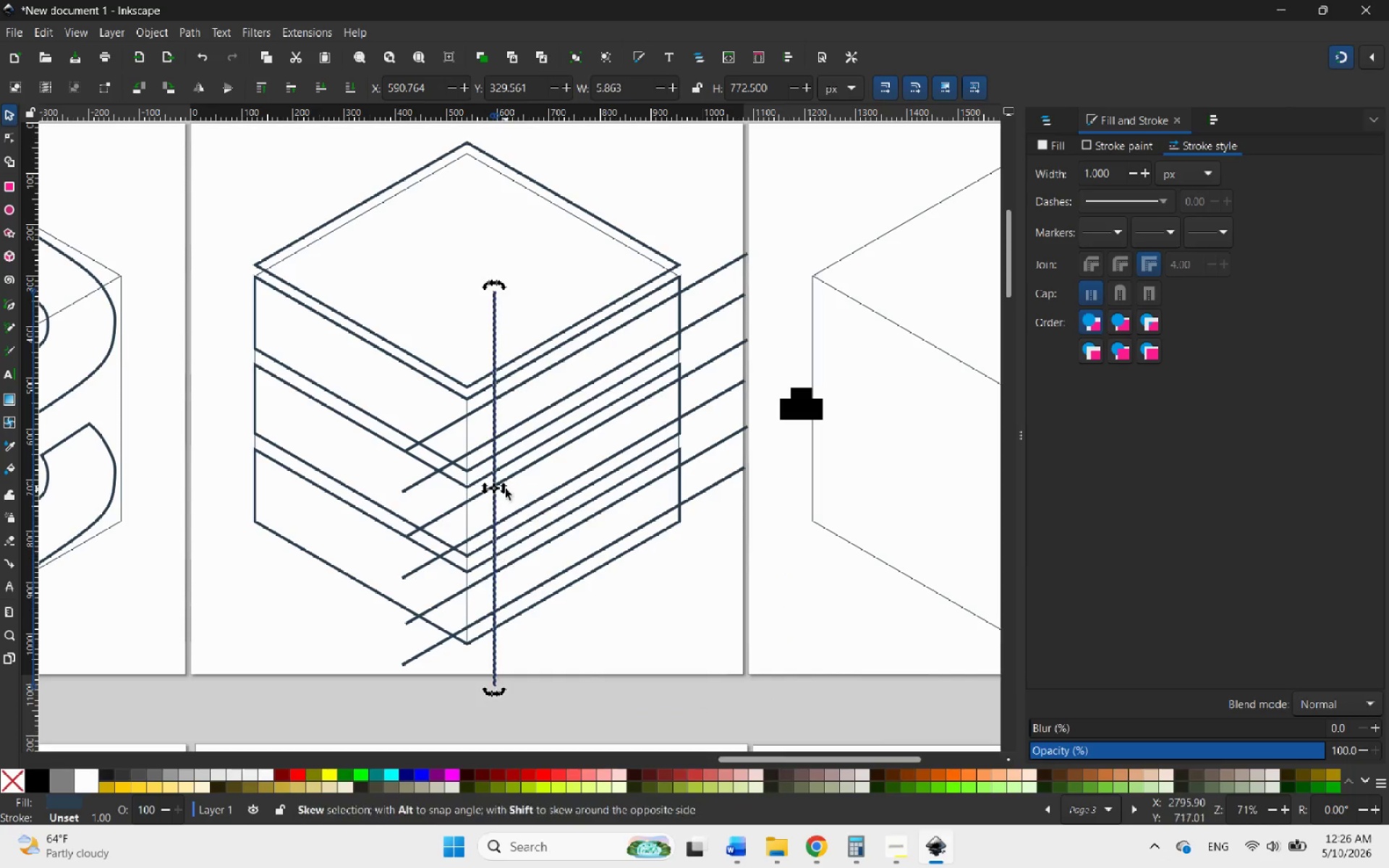 
hold_key(key=ControlLeft, duration=0.69)
scroll: coordinate [485, 396], scroll_direction: up, amount: 2.0
 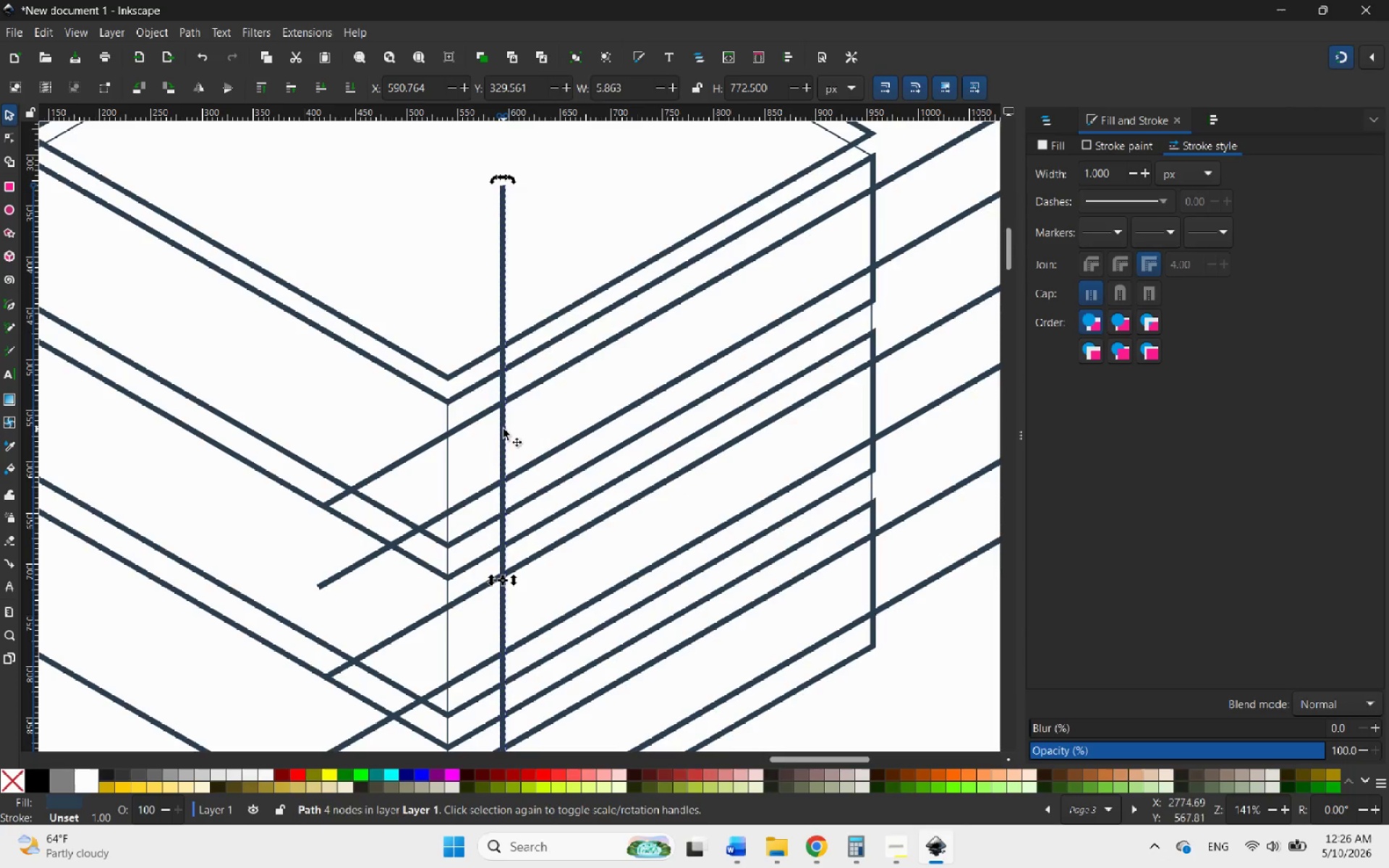 
right_click([504, 429])
 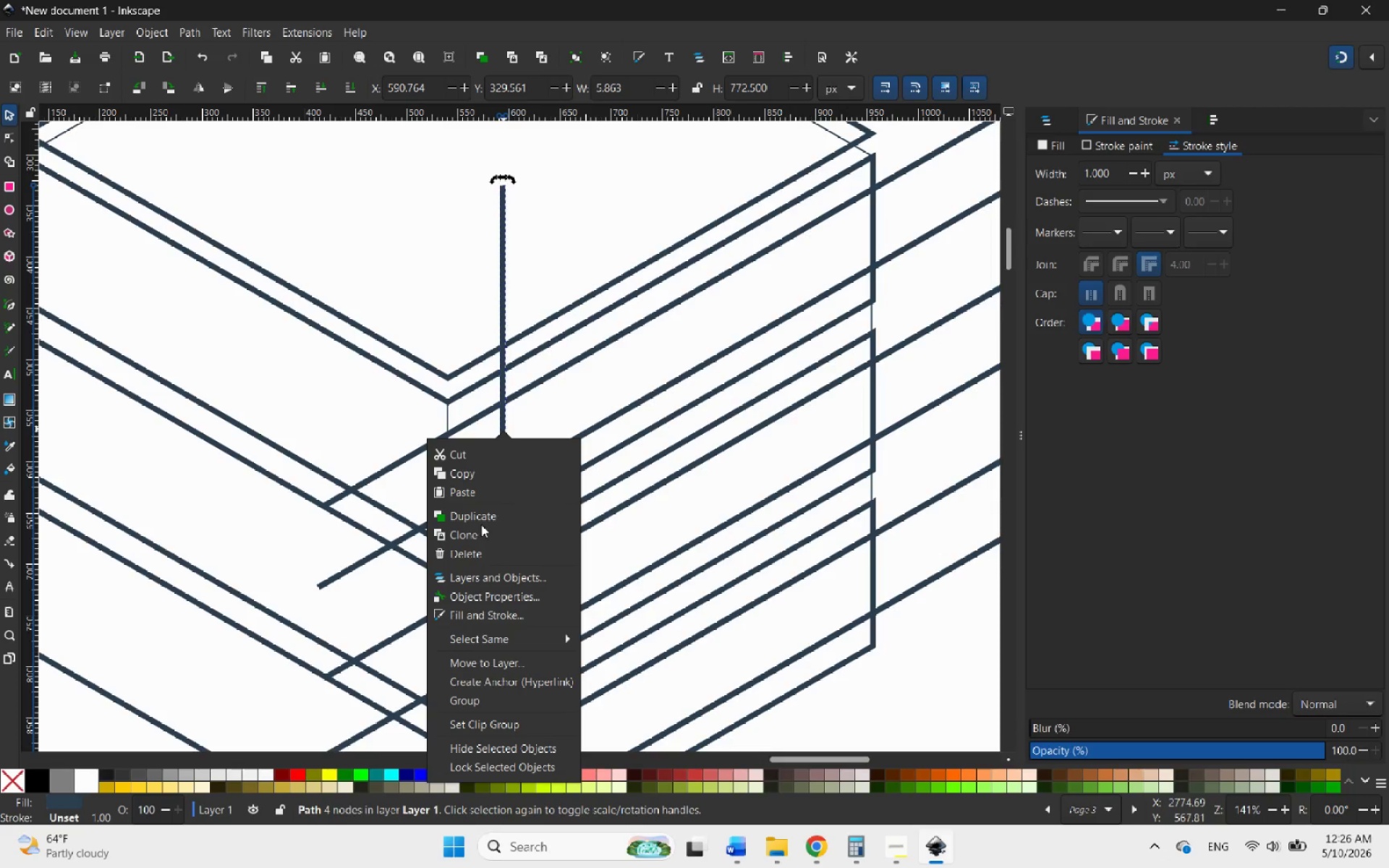 
left_click([475, 514])
 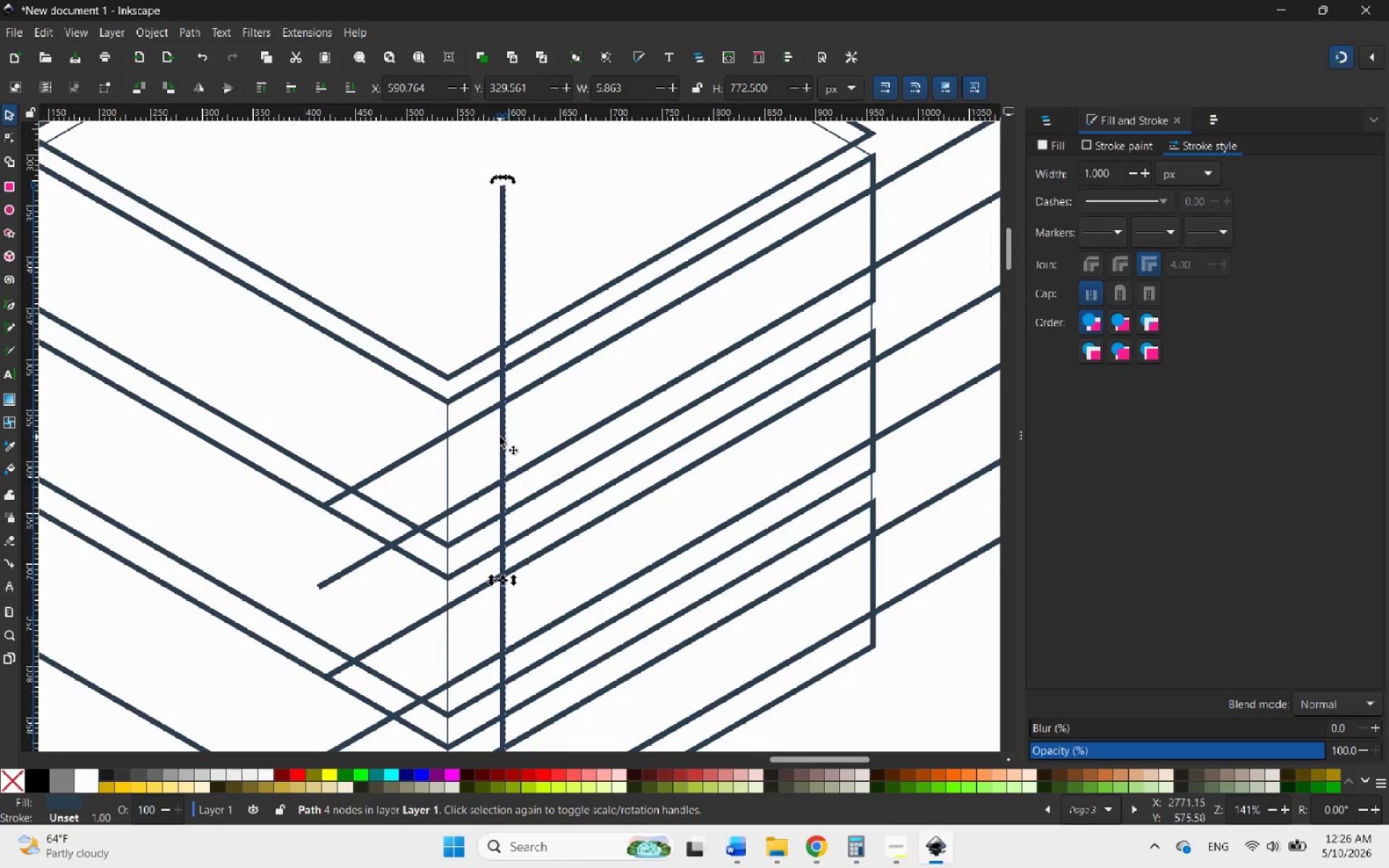 
left_click_drag(start_coordinate=[501, 435], to_coordinate=[598, 365])
 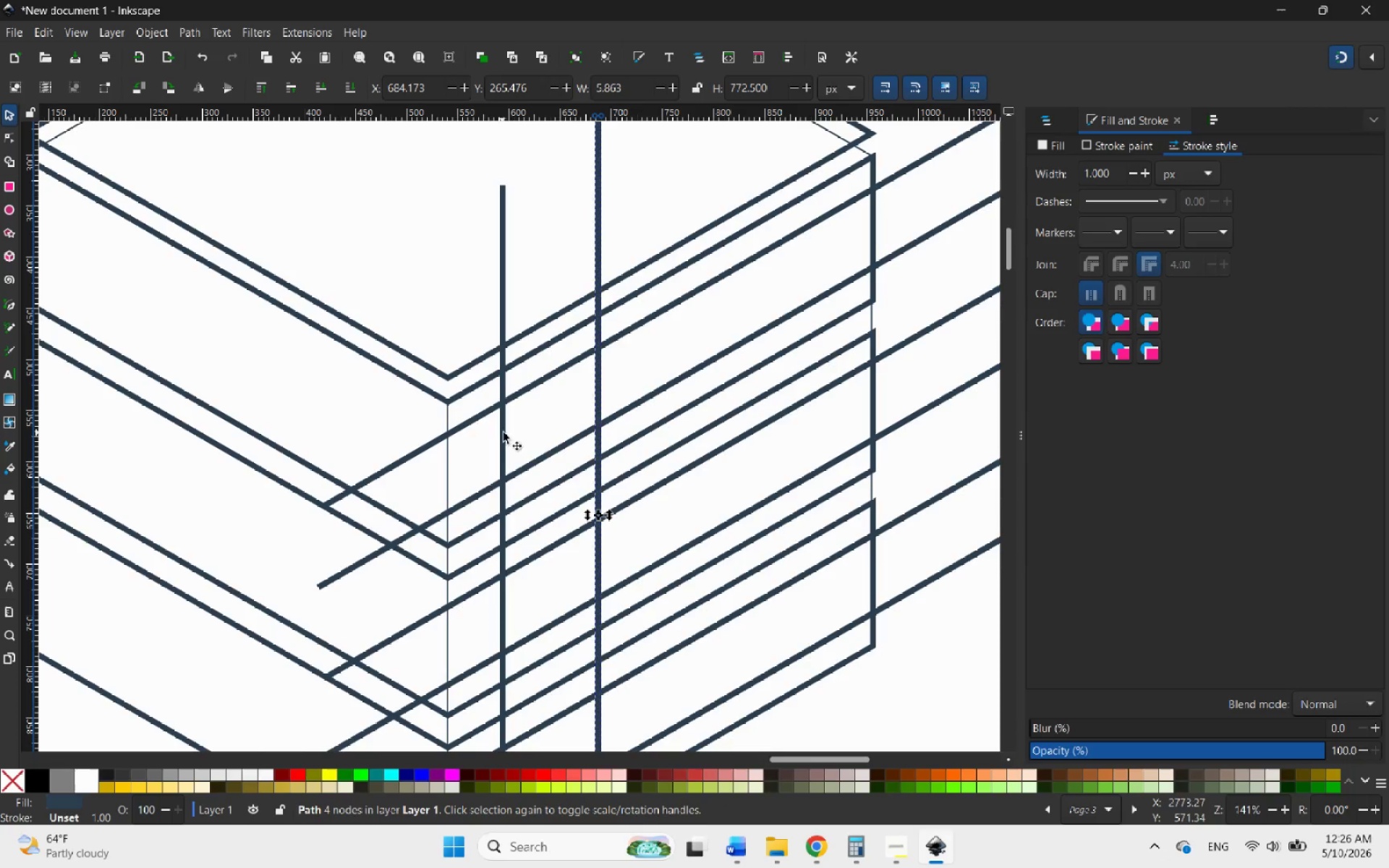 
left_click_drag(start_coordinate=[601, 392], to_coordinate=[590, 396])
 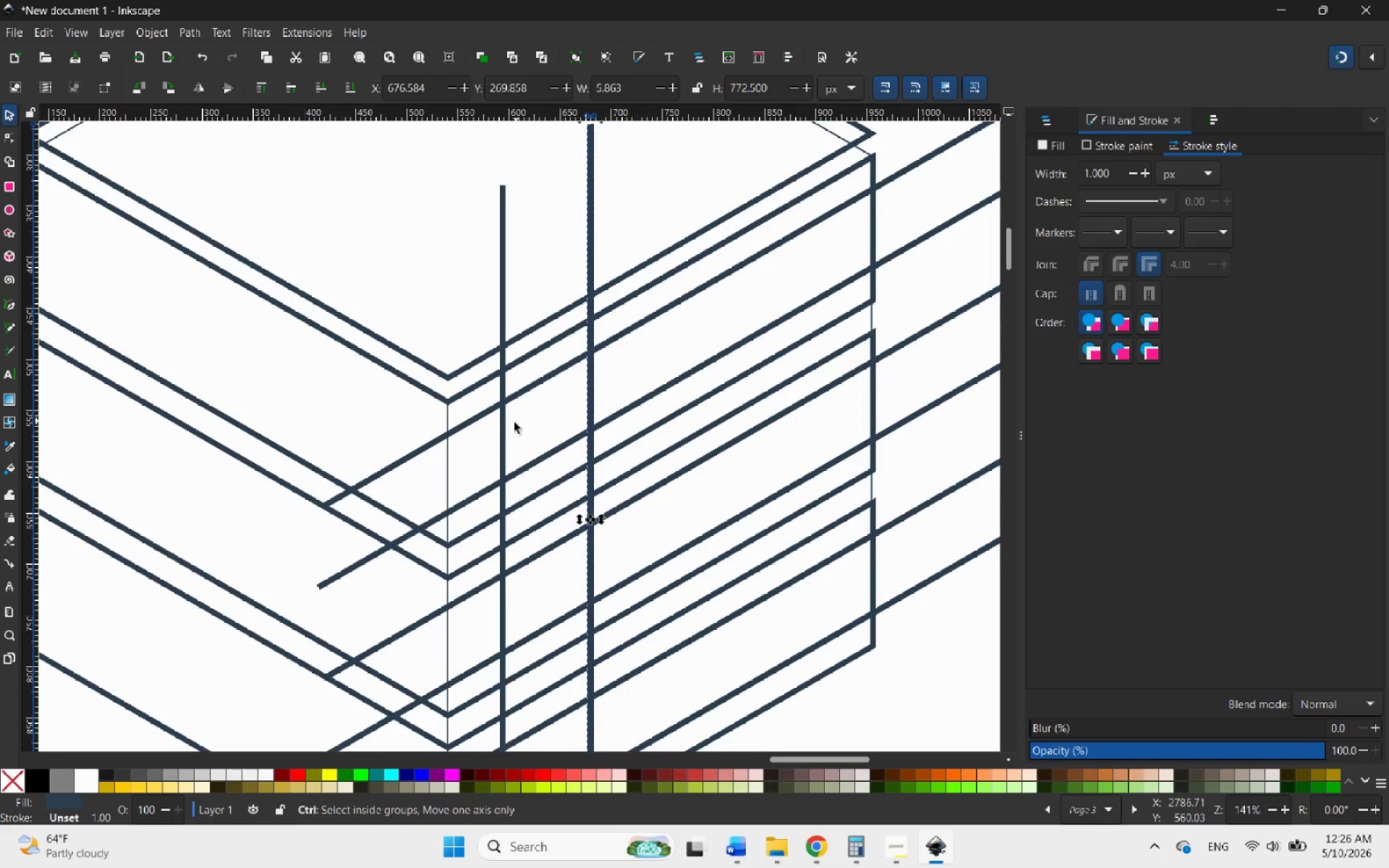 
hold_key(key=ControlLeft, duration=0.83)
left_click([504, 428])
 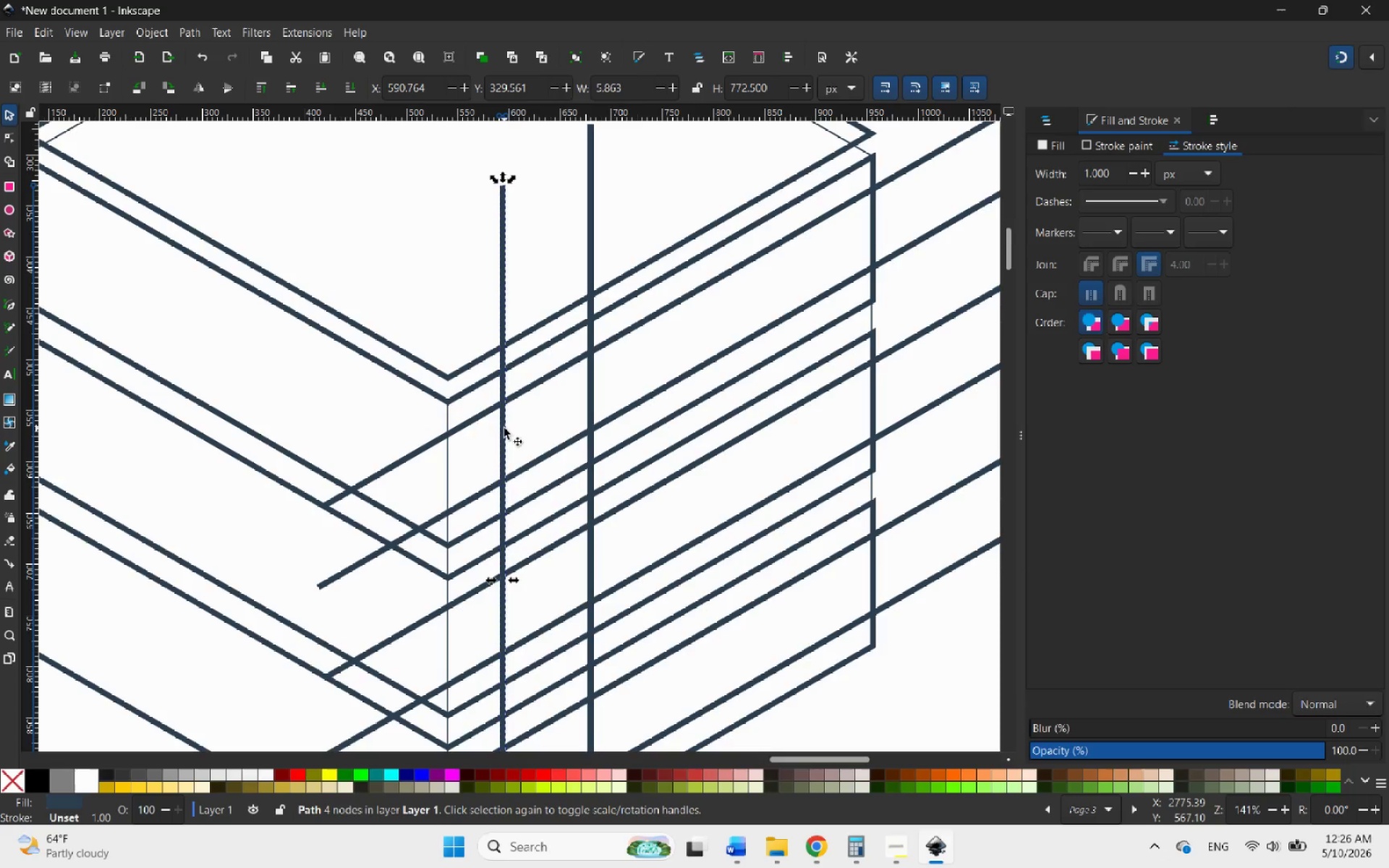 
right_click([504, 428])
 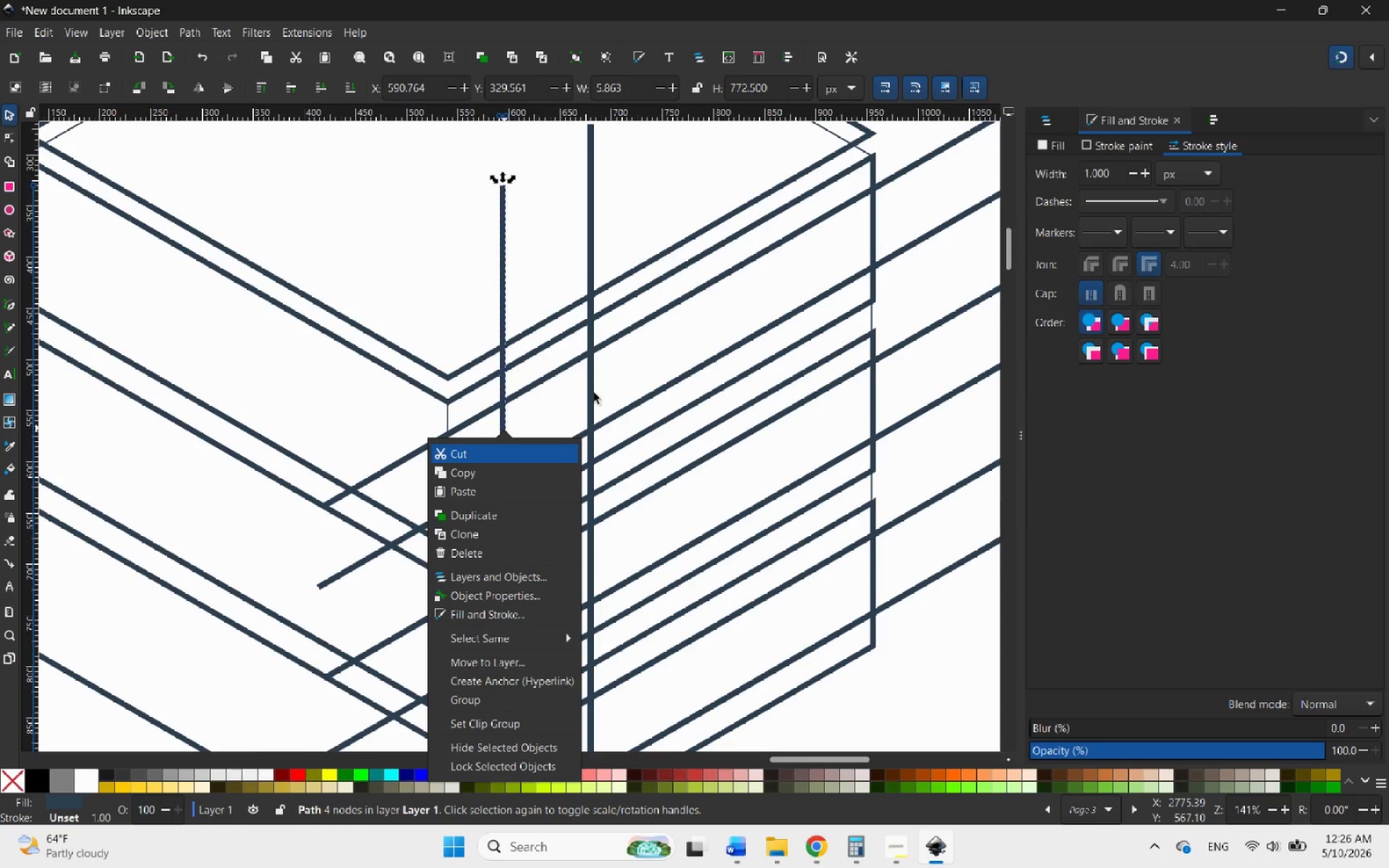 
left_click([590, 391])
 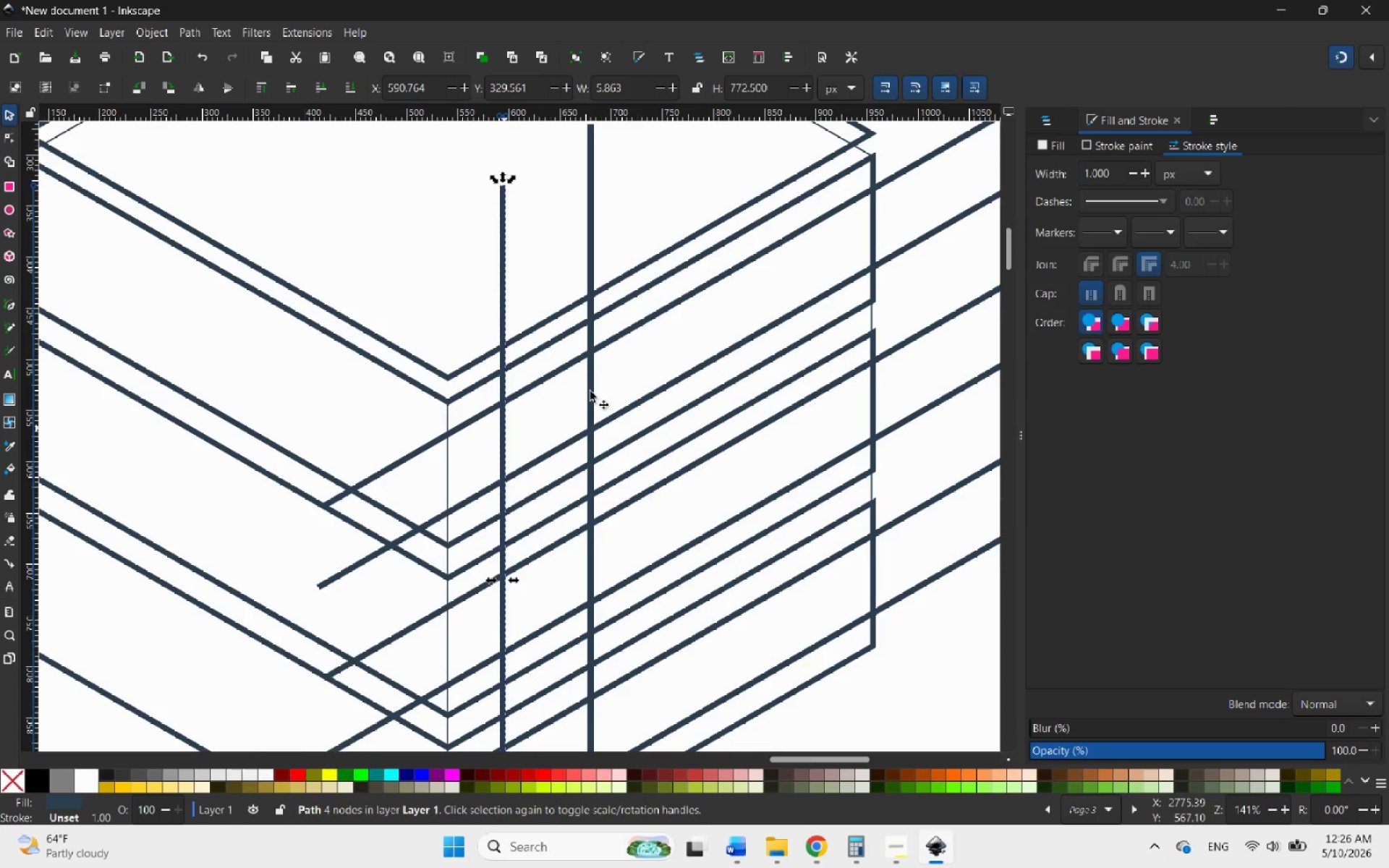 
hold_key(key=ShiftLeft, duration=0.69)
left_click([590, 392])
 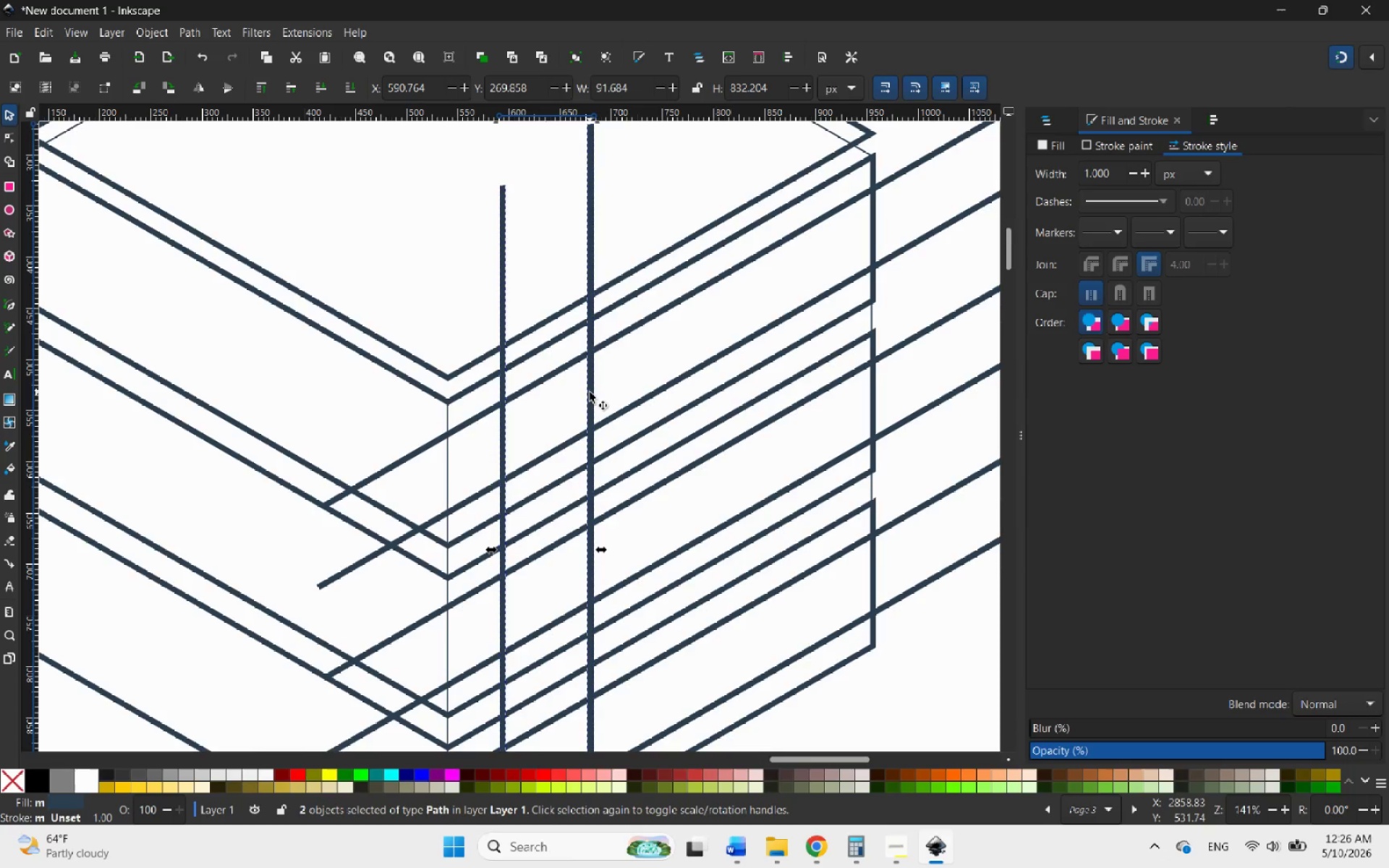 
right_click([590, 392])
 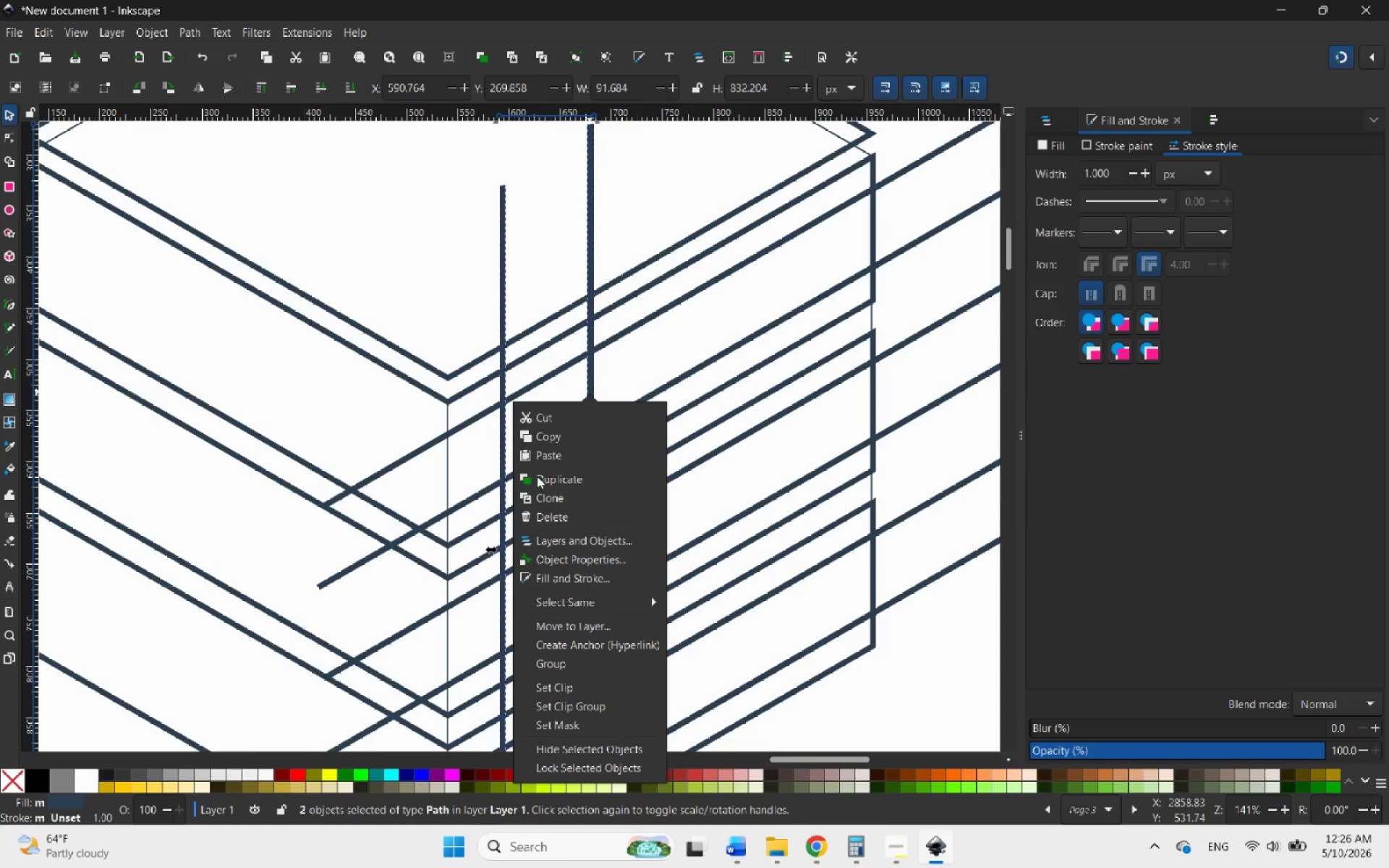 
left_click([534, 479])
 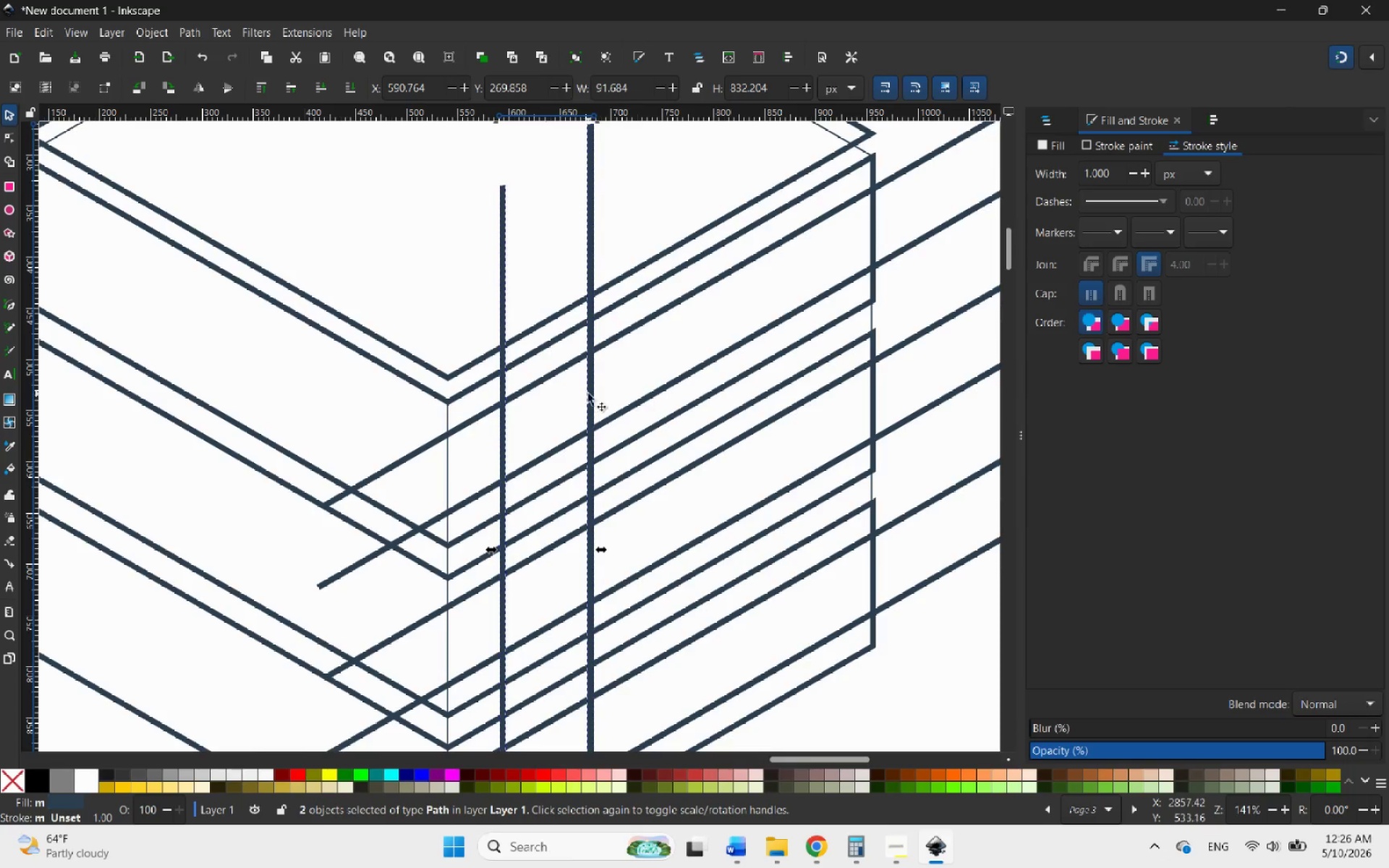 
left_click_drag(start_coordinate=[588, 393], to_coordinate=[714, 278])
 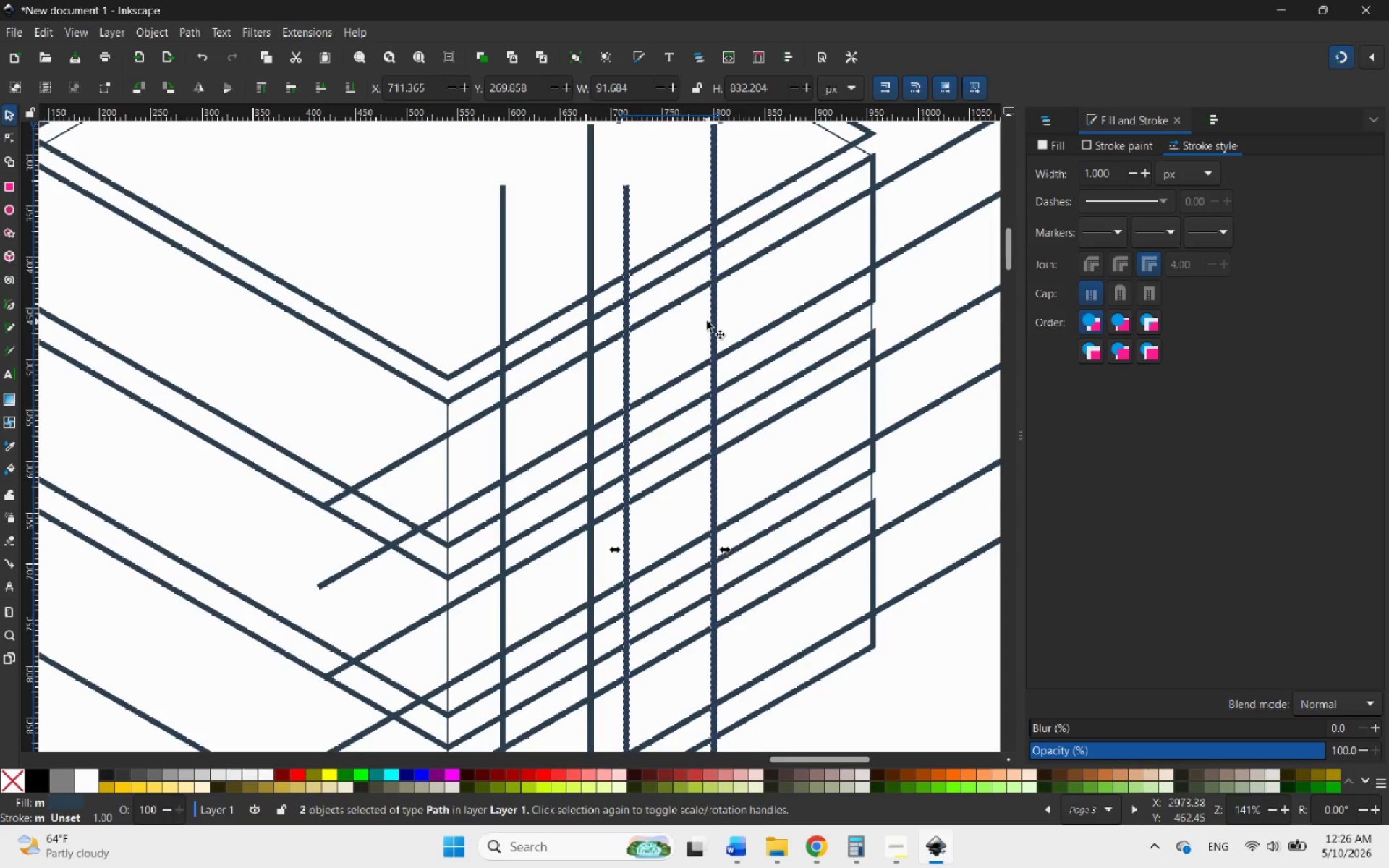 
hold_key(key=ControlLeft, duration=3.84)
 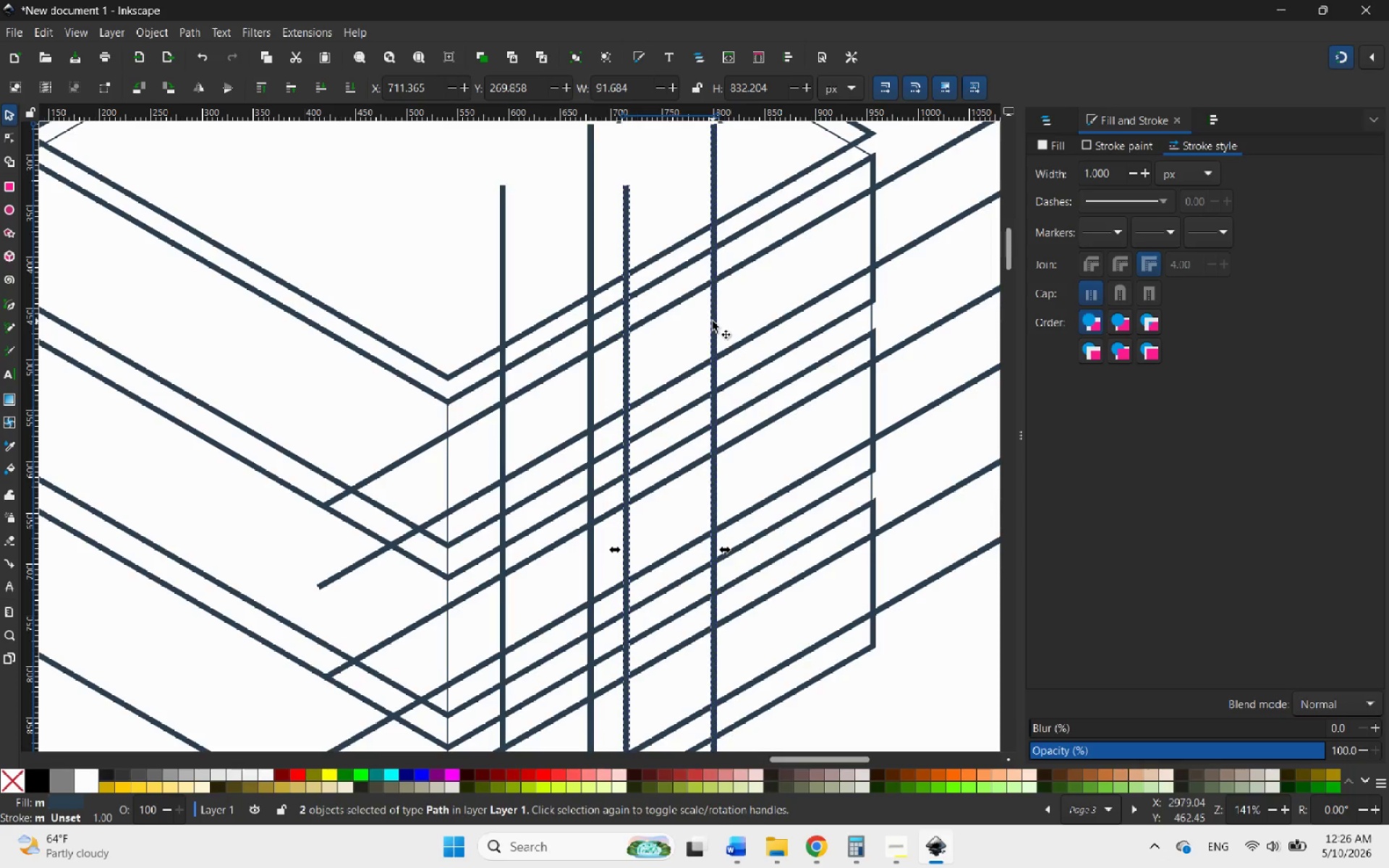 
left_click_drag(start_coordinate=[715, 320], to_coordinate=[718, 286])
 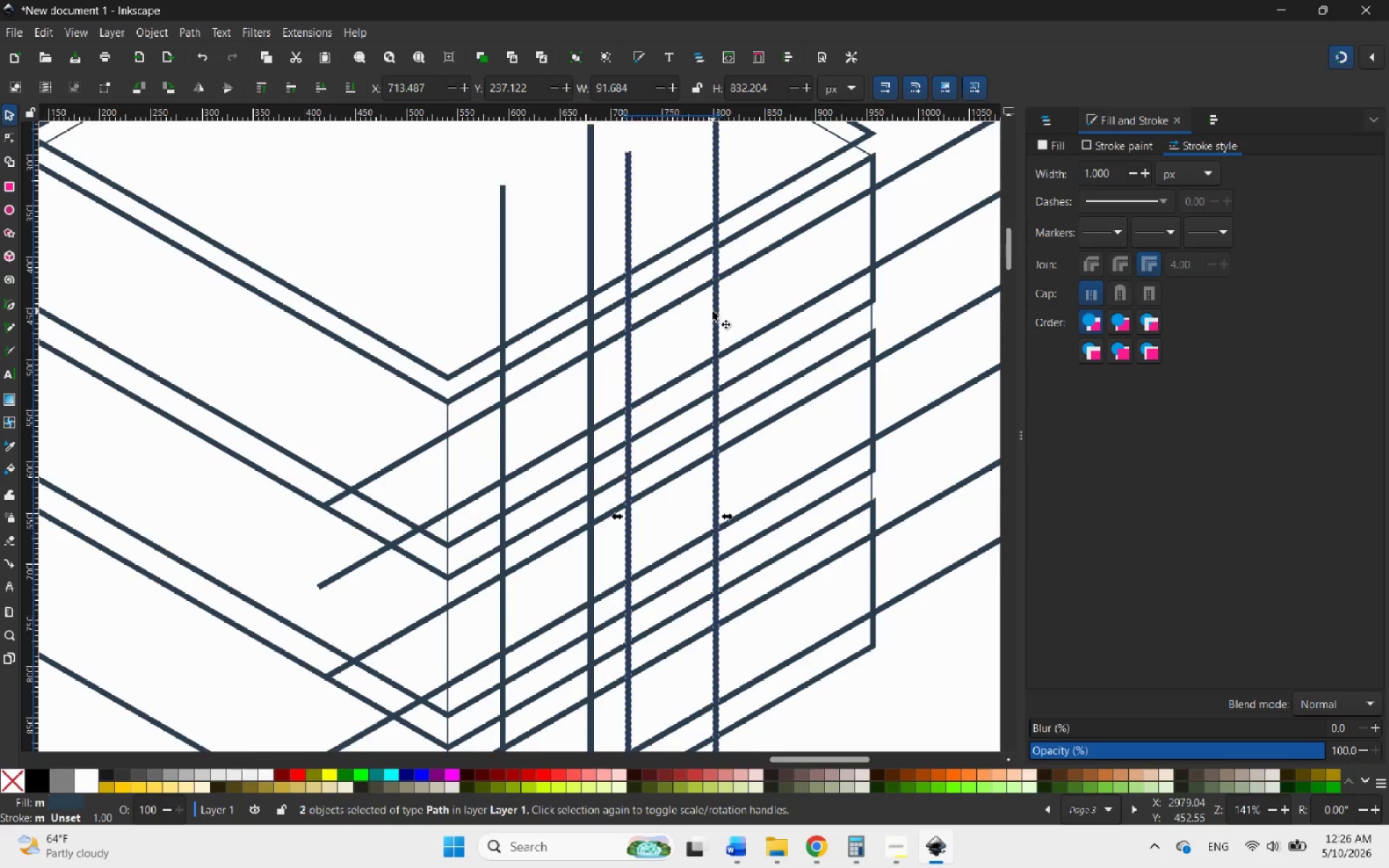 
right_click([713, 311])
 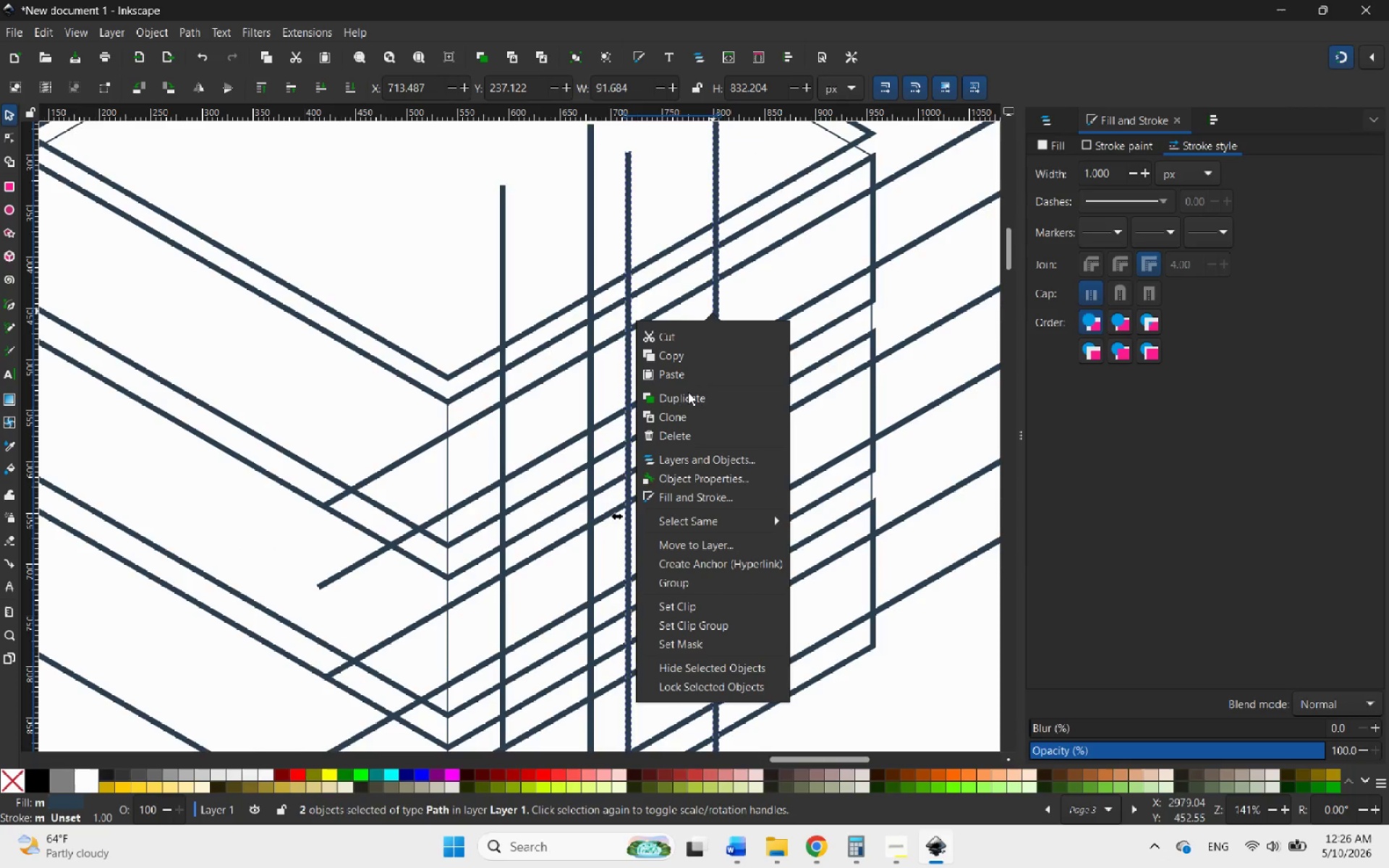 
left_click([687, 393])
 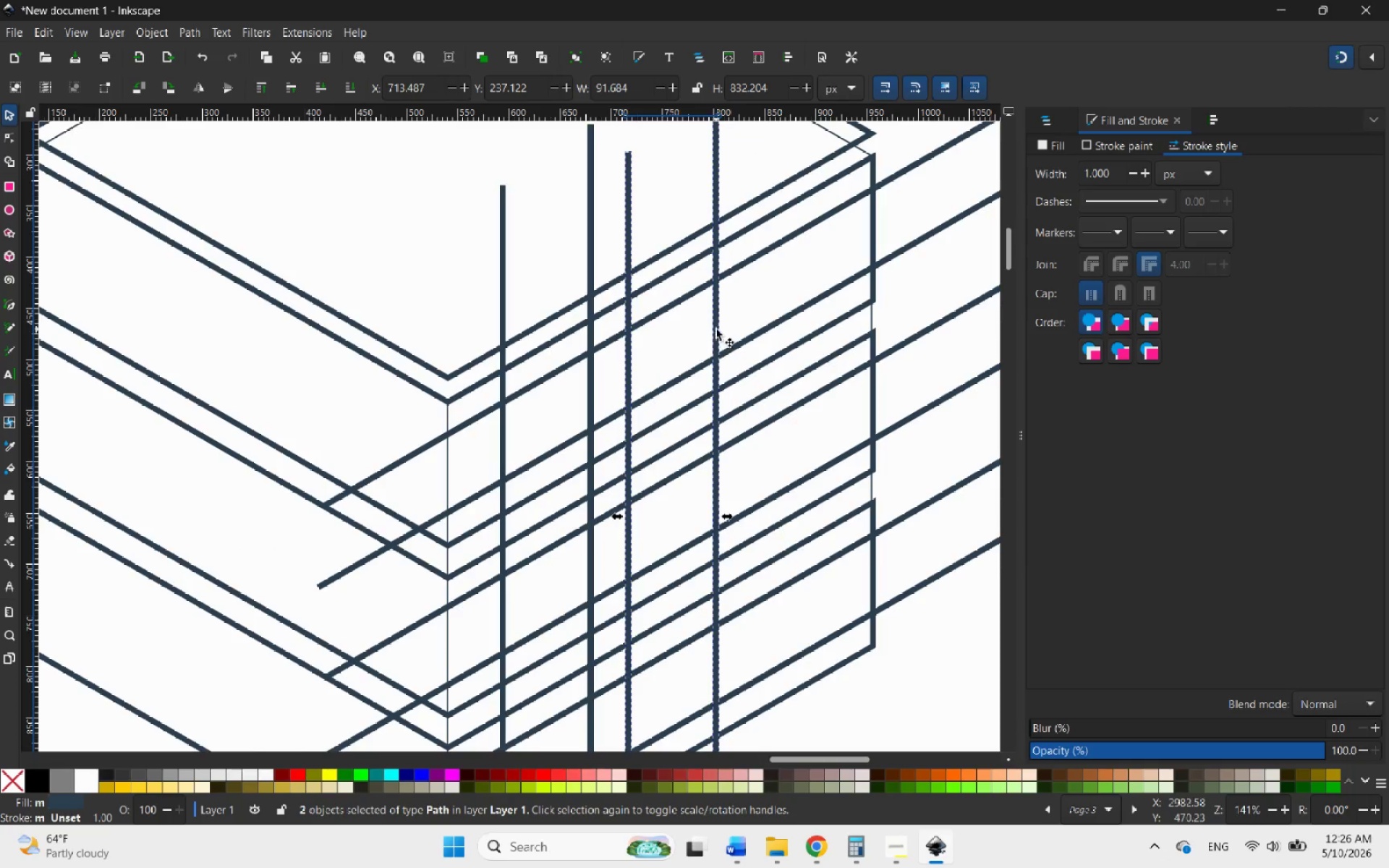 
left_click_drag(start_coordinate=[716, 329], to_coordinate=[842, 195])
 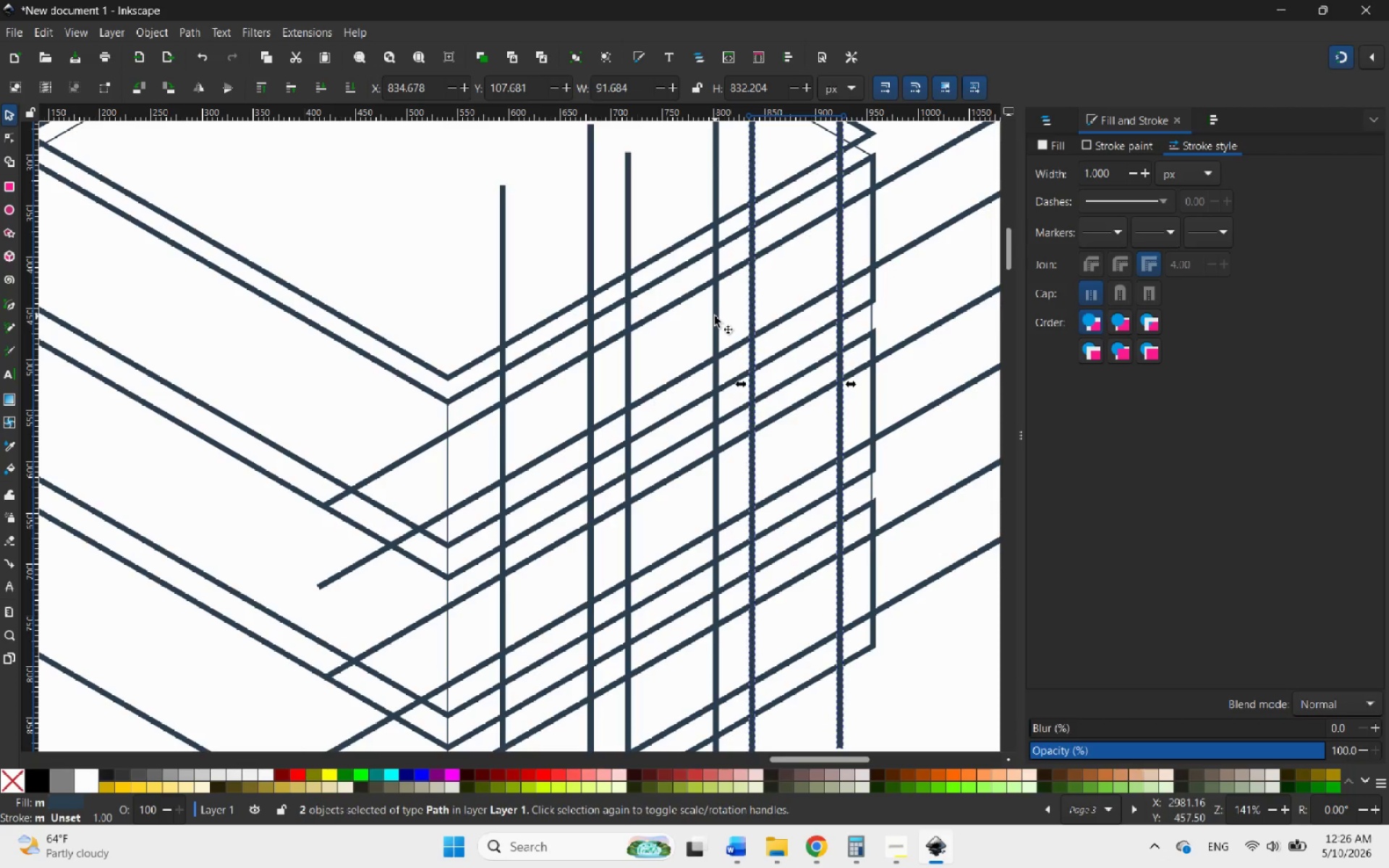 
hold_key(key=ShiftLeft, duration=3.28)
left_click([715, 316])
 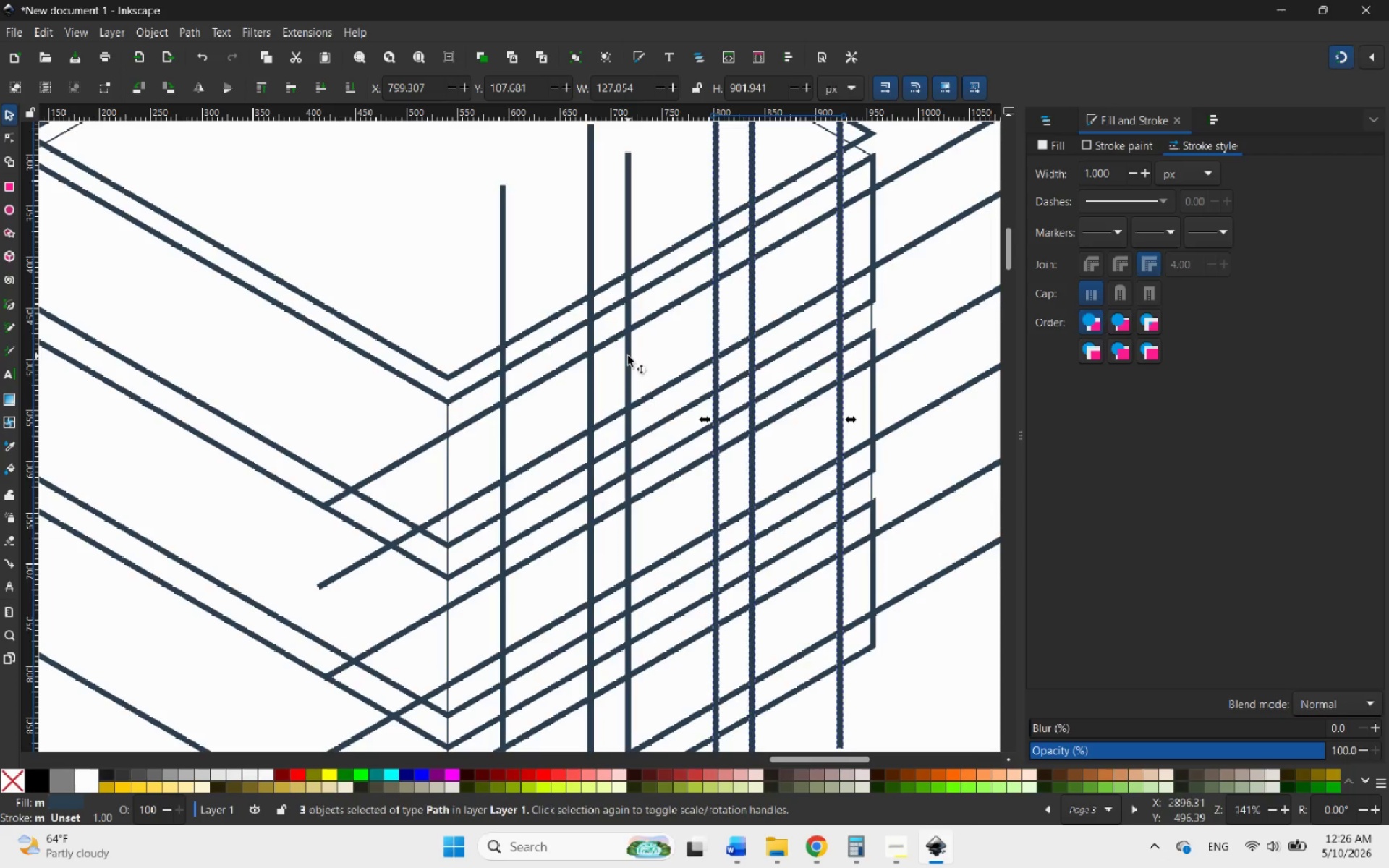 
left_click([628, 356])
 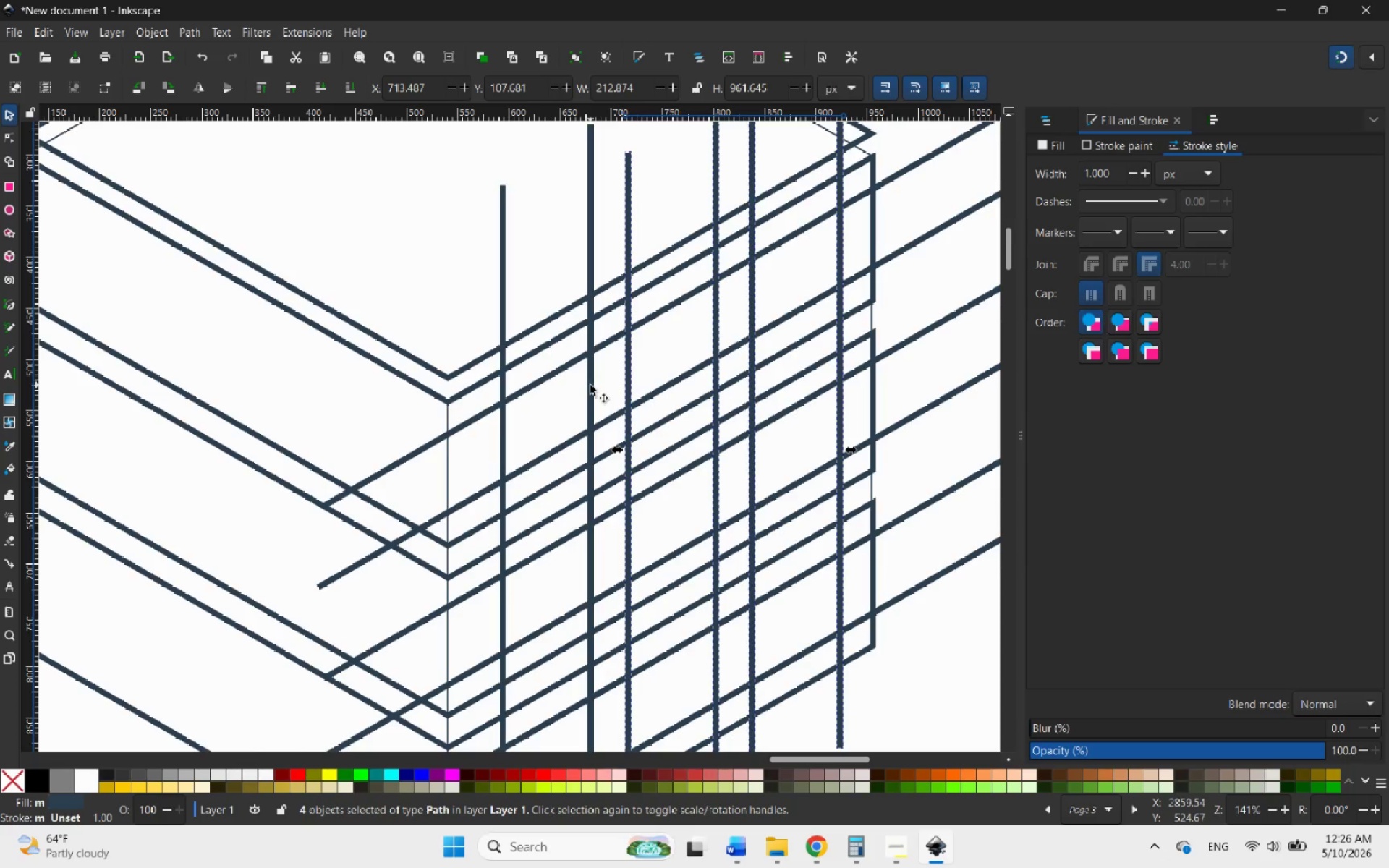 
left_click([590, 385])
 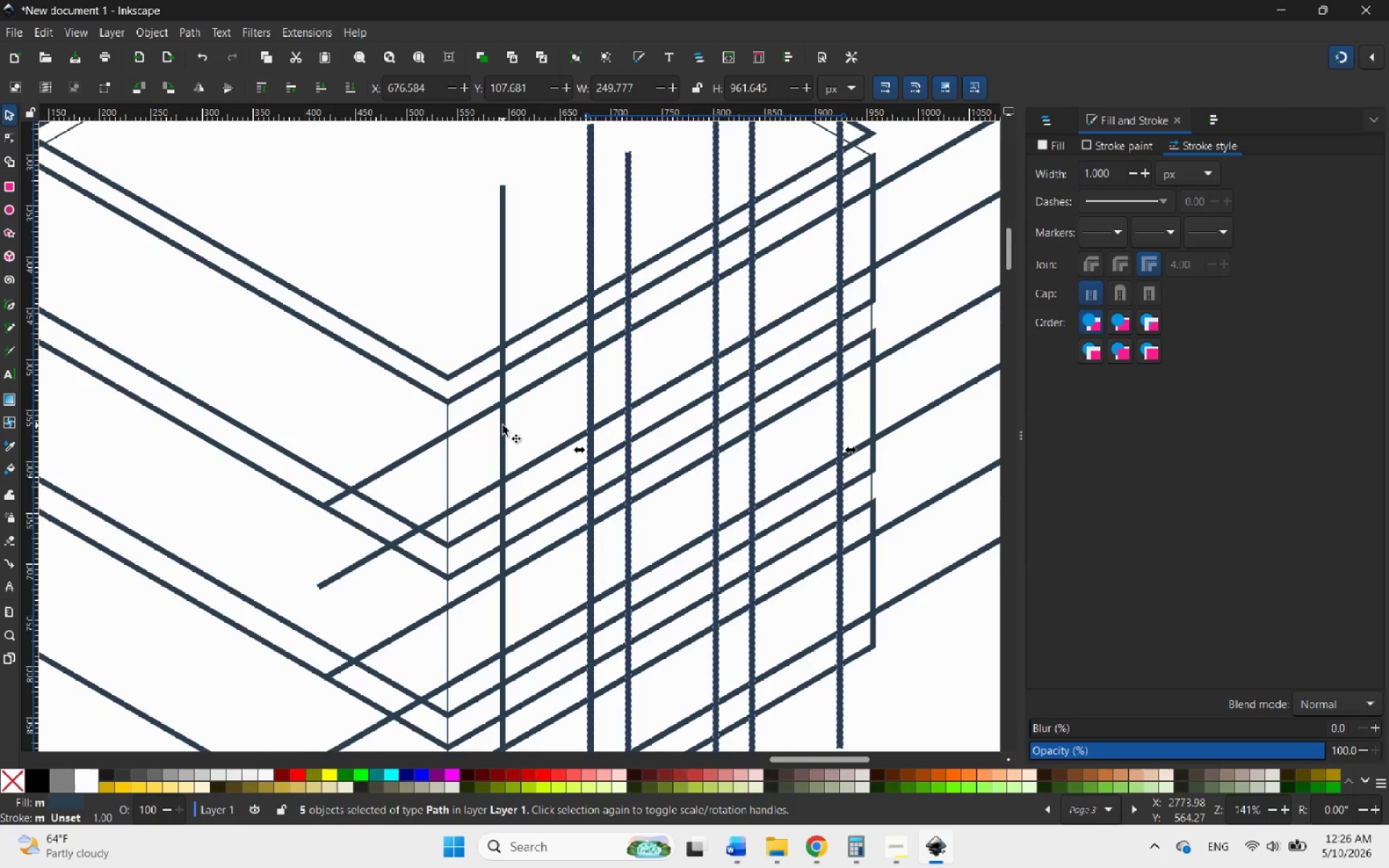 
left_click([503, 425])
 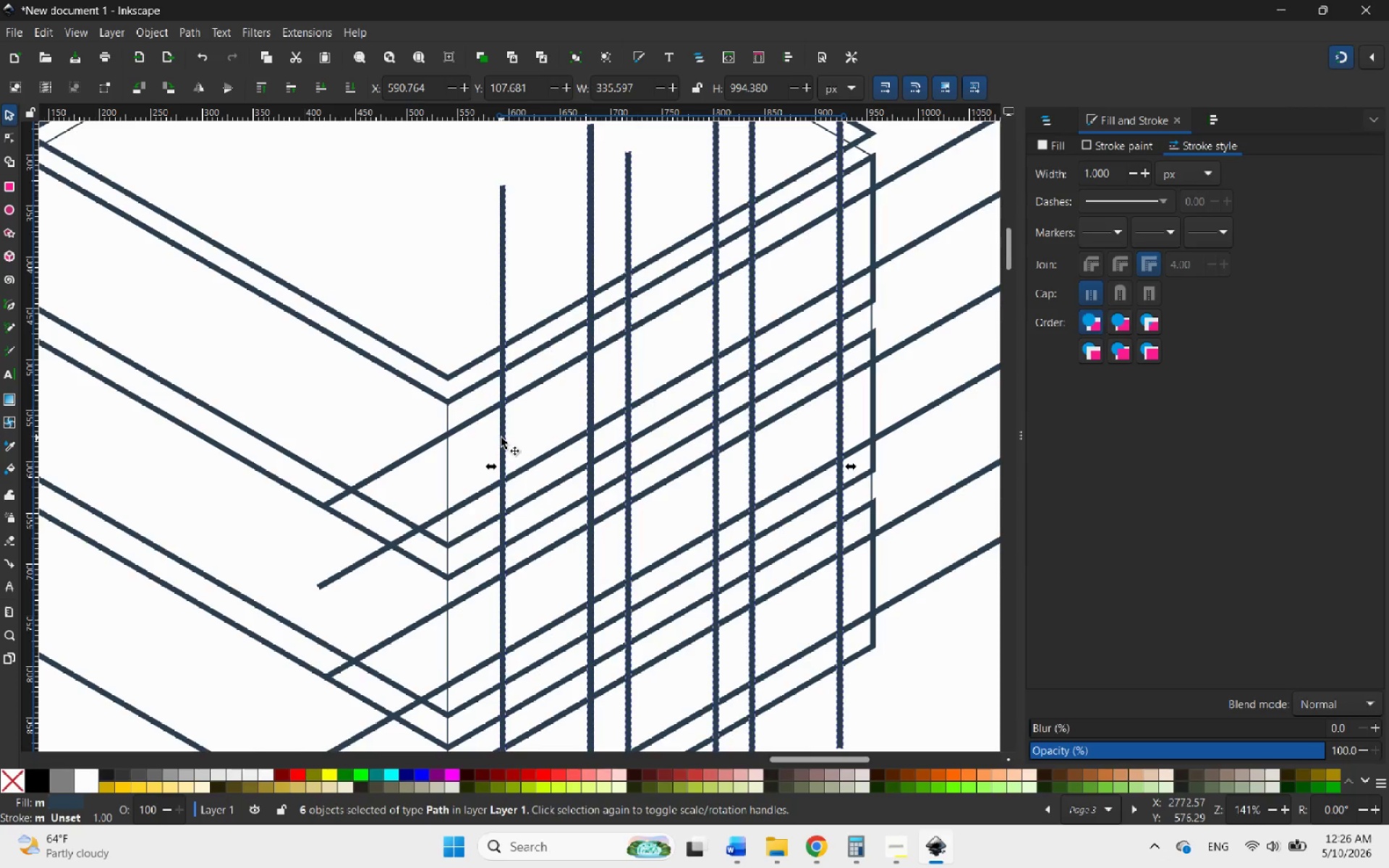 
left_click_drag(start_coordinate=[500, 438], to_coordinate=[488, 446])
 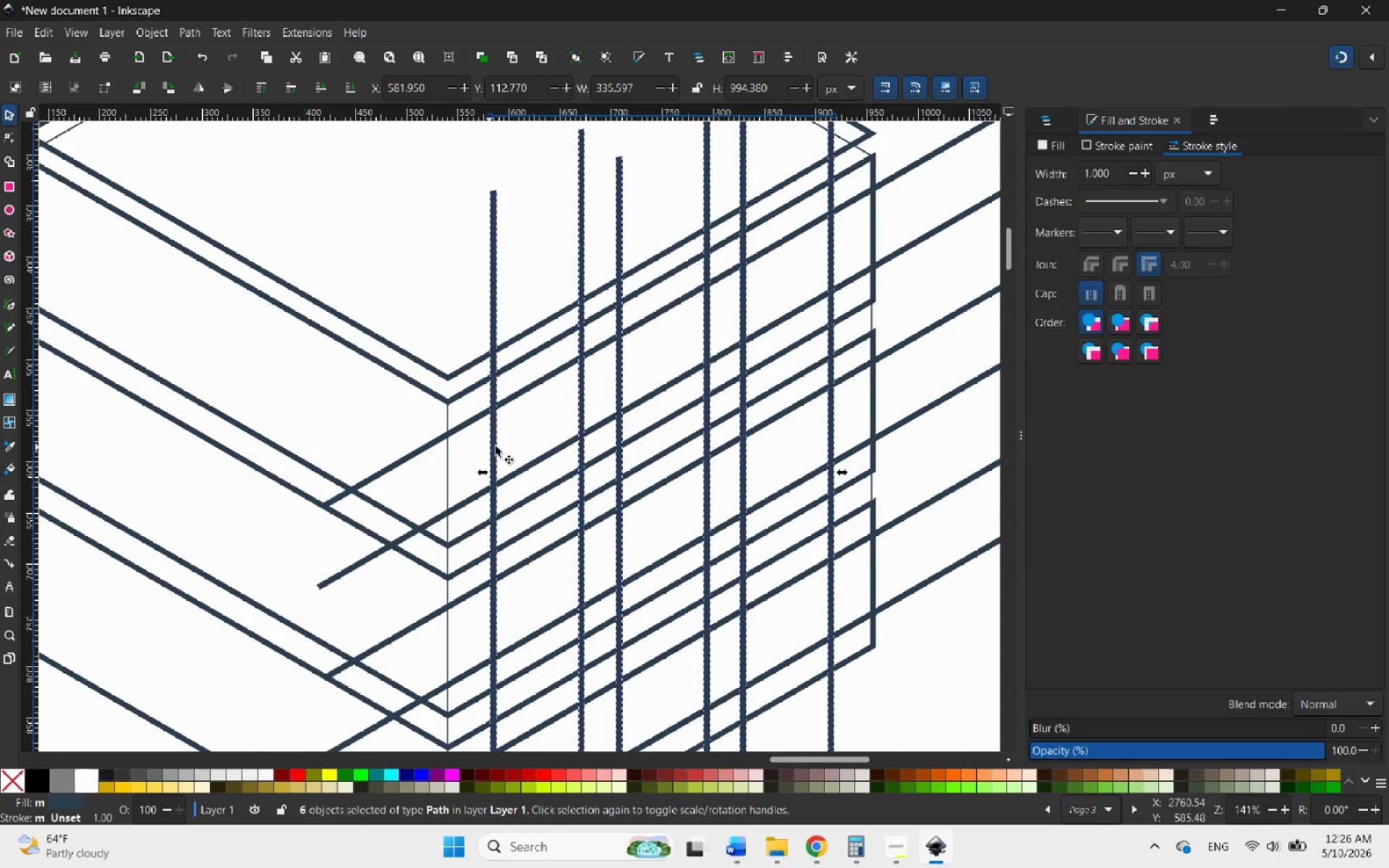 
hold_key(key=ControlLeft, duration=0.75)
scroll: coordinate [556, 415], scroll_direction: down, amount: 5.0
 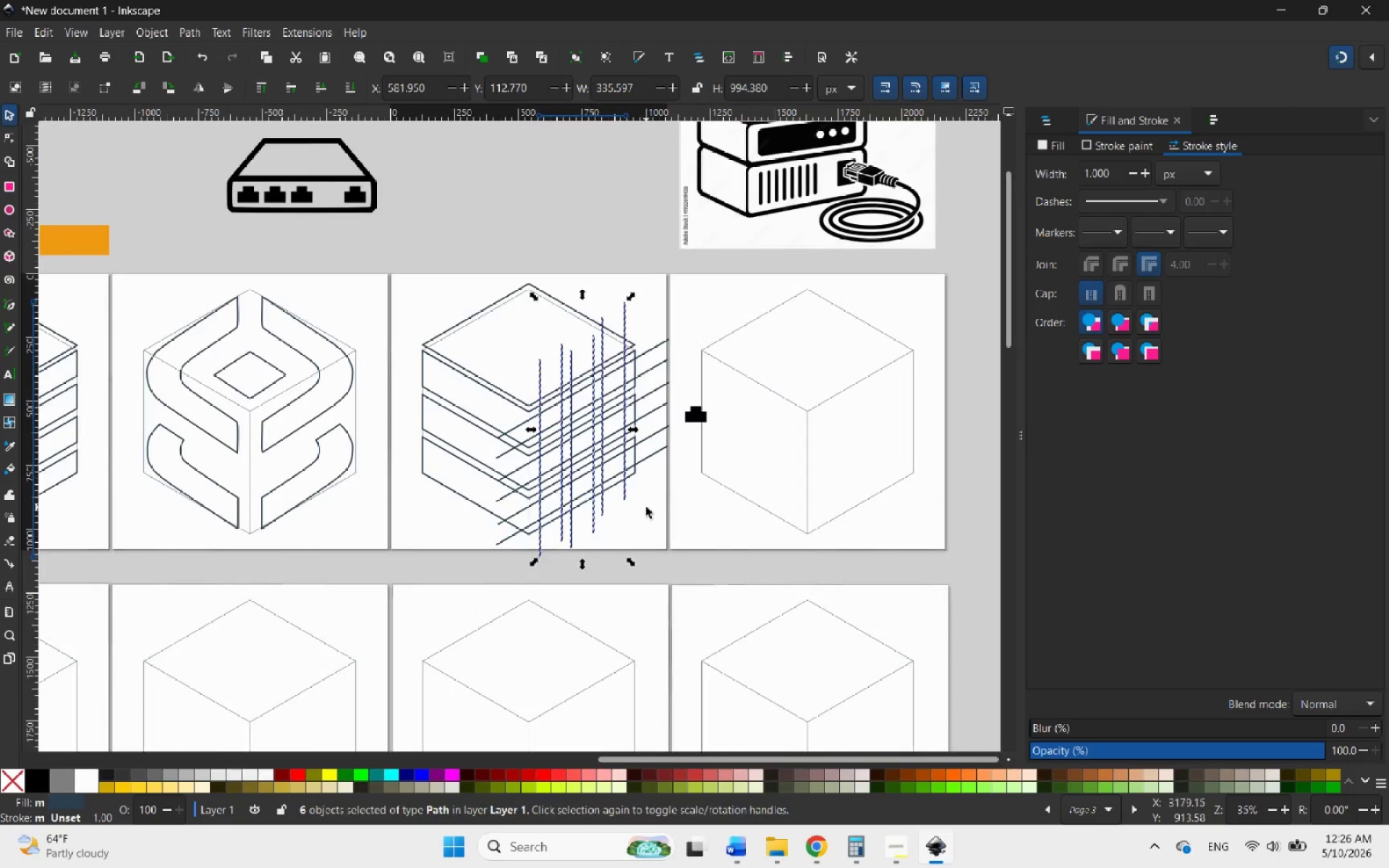 
left_click([646, 507])
 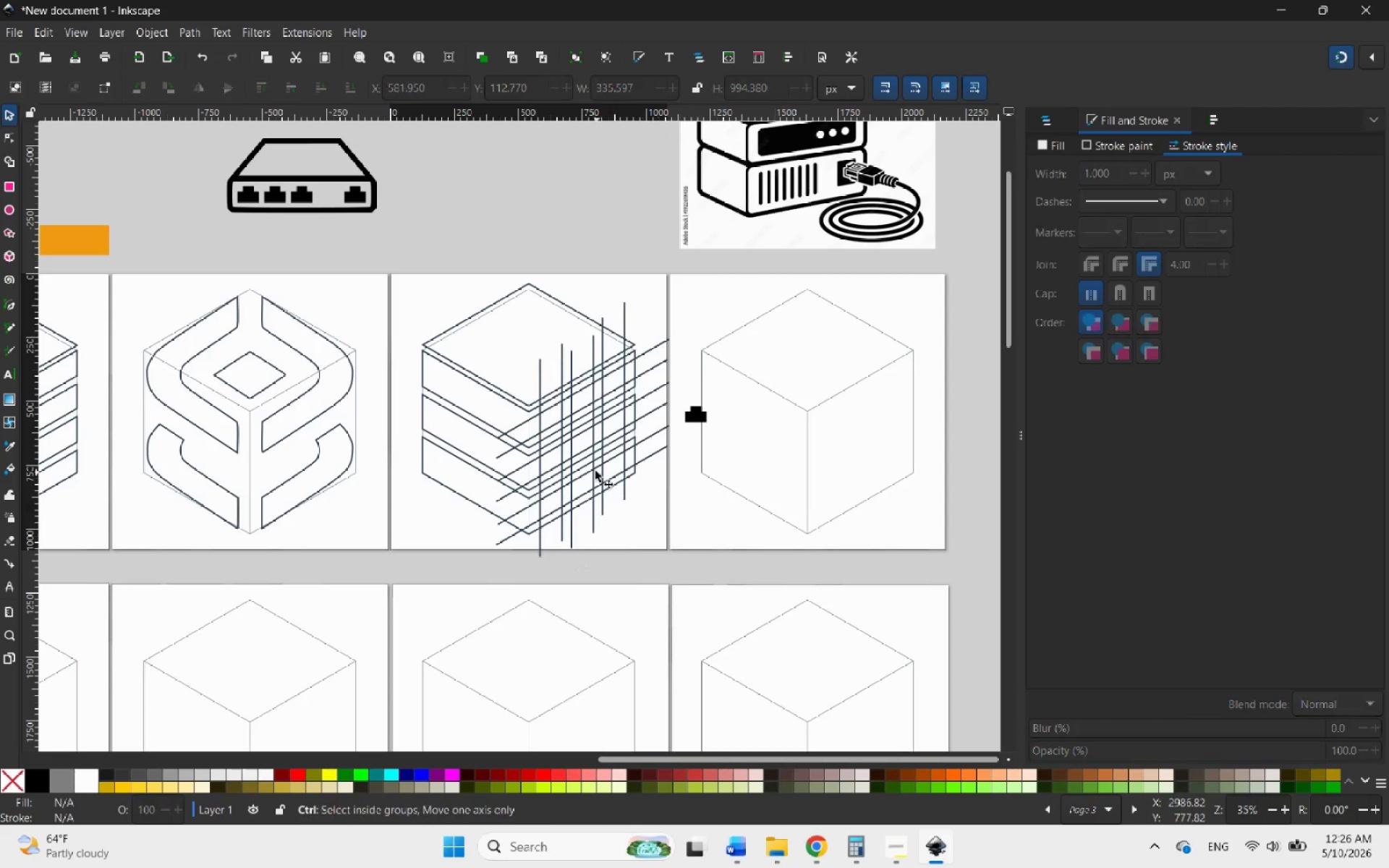 
hold_key(key=ControlLeft, duration=1.88)
scroll: coordinate [573, 425], scroll_direction: up, amount: 5.0
 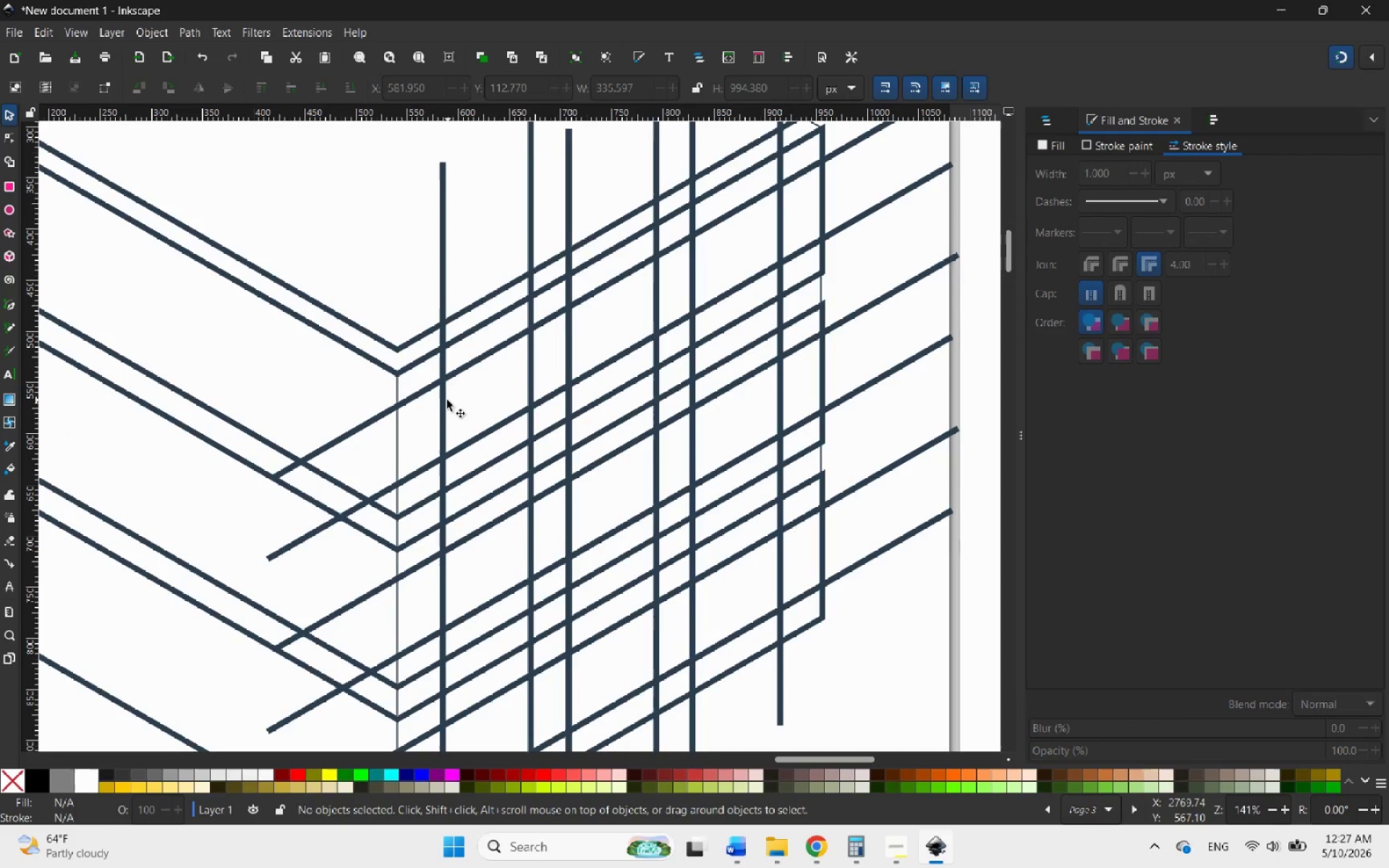 
wait(8.11)
 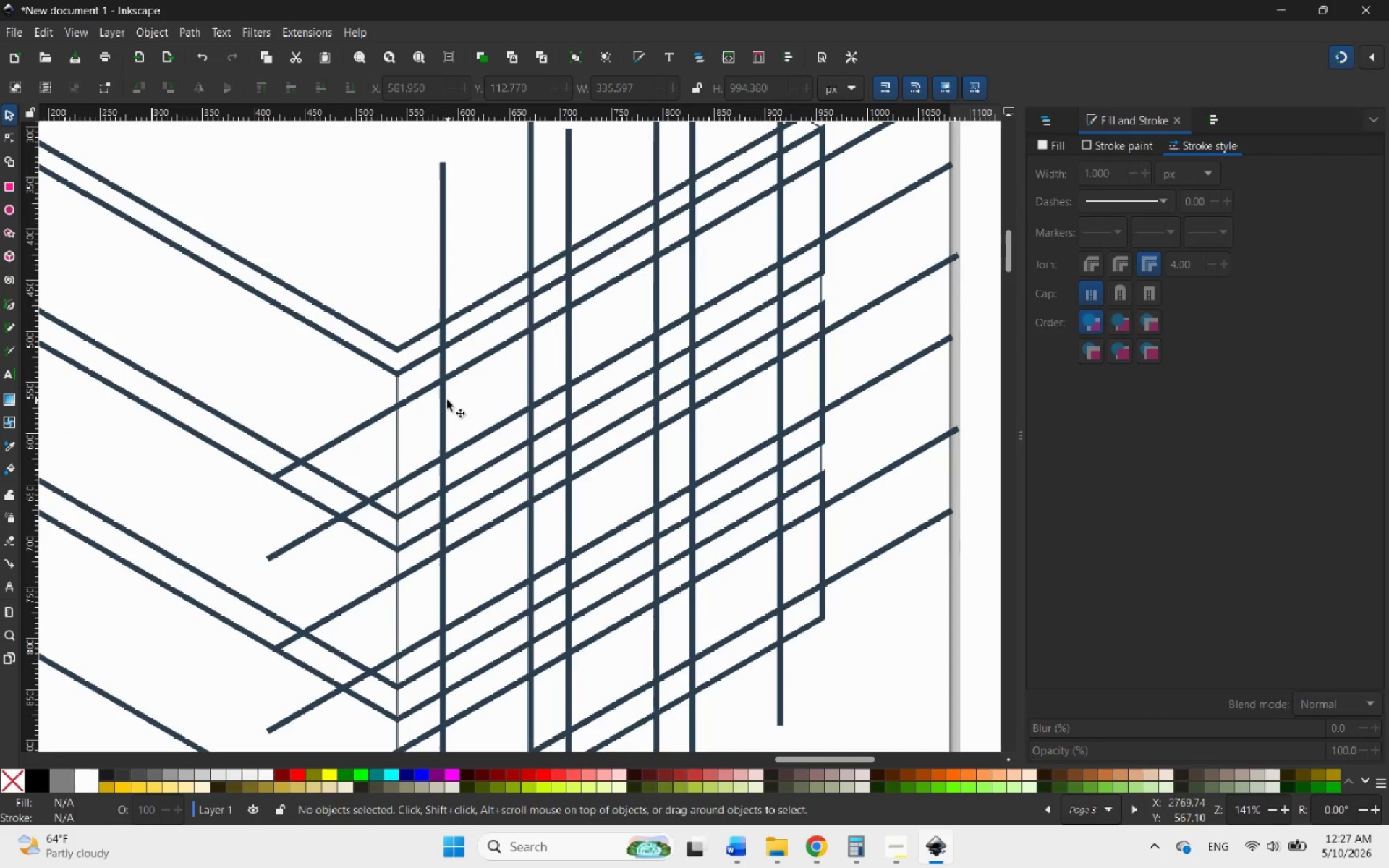 
left_click([462, 370])
 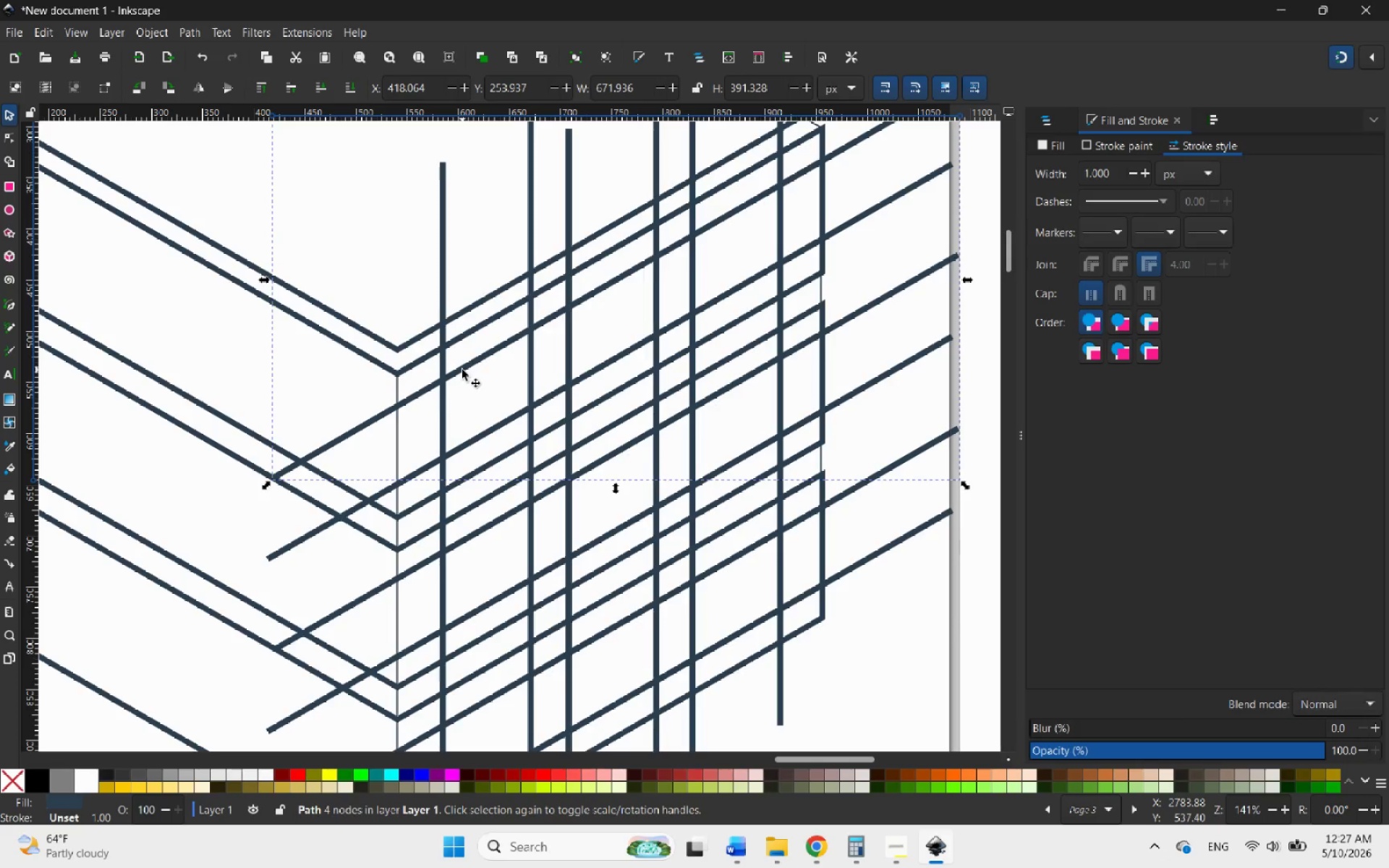 
hold_key(key=ControlLeft, duration=0.8)
scroll: coordinate [462, 370], scroll_direction: up, amount: 2.0
 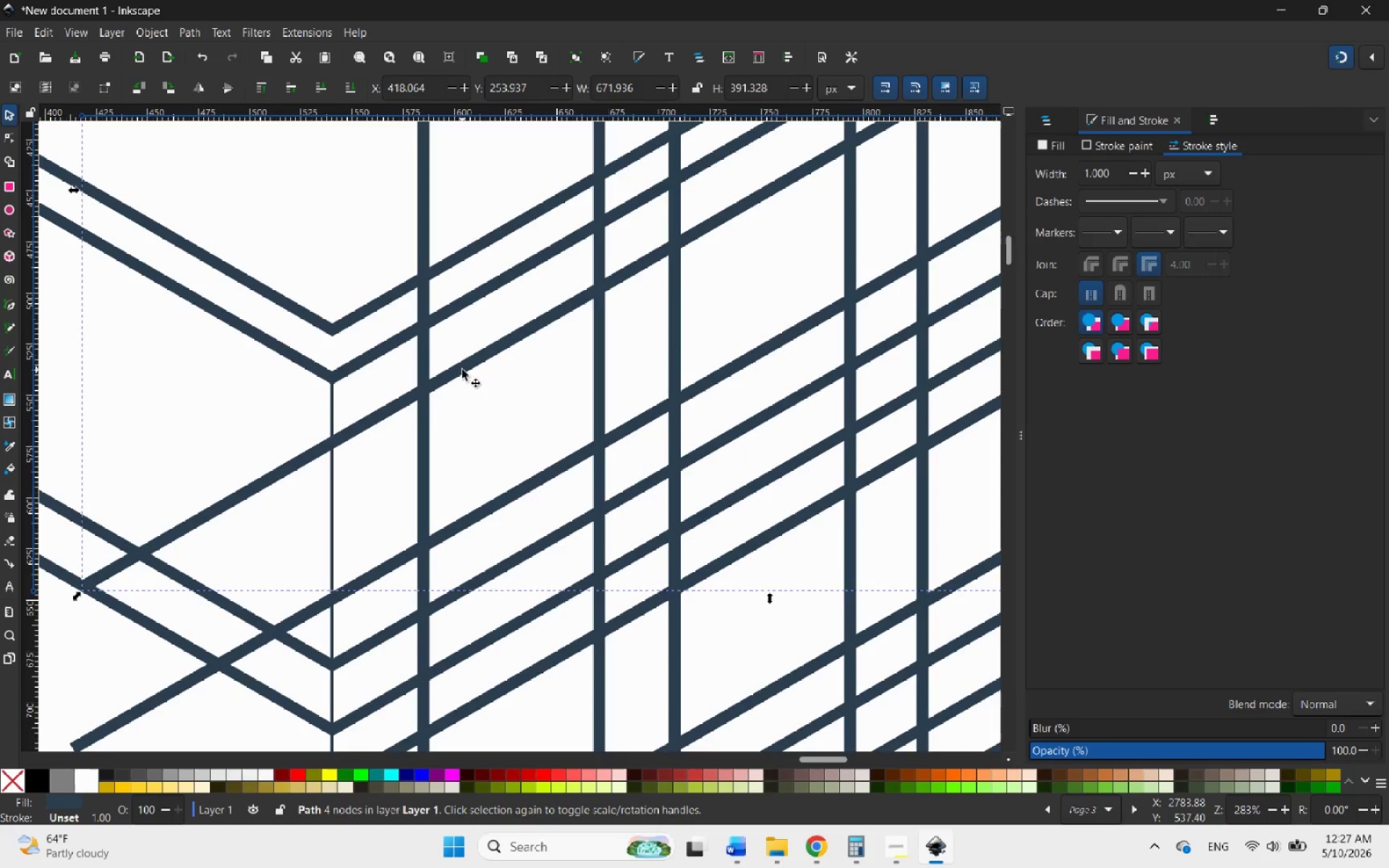 
right_click([462, 370])
 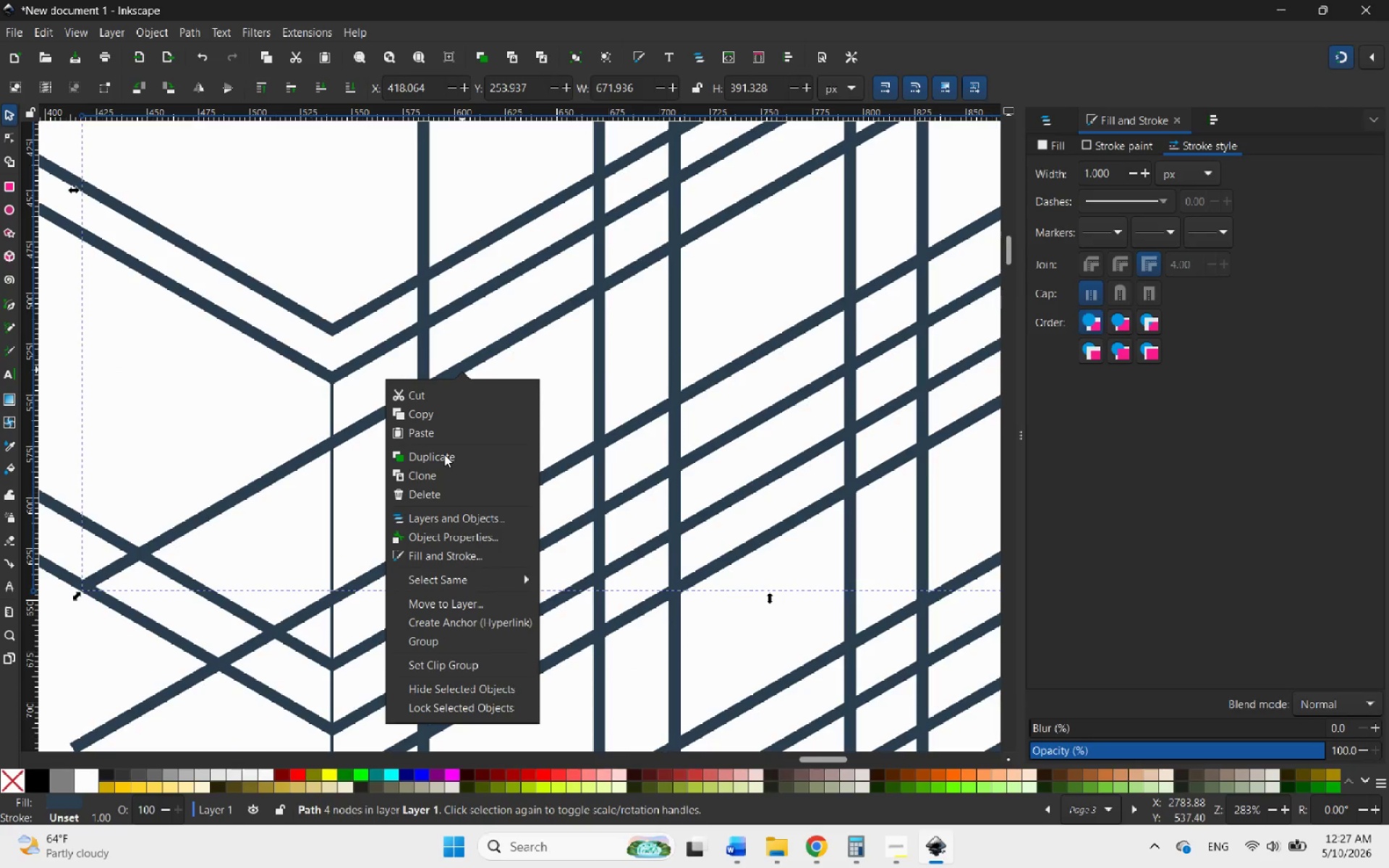 
left_click([443, 455])
 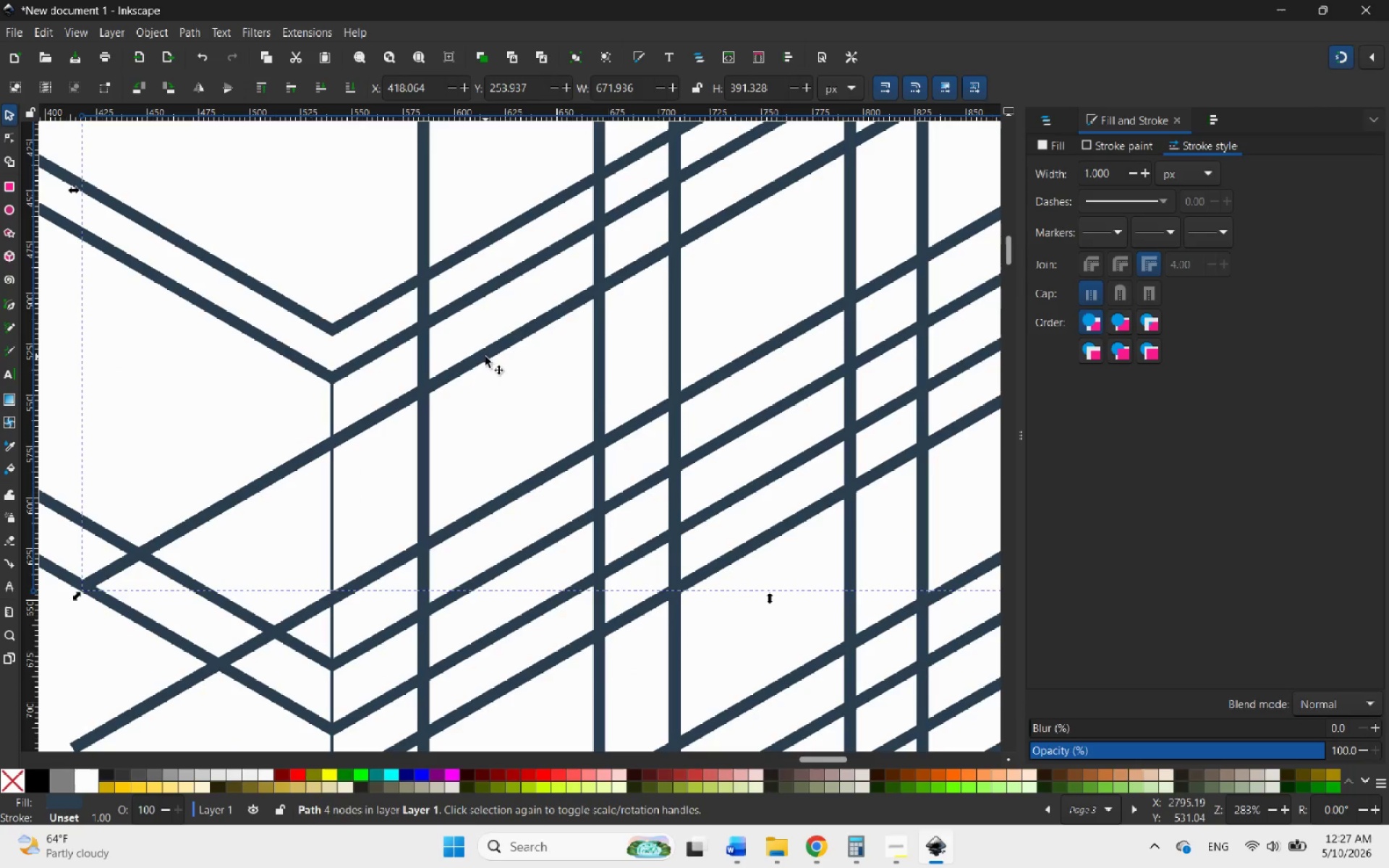 
left_click_drag(start_coordinate=[485, 357], to_coordinate=[515, 429])
 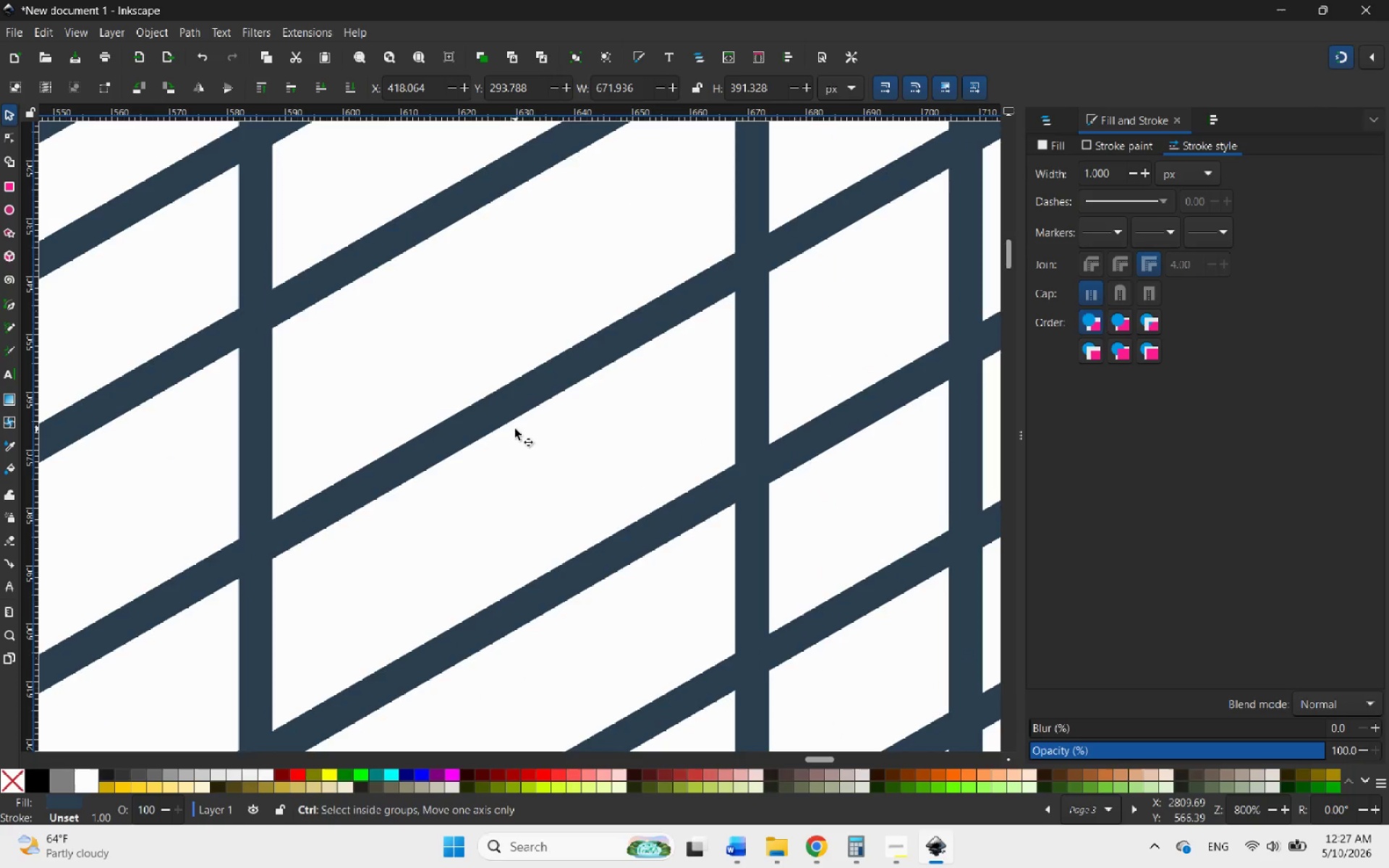 
hold_key(key=ControlLeft, duration=3.33)
 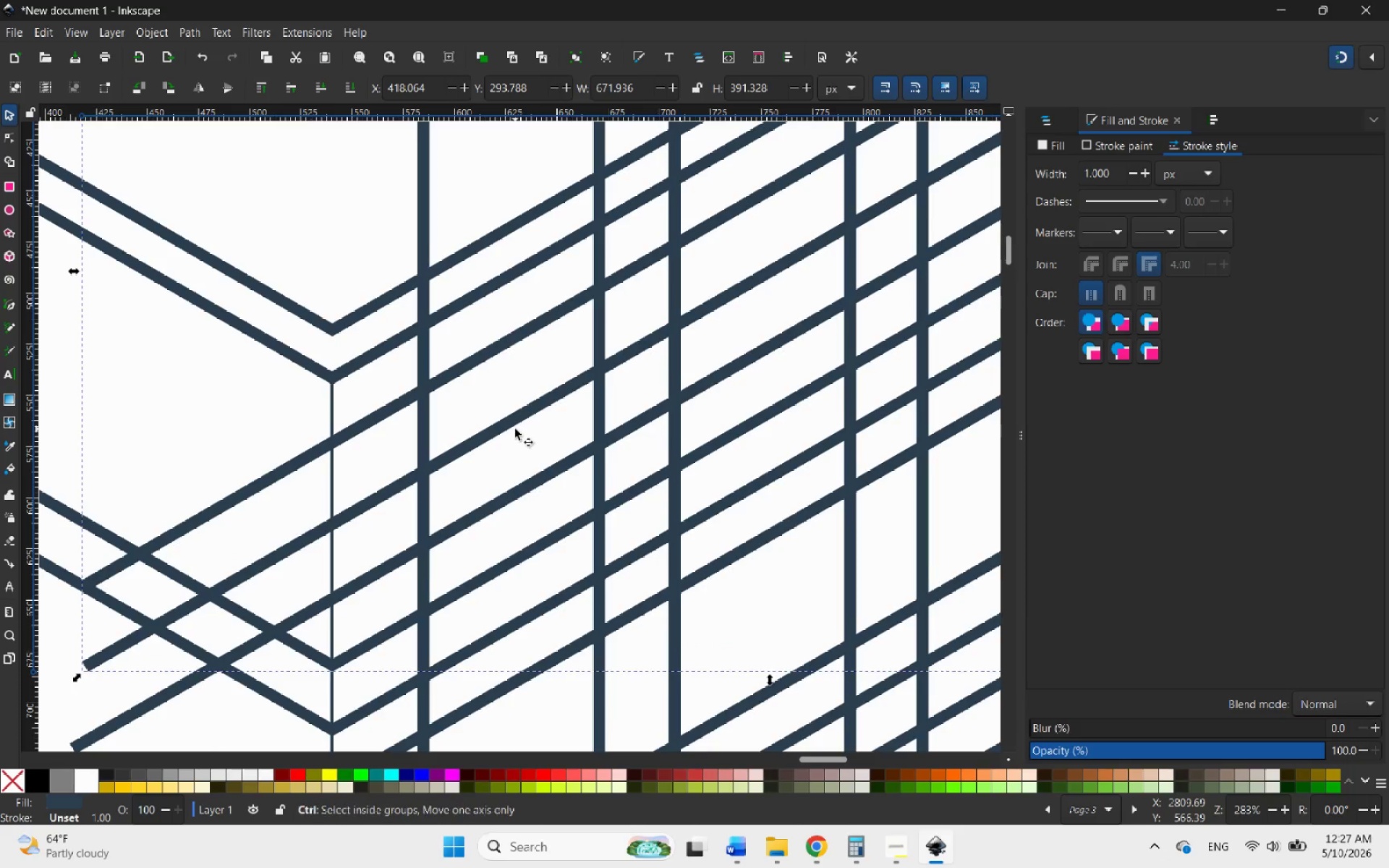 
hold_key(key=ControlLeft, duration=0.5)
scroll: coordinate [515, 429], scroll_direction: up, amount: 3.0
 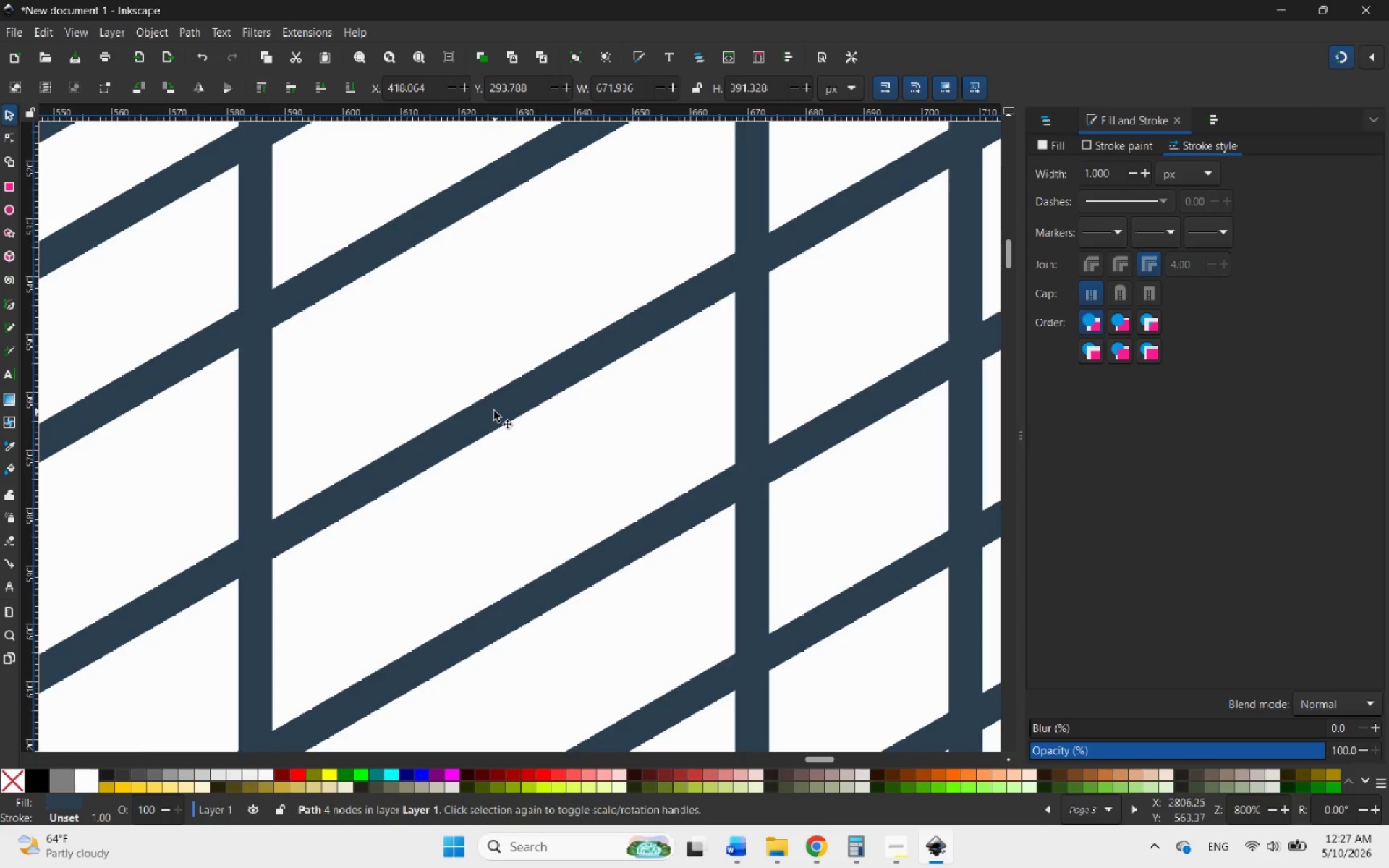 
left_click_drag(start_coordinate=[494, 411], to_coordinate=[490, 383])
 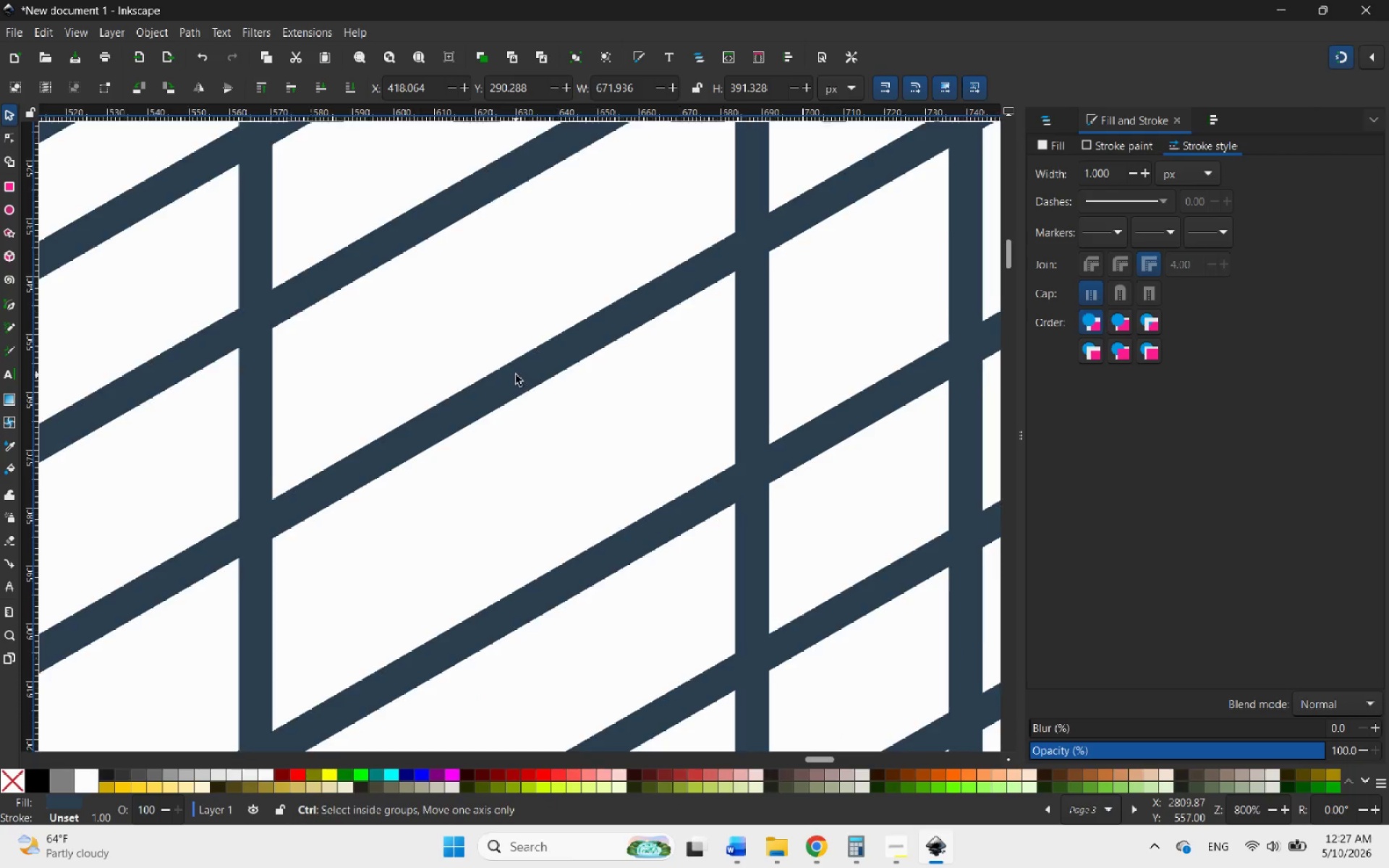 
hold_key(key=ControlLeft, duration=2.38)
 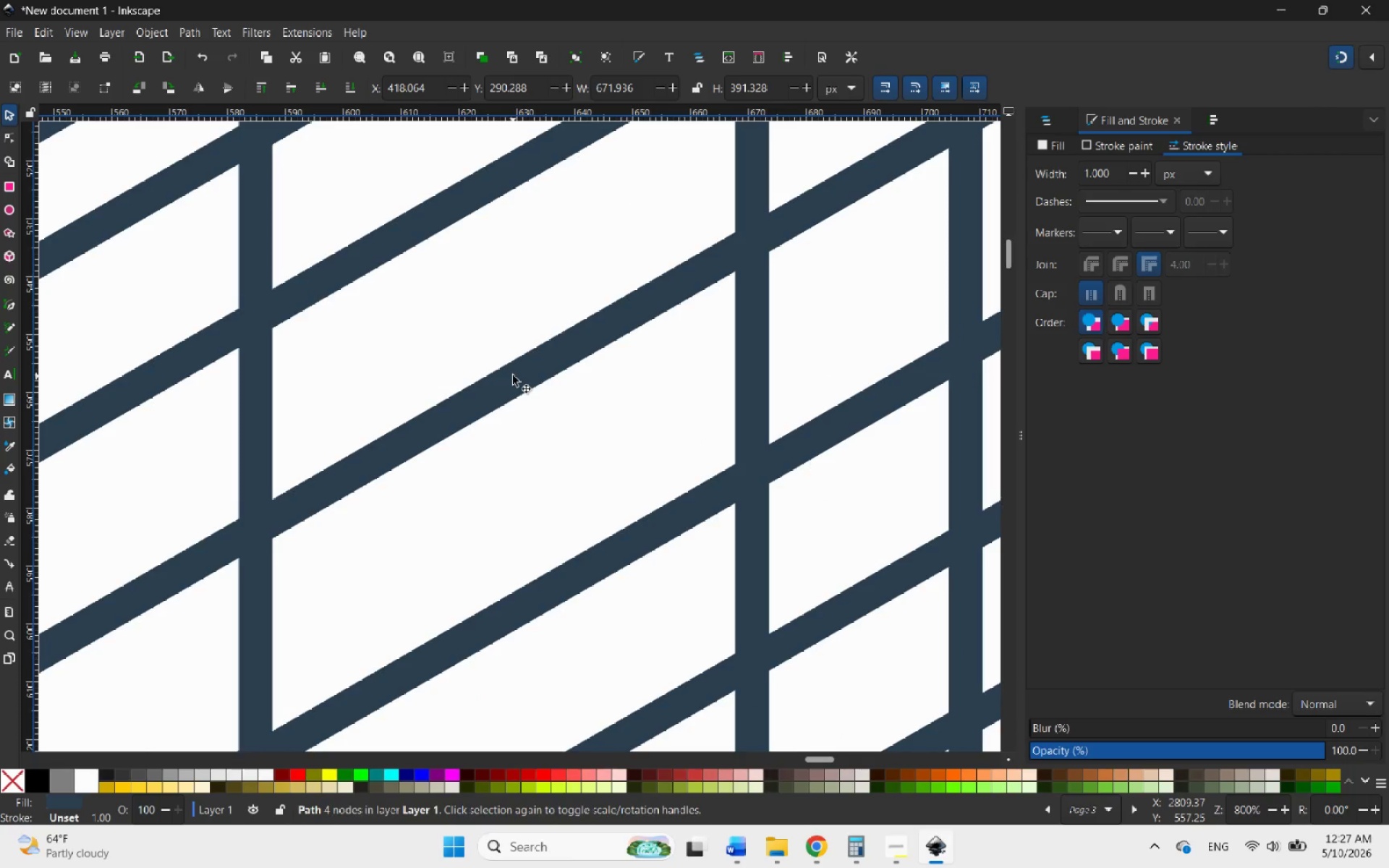 
hold_key(key=ControlLeft, duration=3.0)
scroll: coordinate [516, 375], scroll_direction: down, amount: 7.0
 